 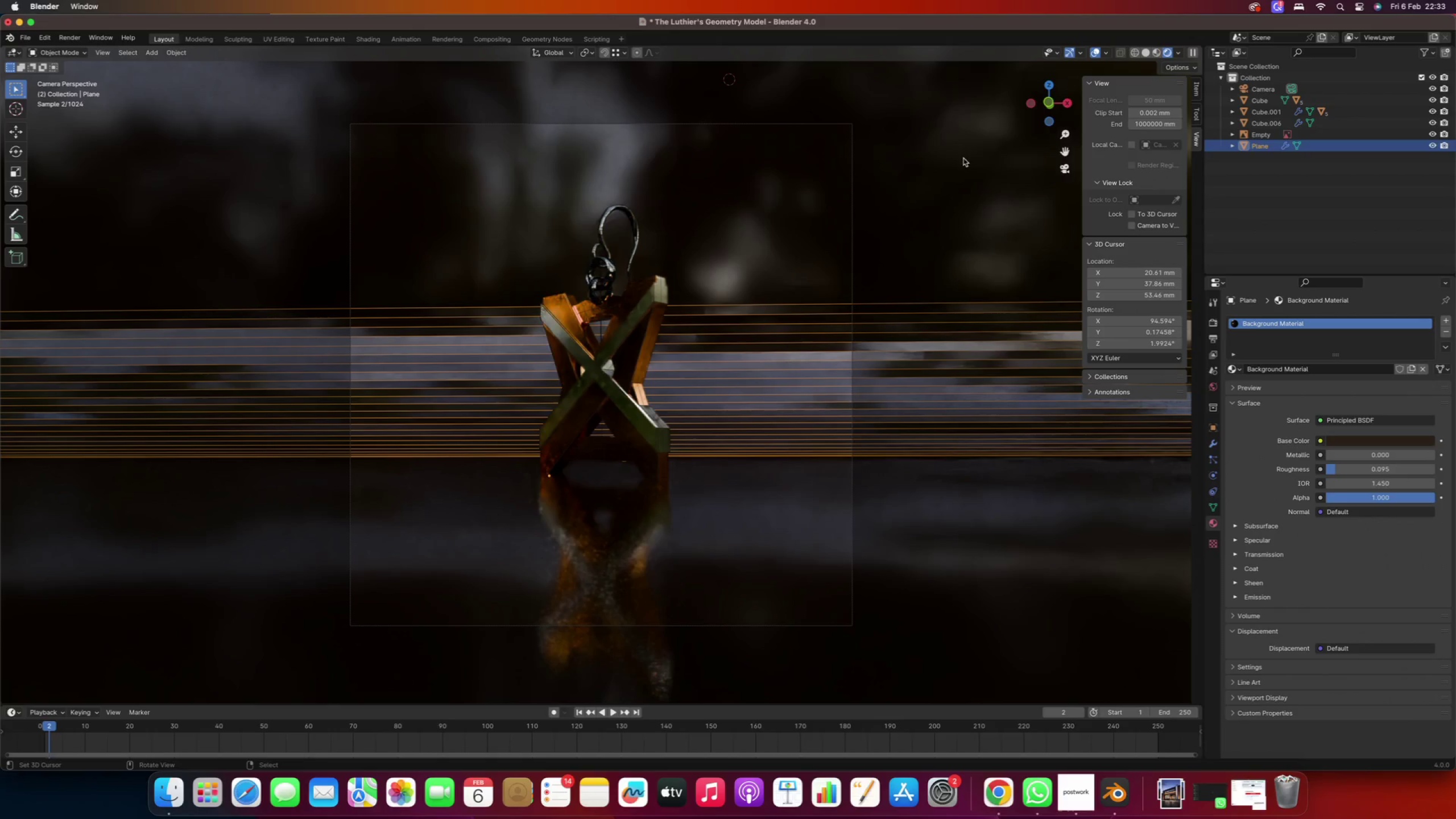 
type( sha)
 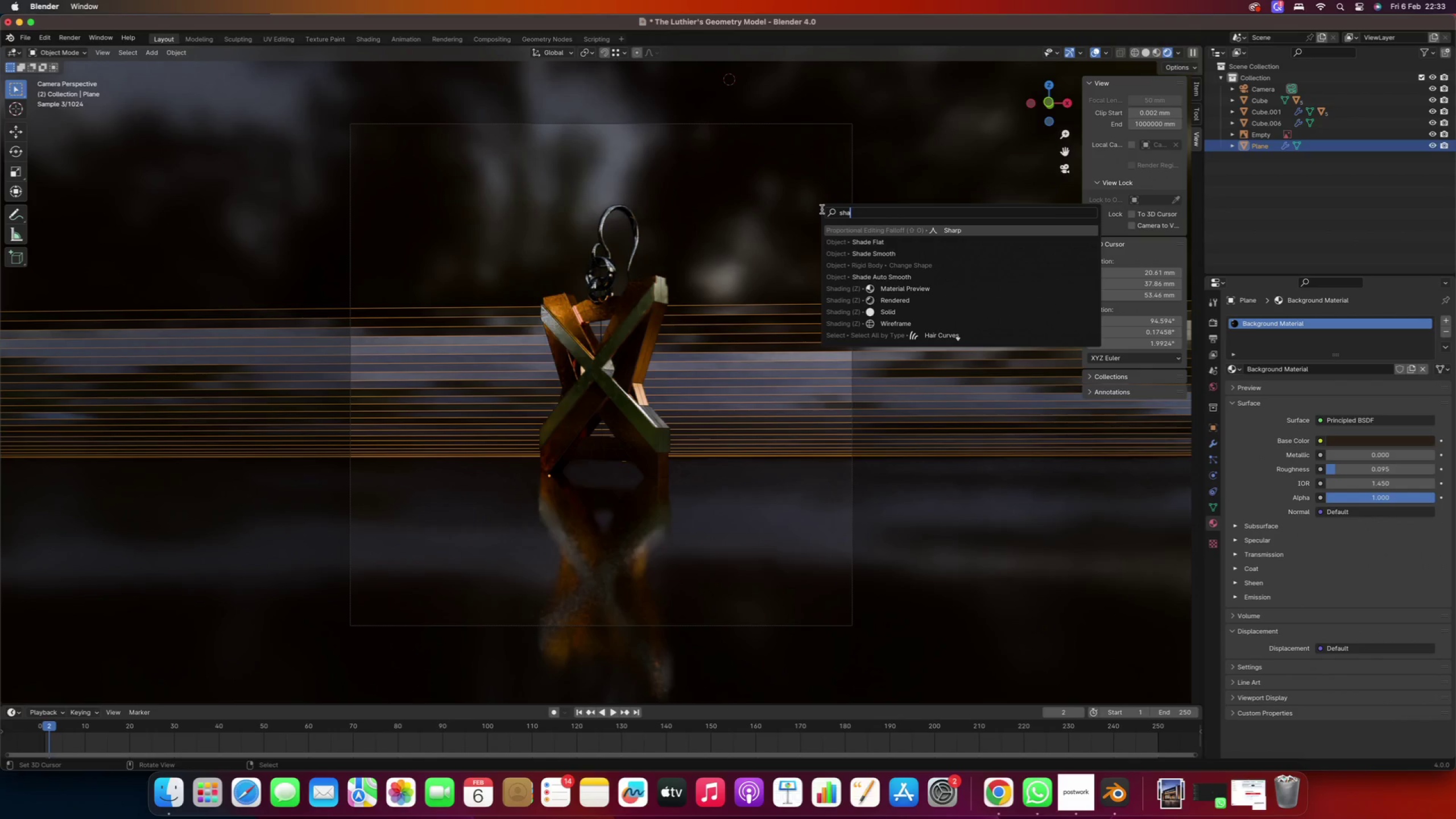 
key(ArrowDown)
 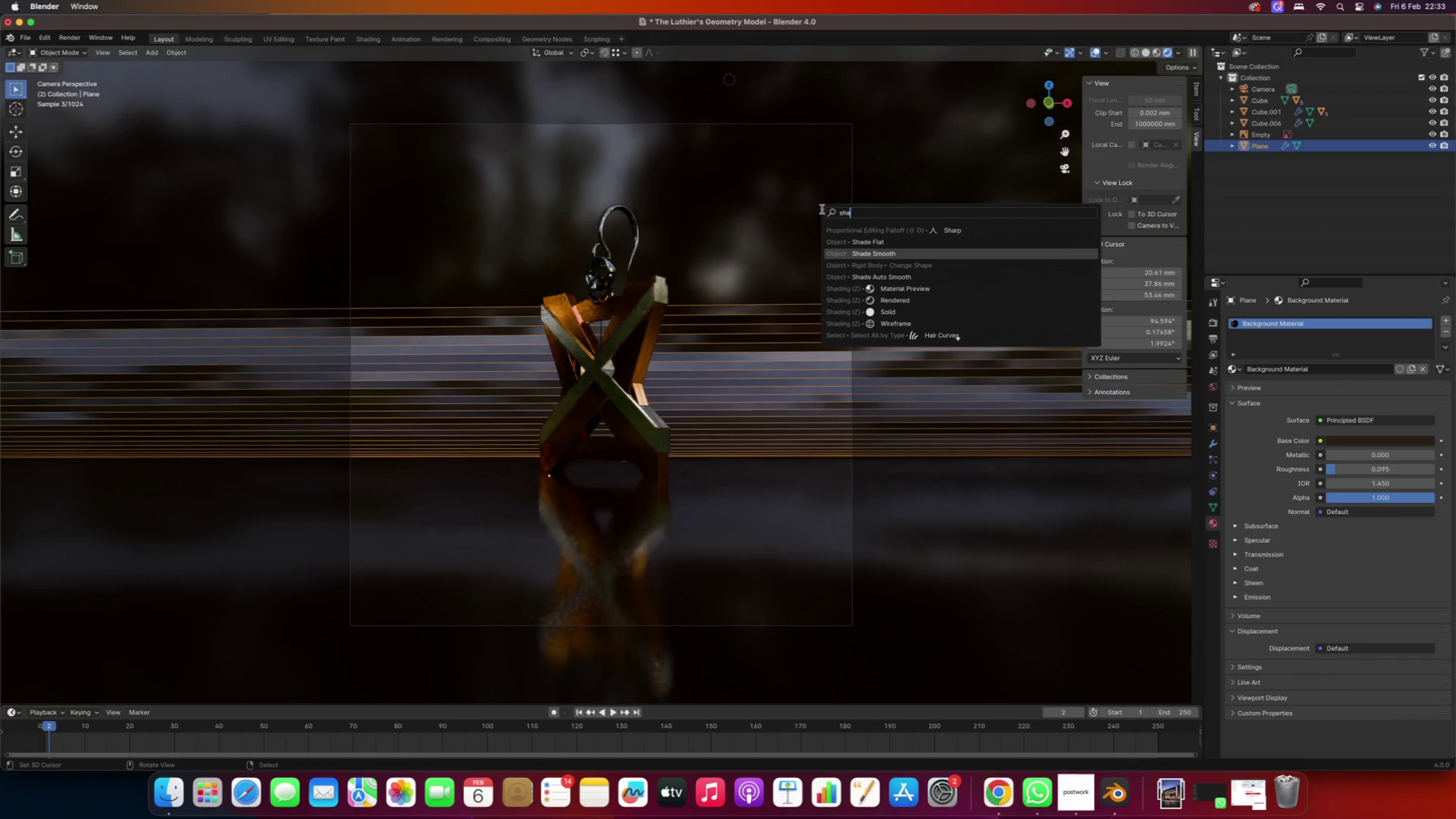 
key(ArrowDown)
 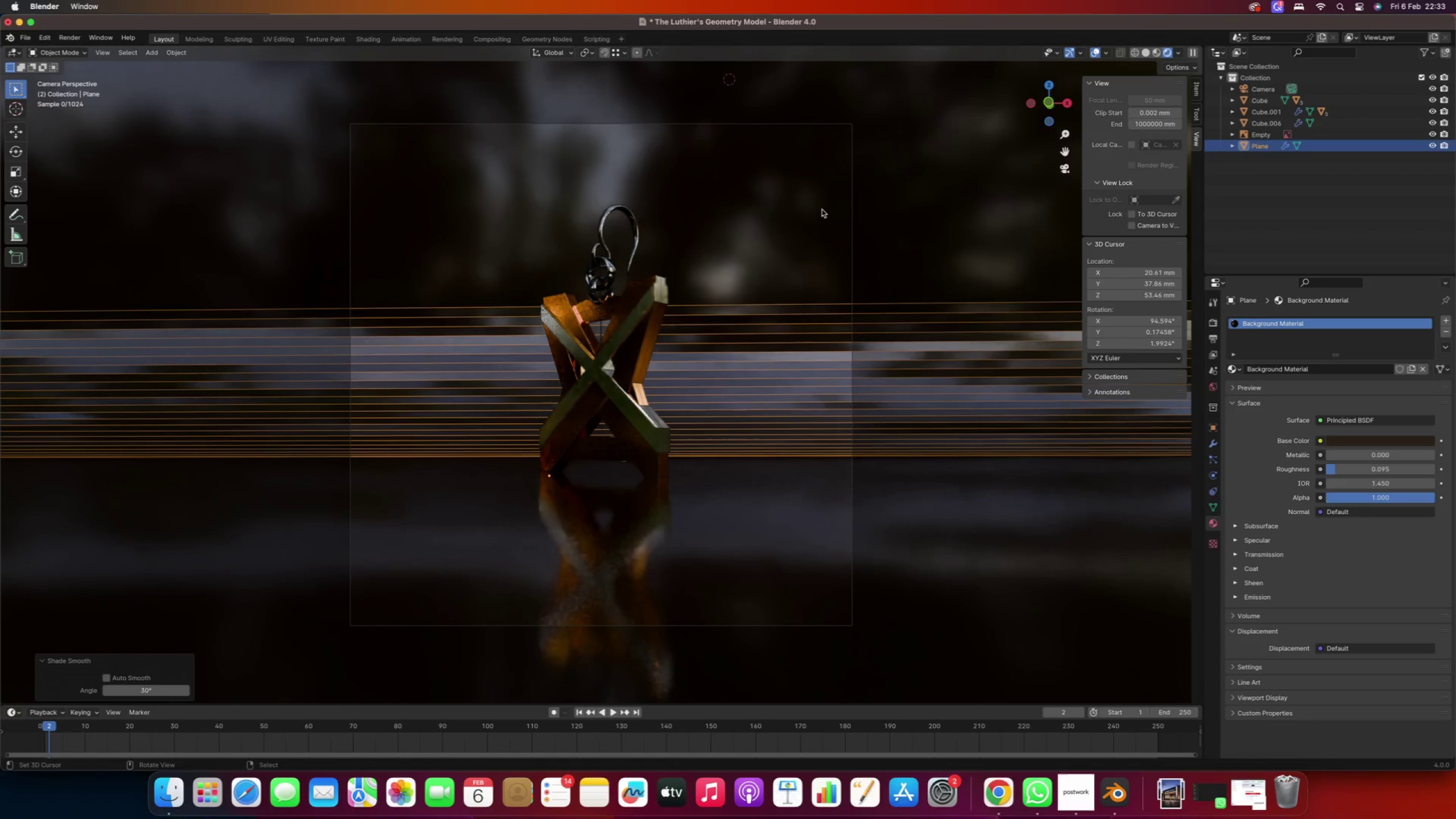 
key(Enter)
 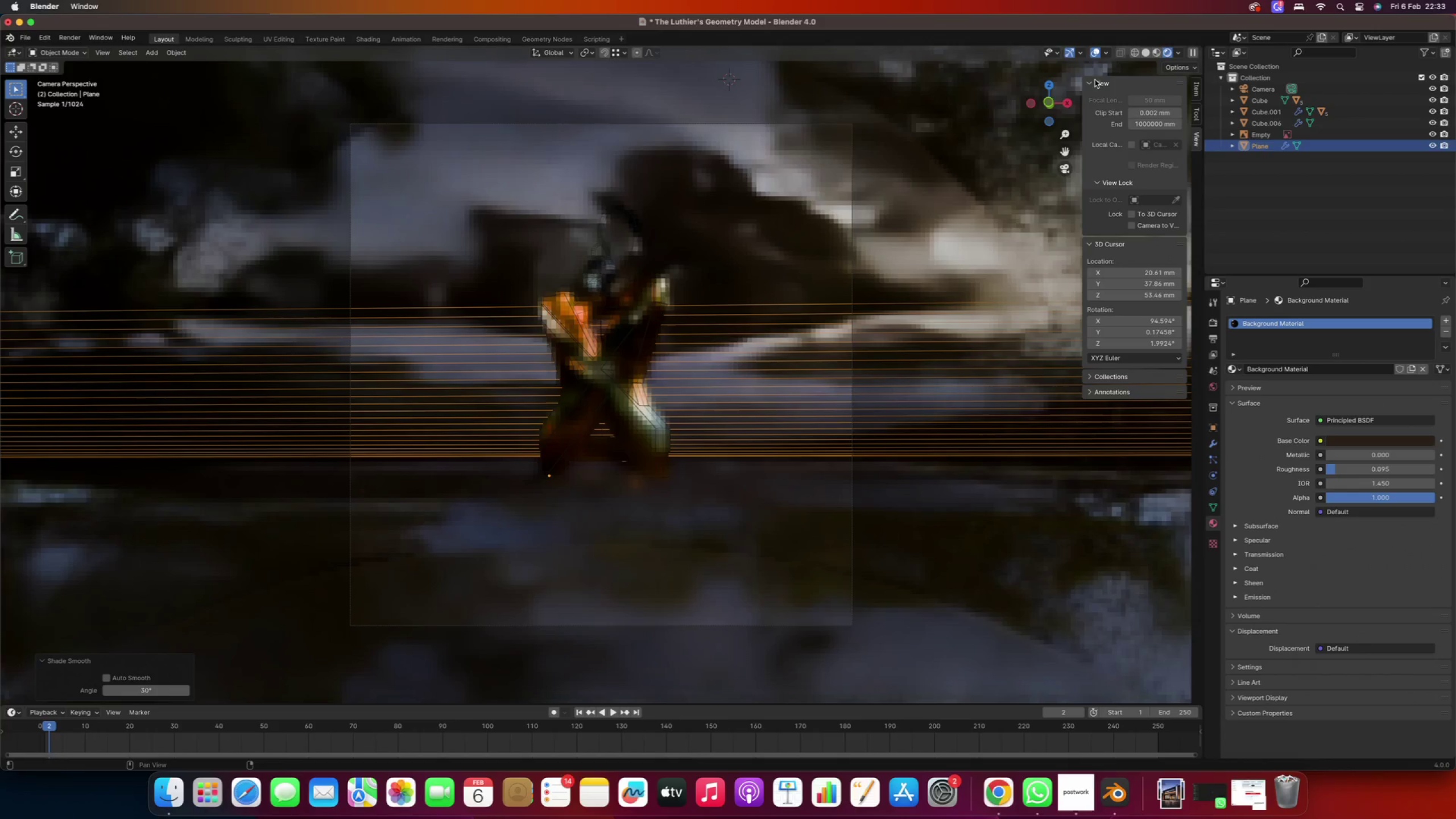 
left_click([1092, 56])
 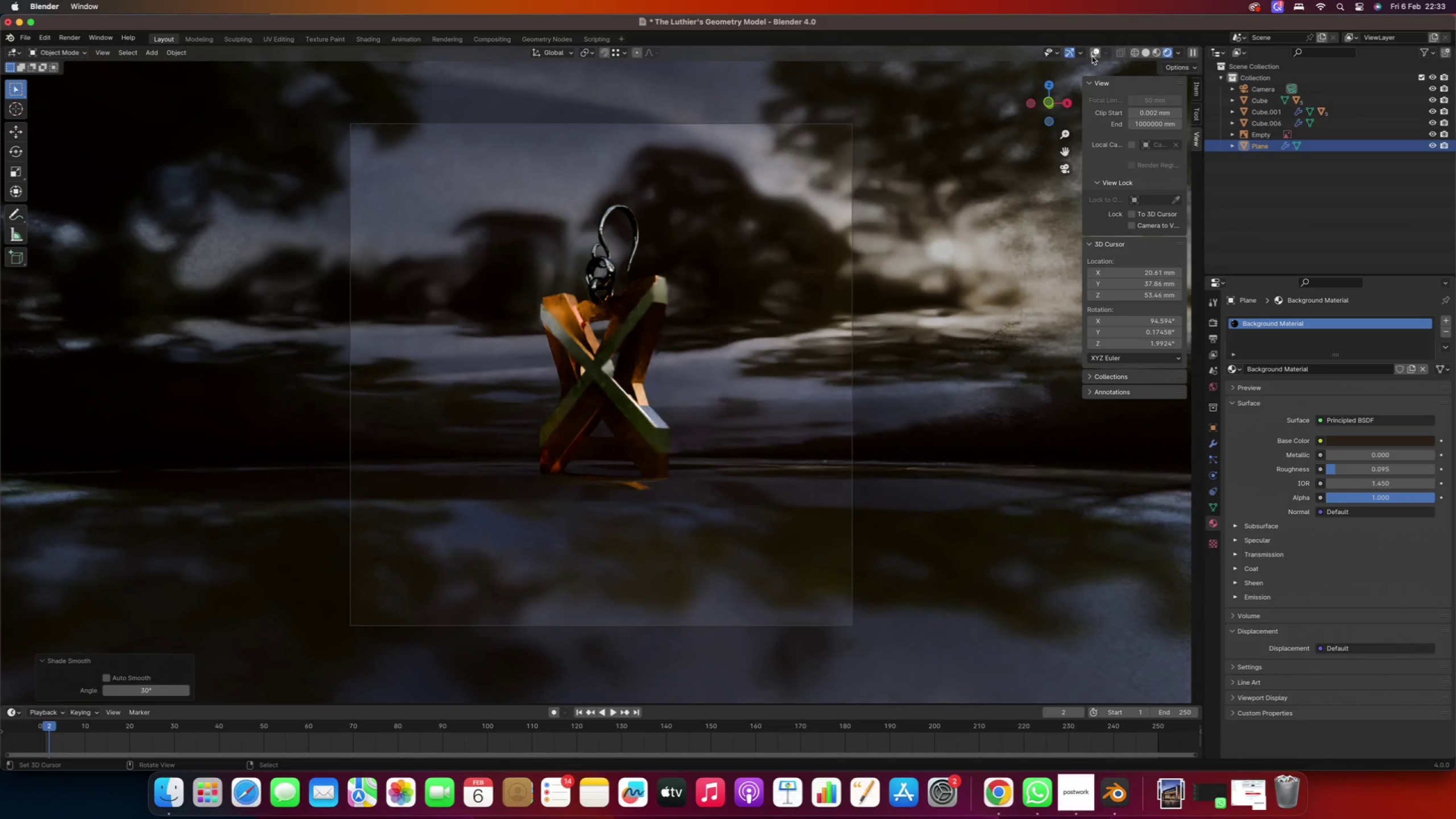 
wait(7.21)
 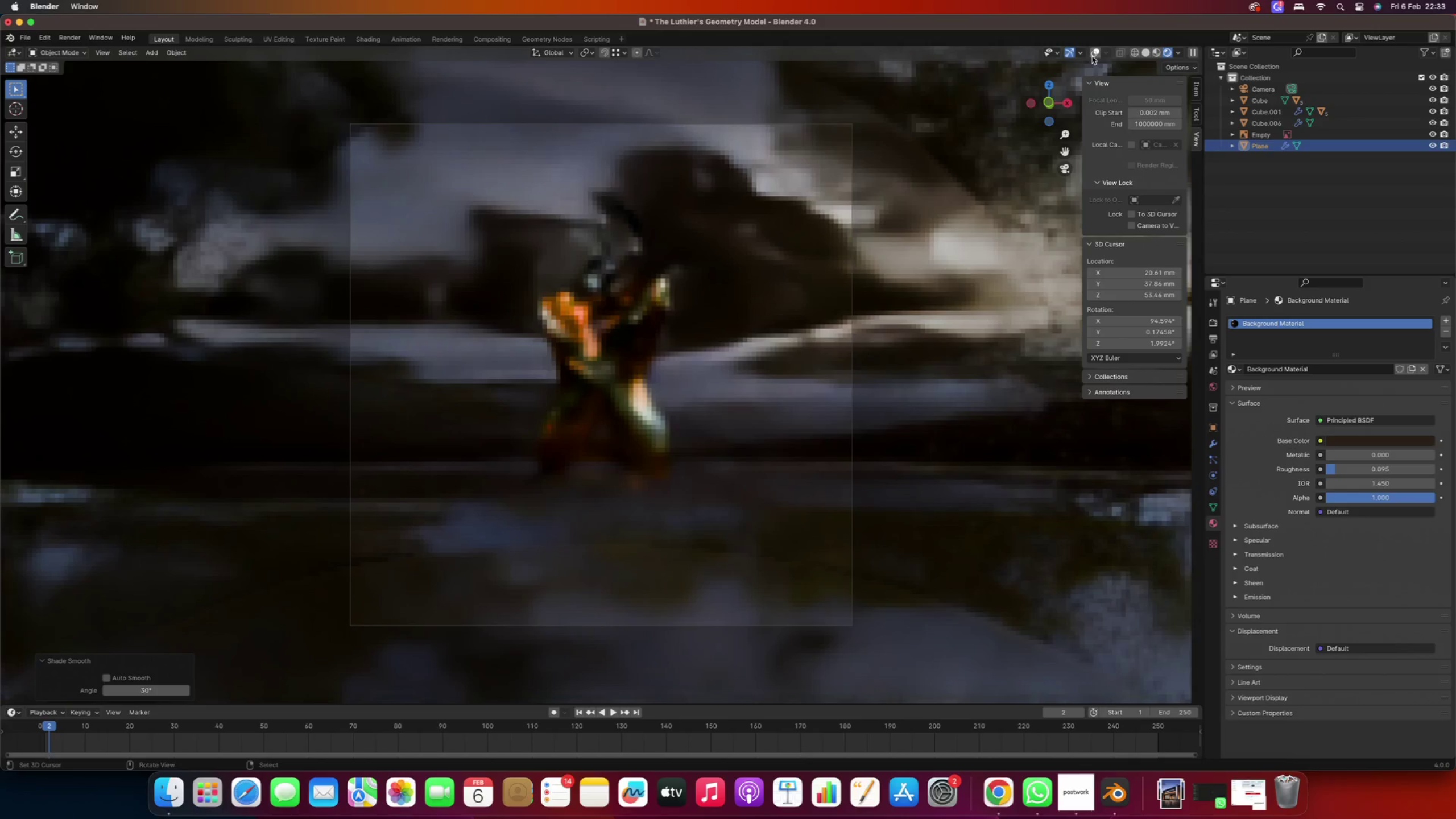 
left_click([1180, 52])
 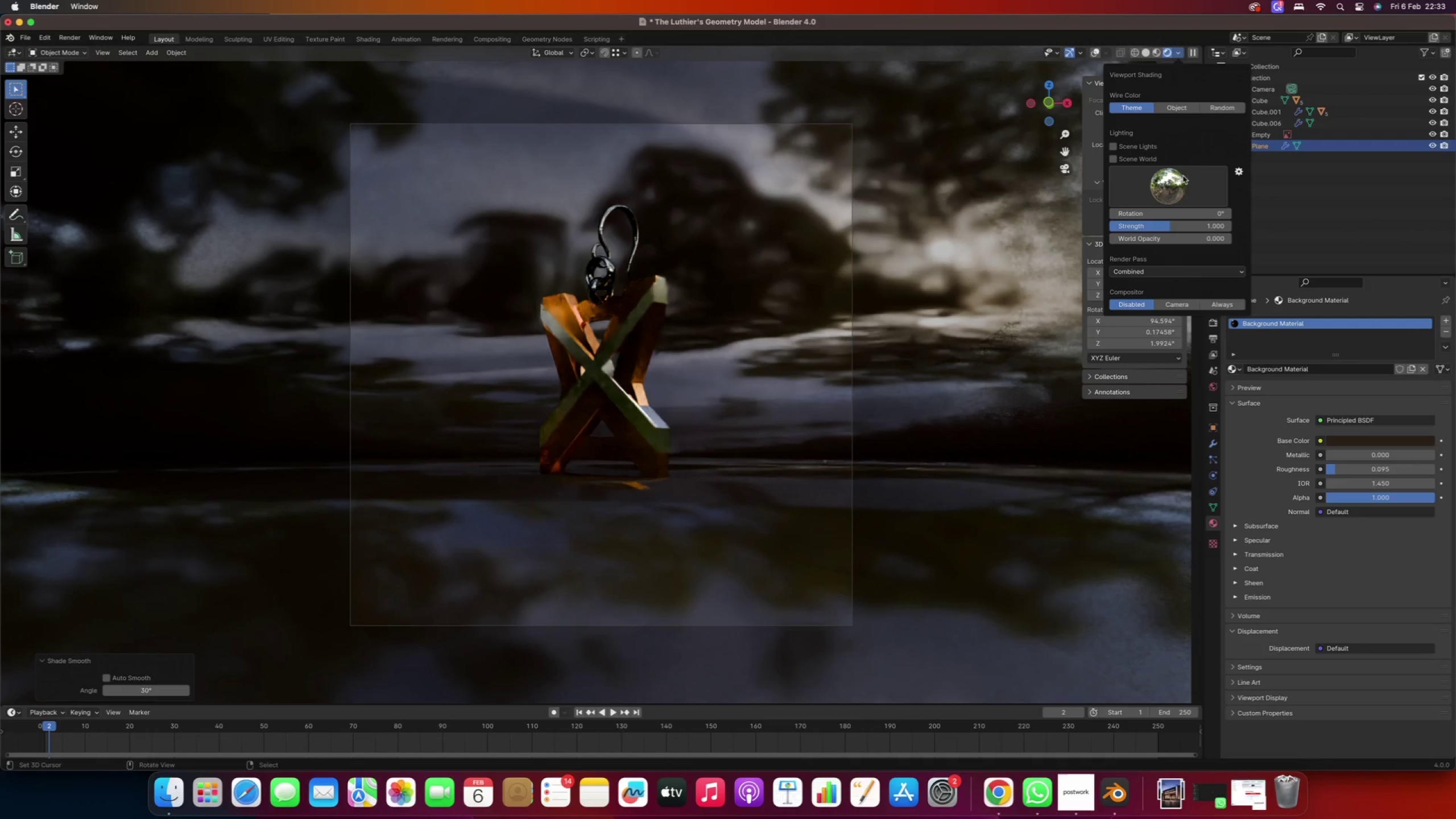 
left_click([1177, 187])
 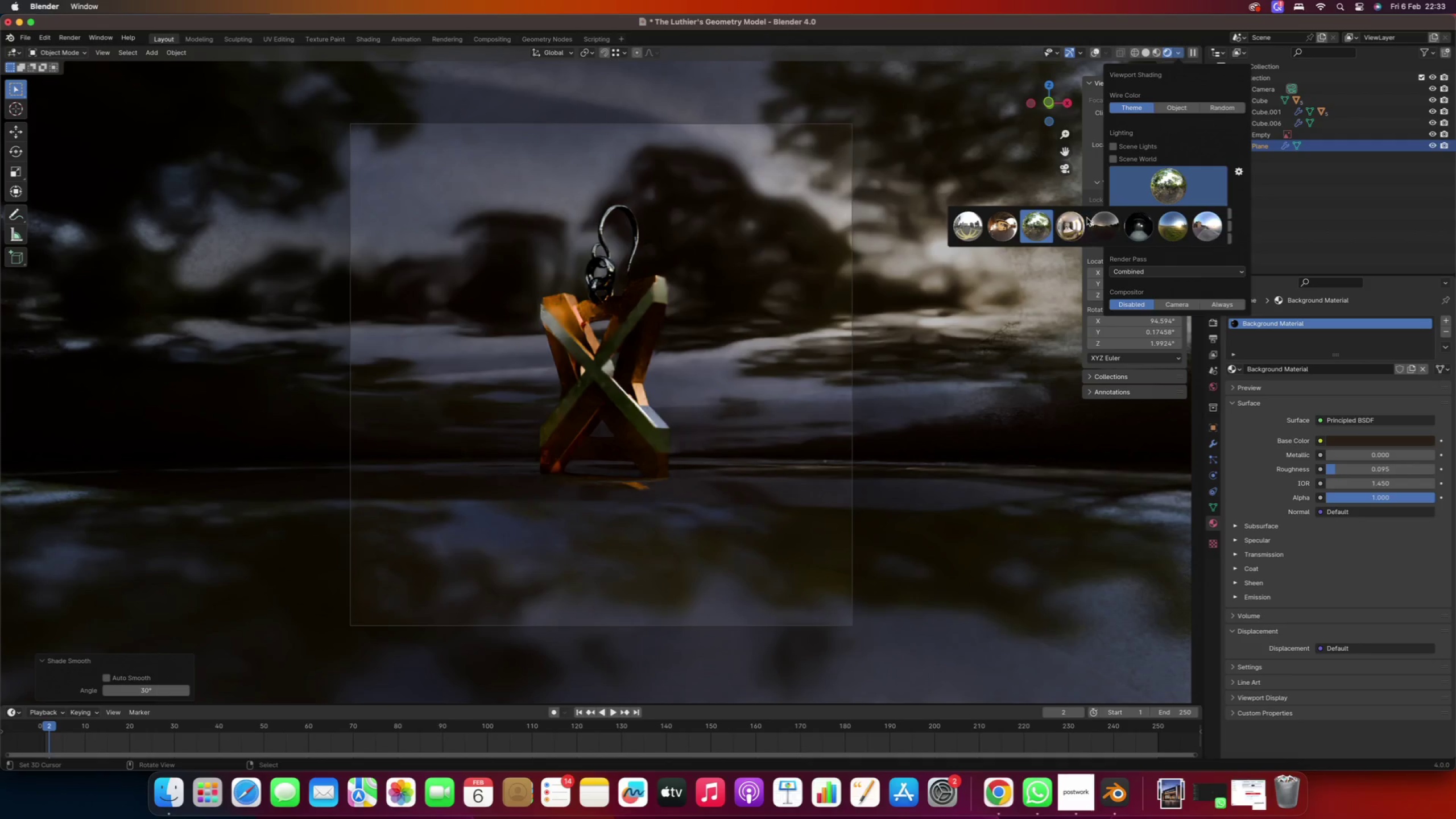 
left_click([1074, 220])
 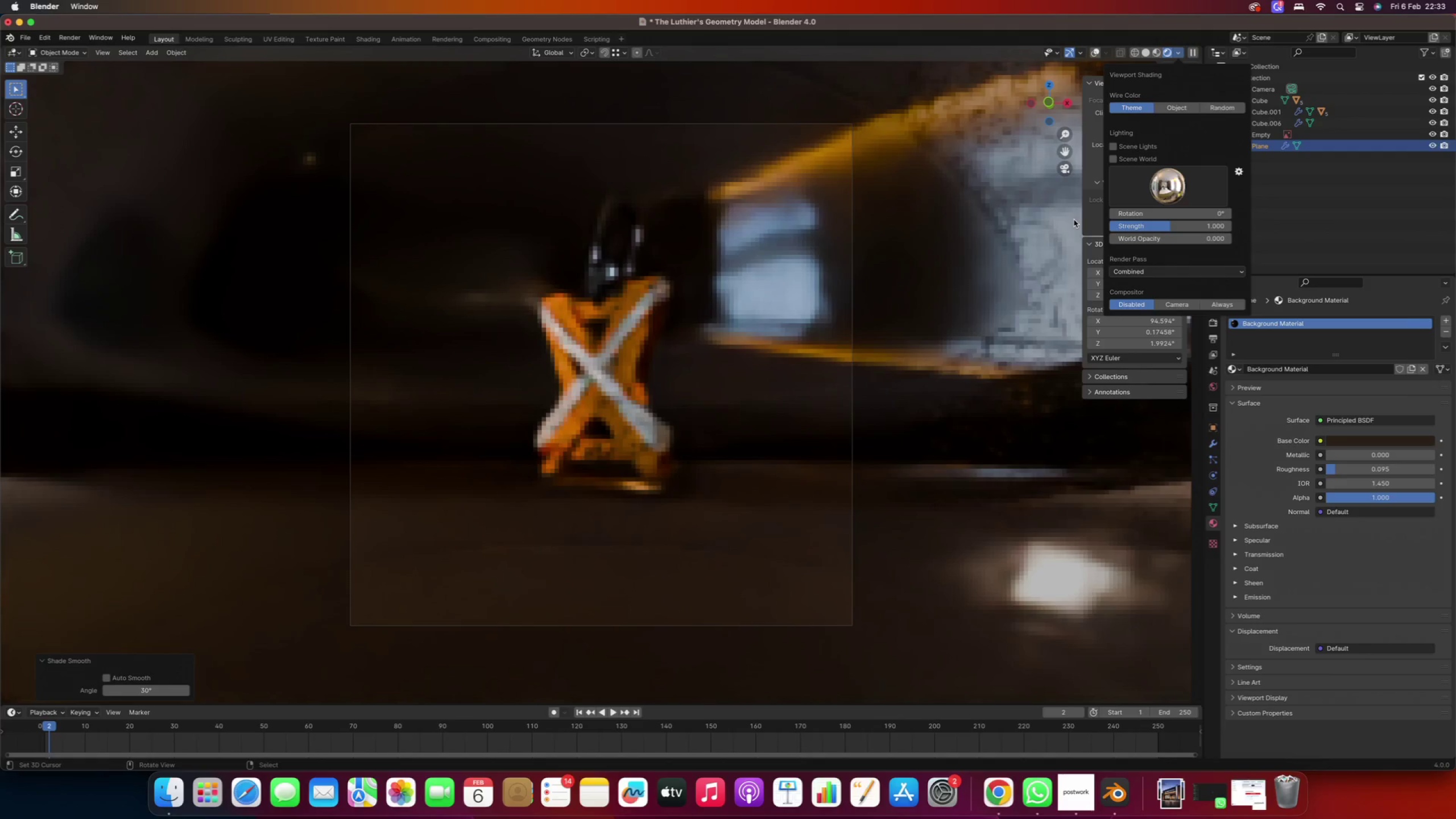 
left_click([1178, 190])
 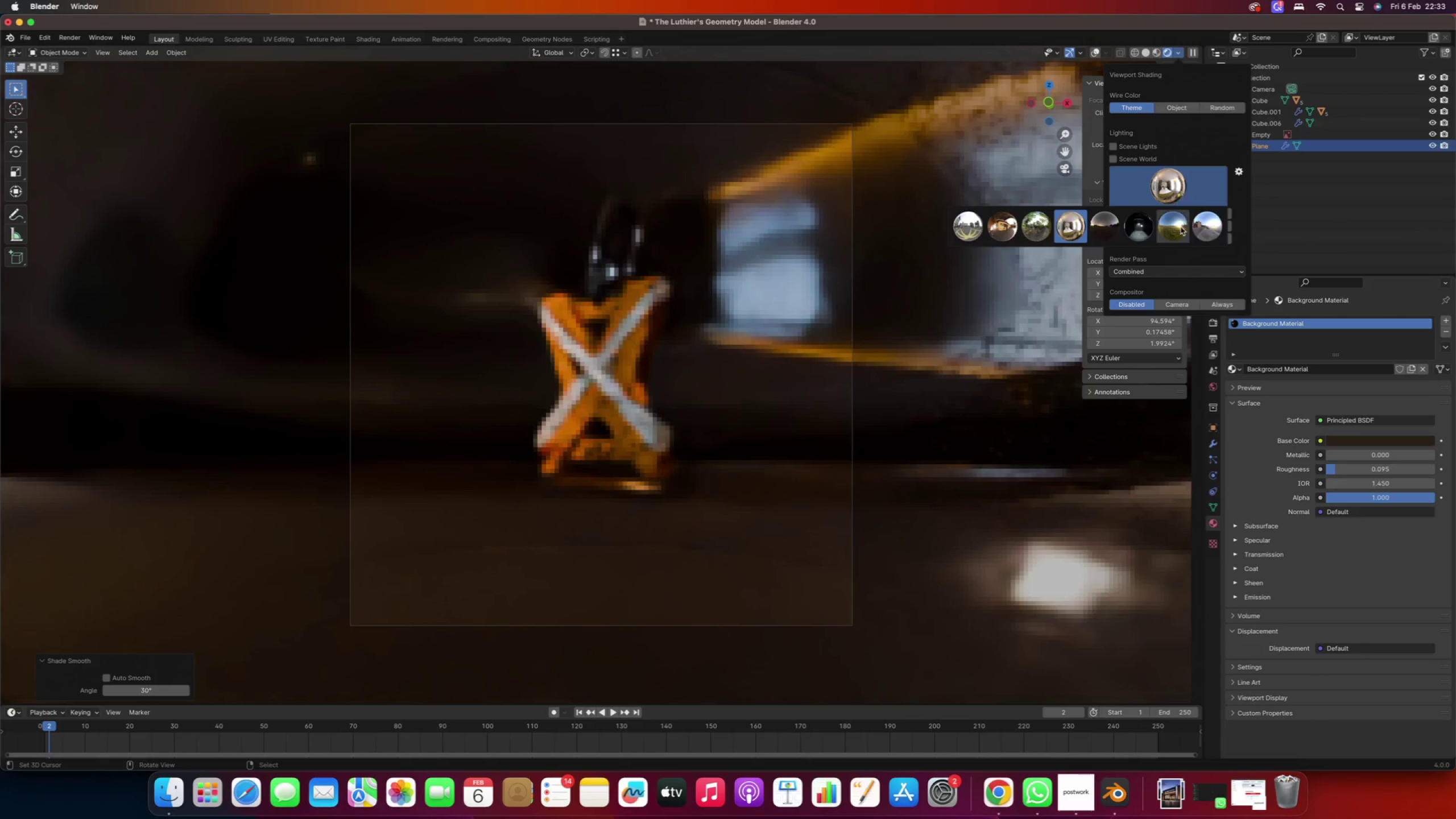 
scroll: coordinate [1176, 222], scroll_direction: down, amount: 10.0
 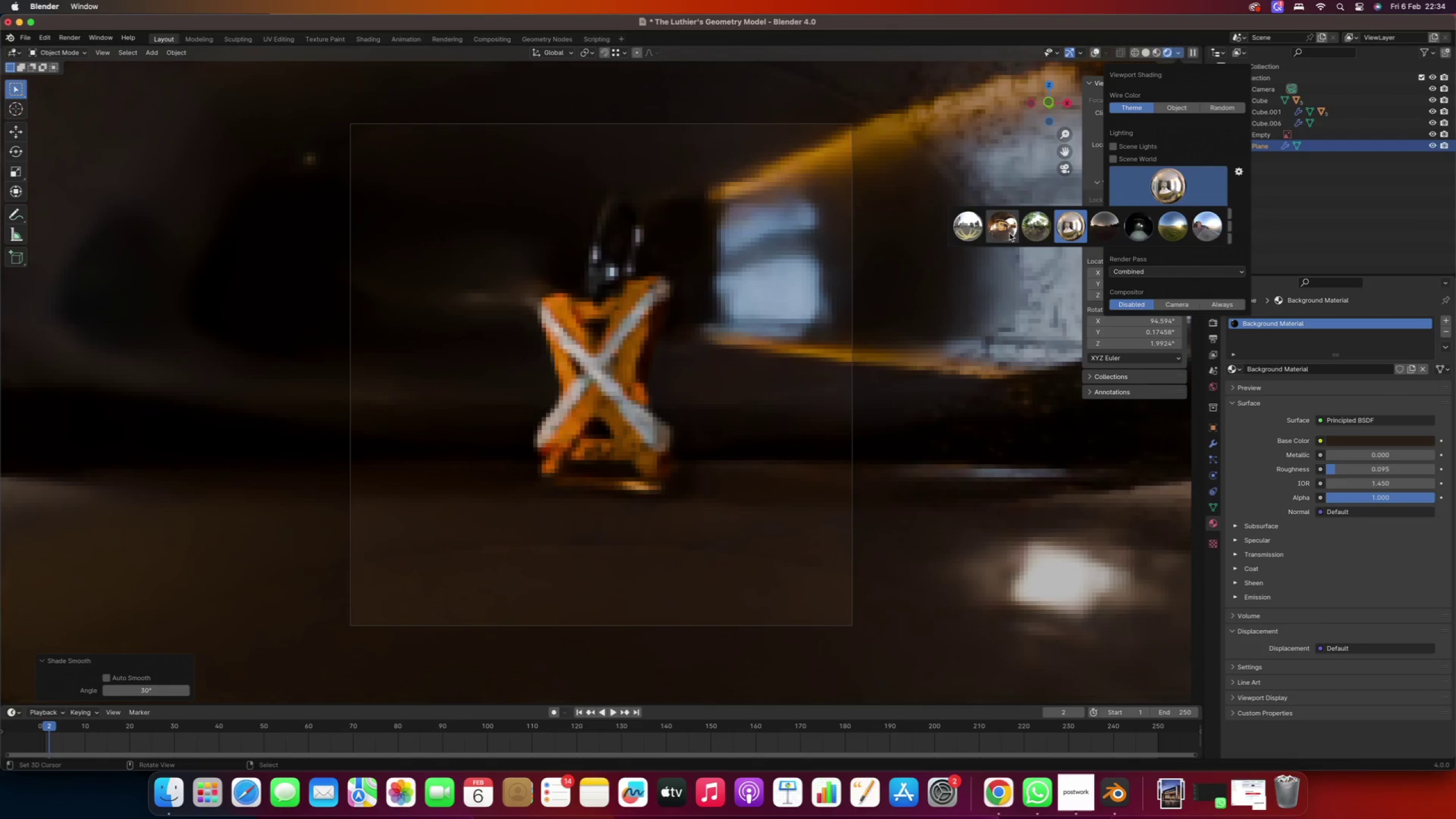 
mouse_move([1102, 229])
 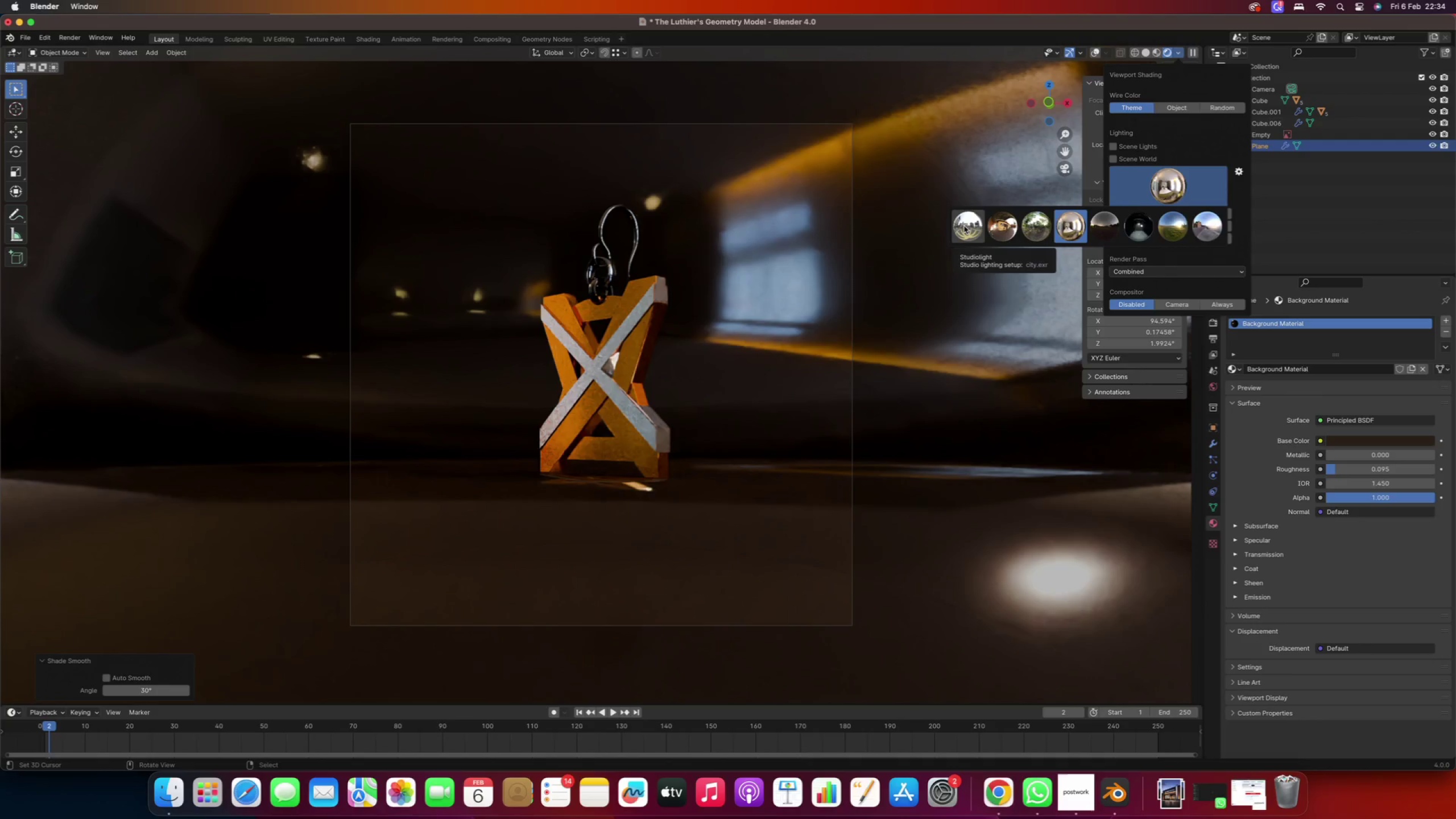 
left_click([963, 226])
 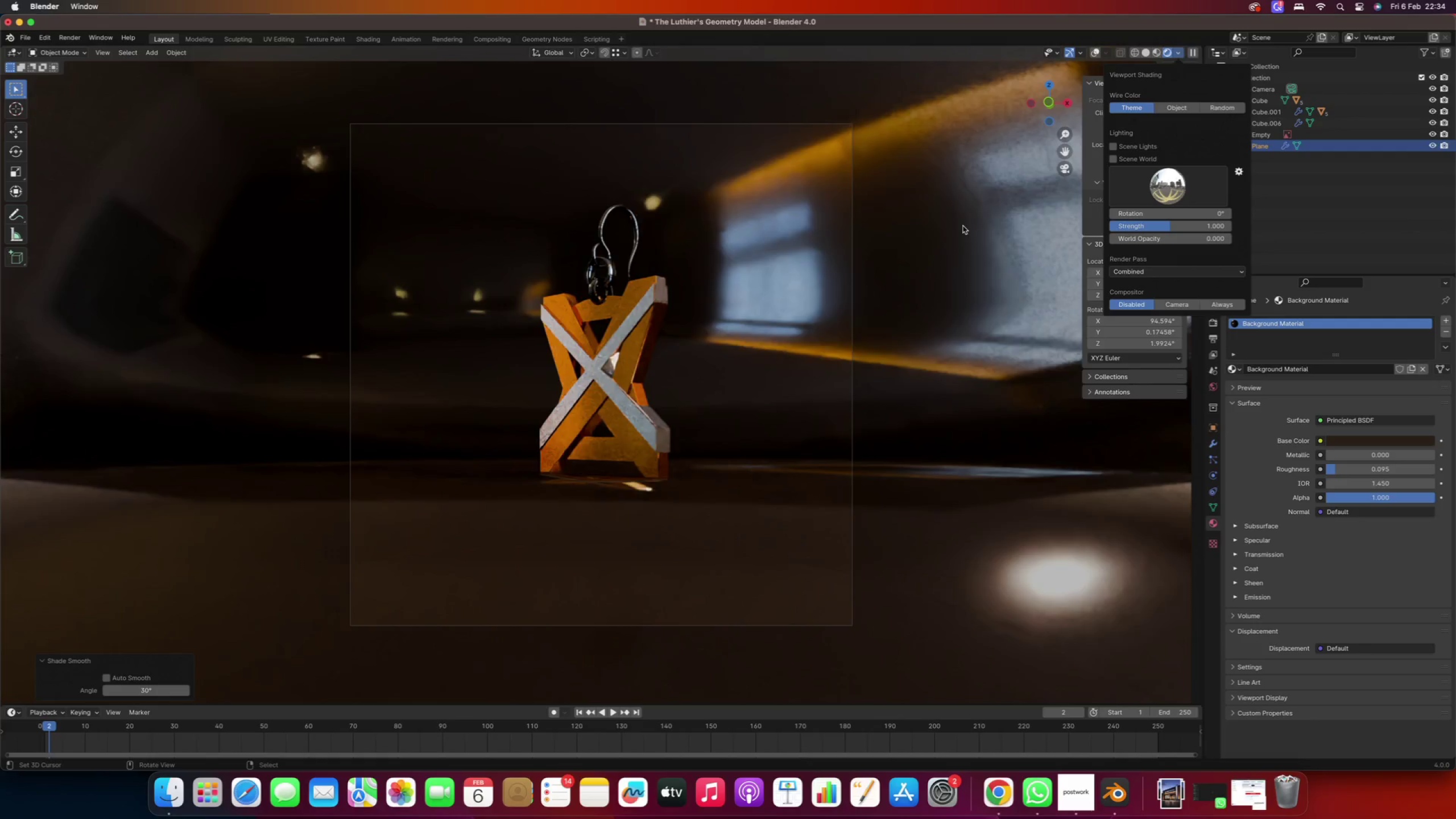 
mouse_move([1123, 238])
 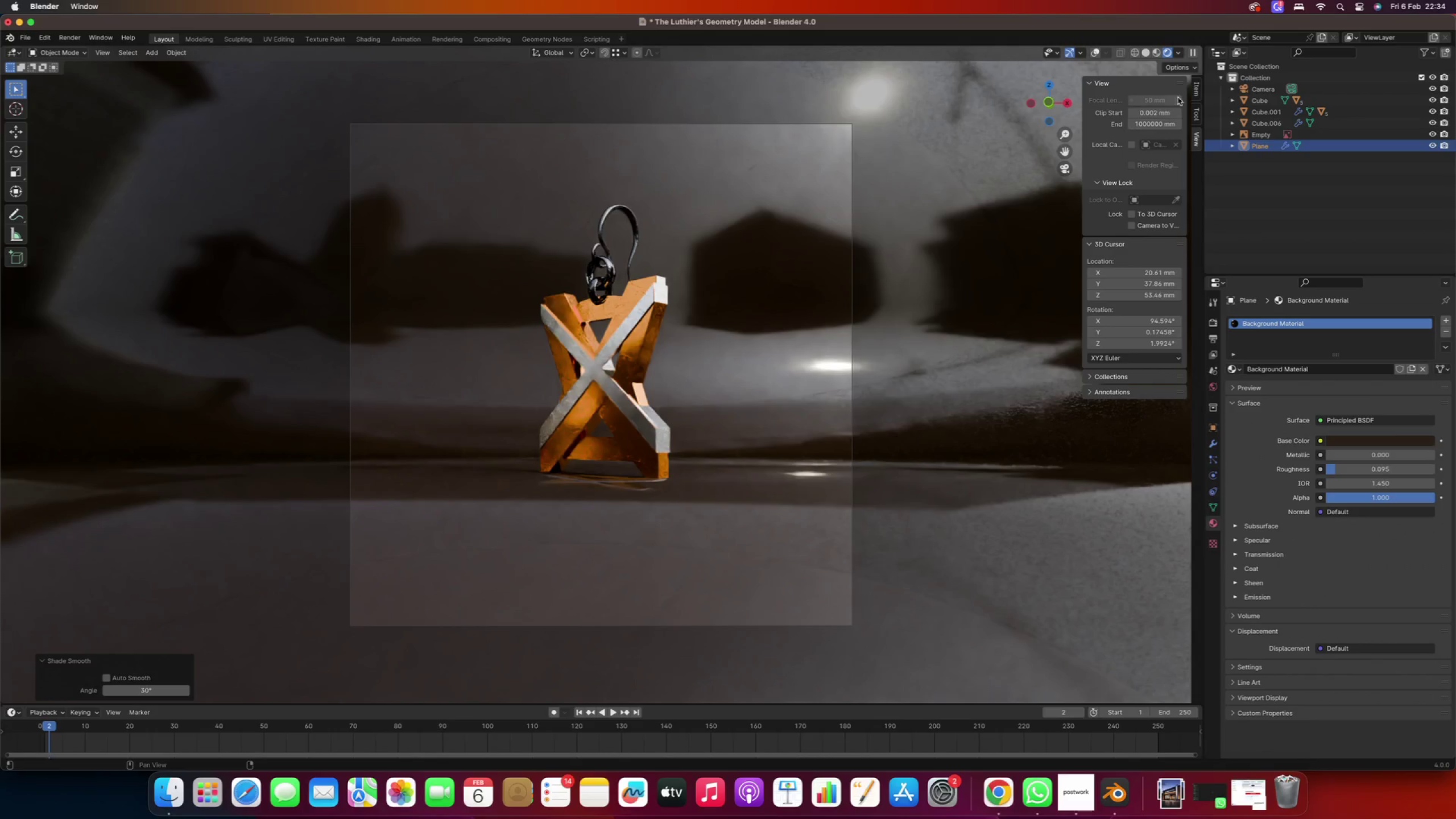 
left_click([1179, 56])
 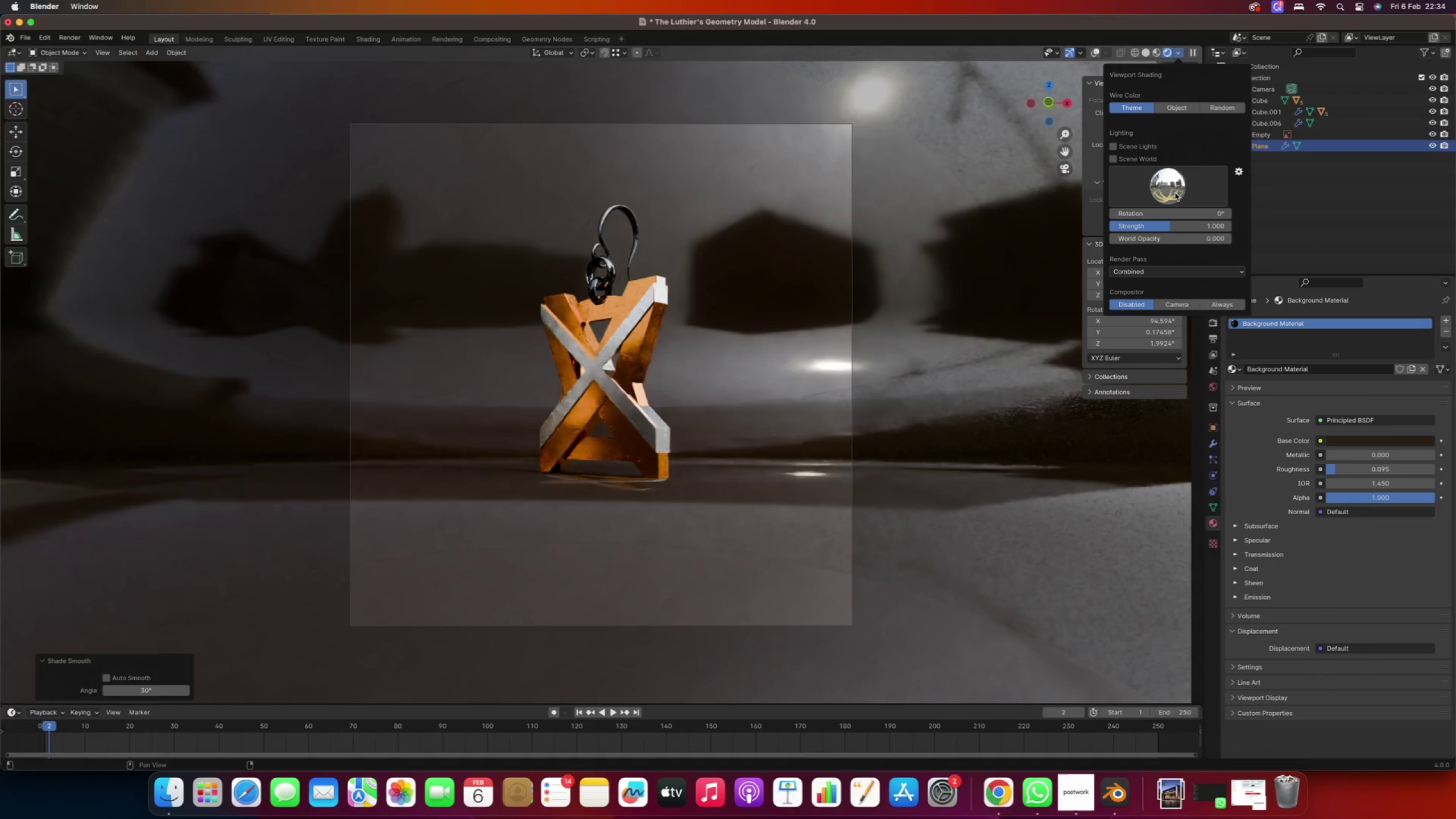 
left_click([1174, 191])
 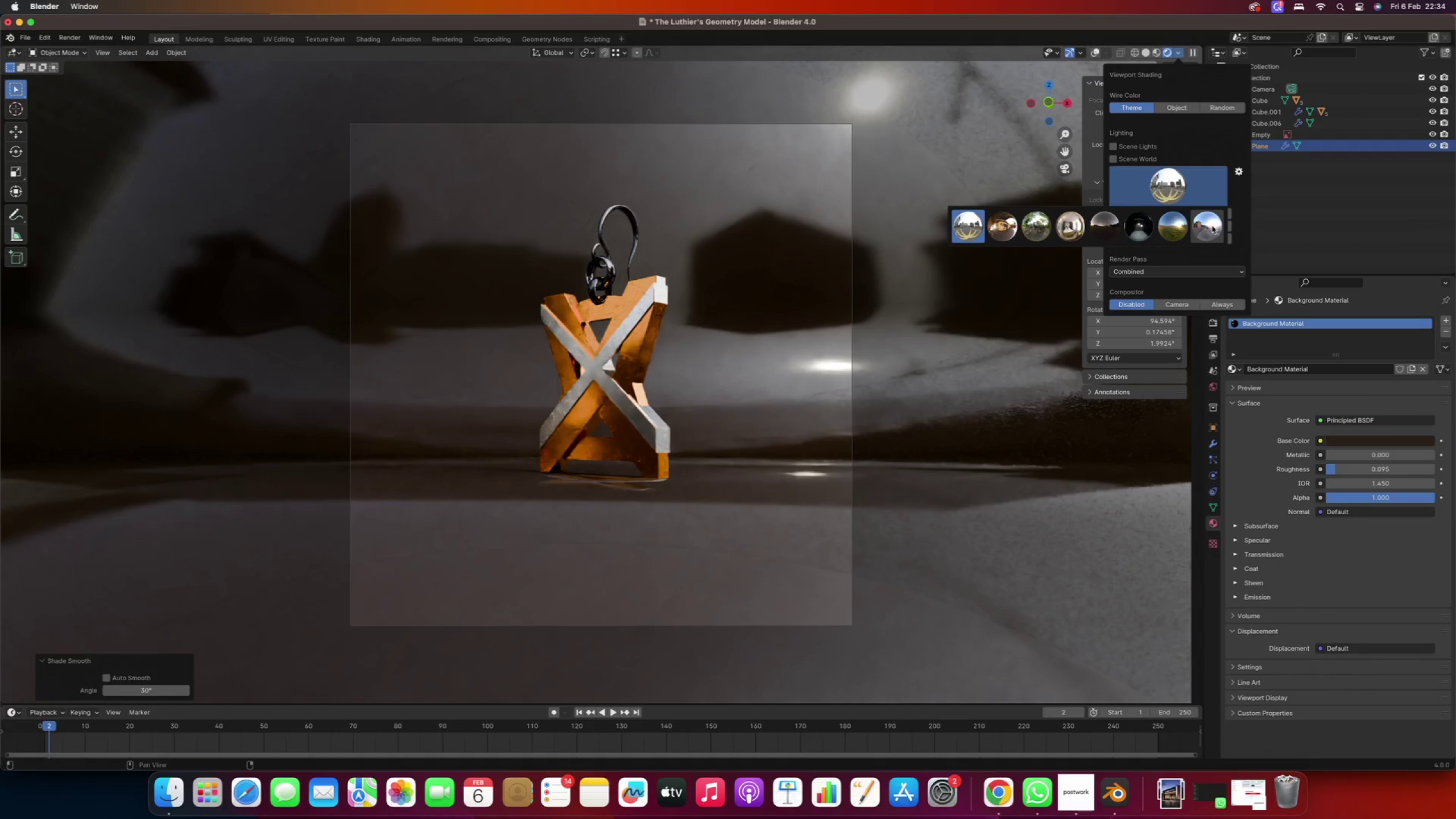 
left_click([1212, 226])
 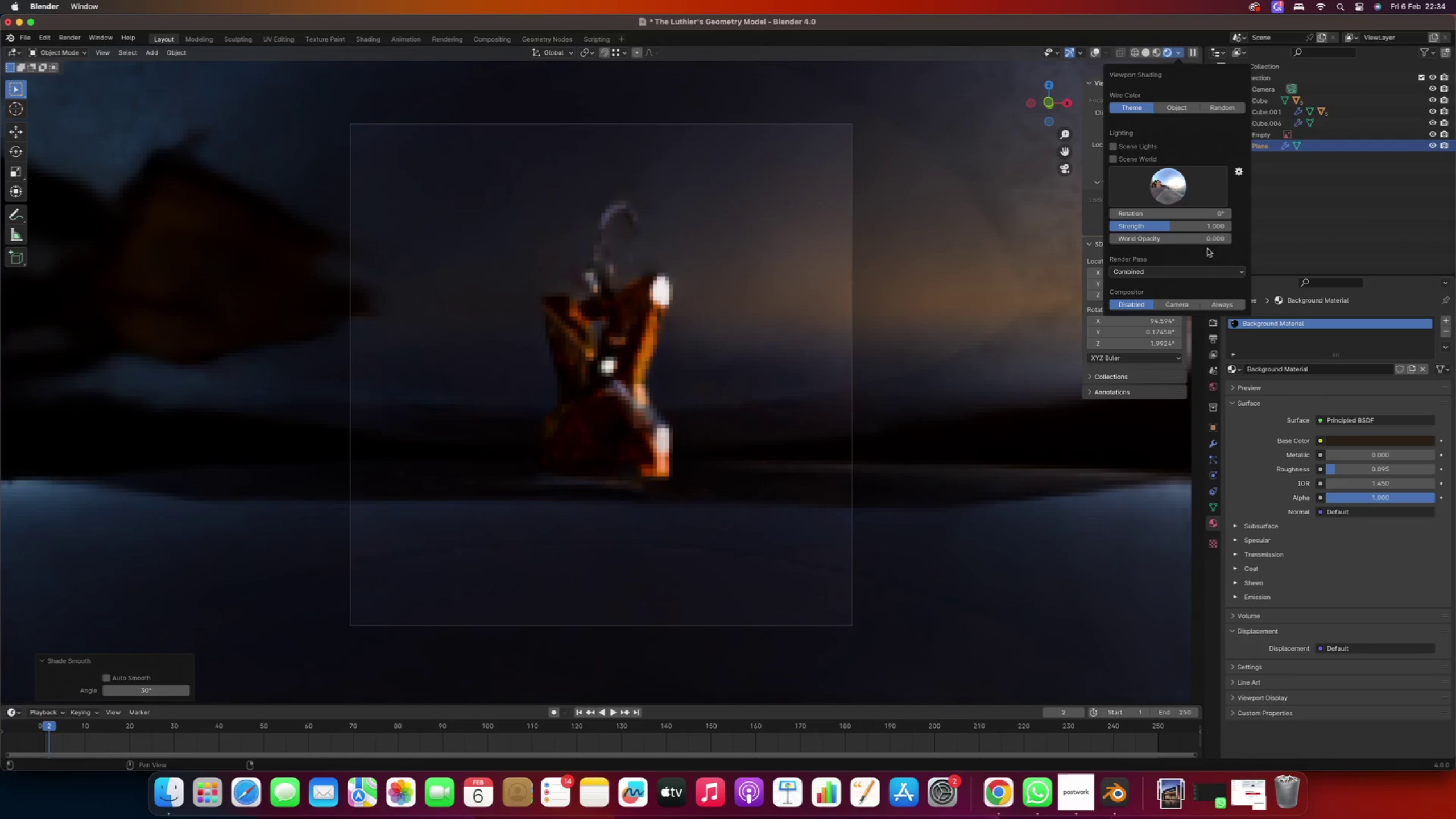 
wait(5.22)
 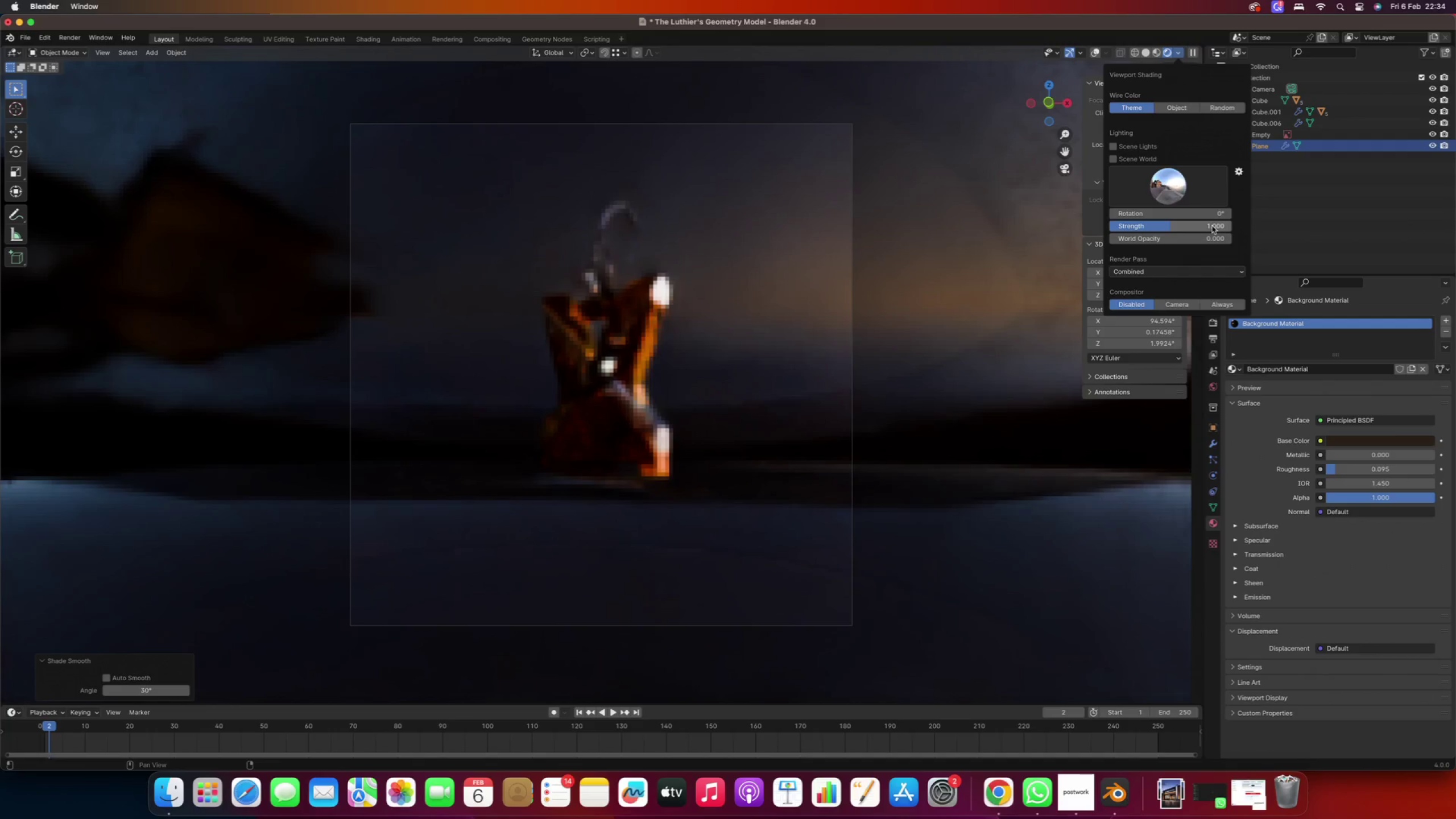 
left_click_drag(start_coordinate=[1169, 228], to_coordinate=[1206, 225])
 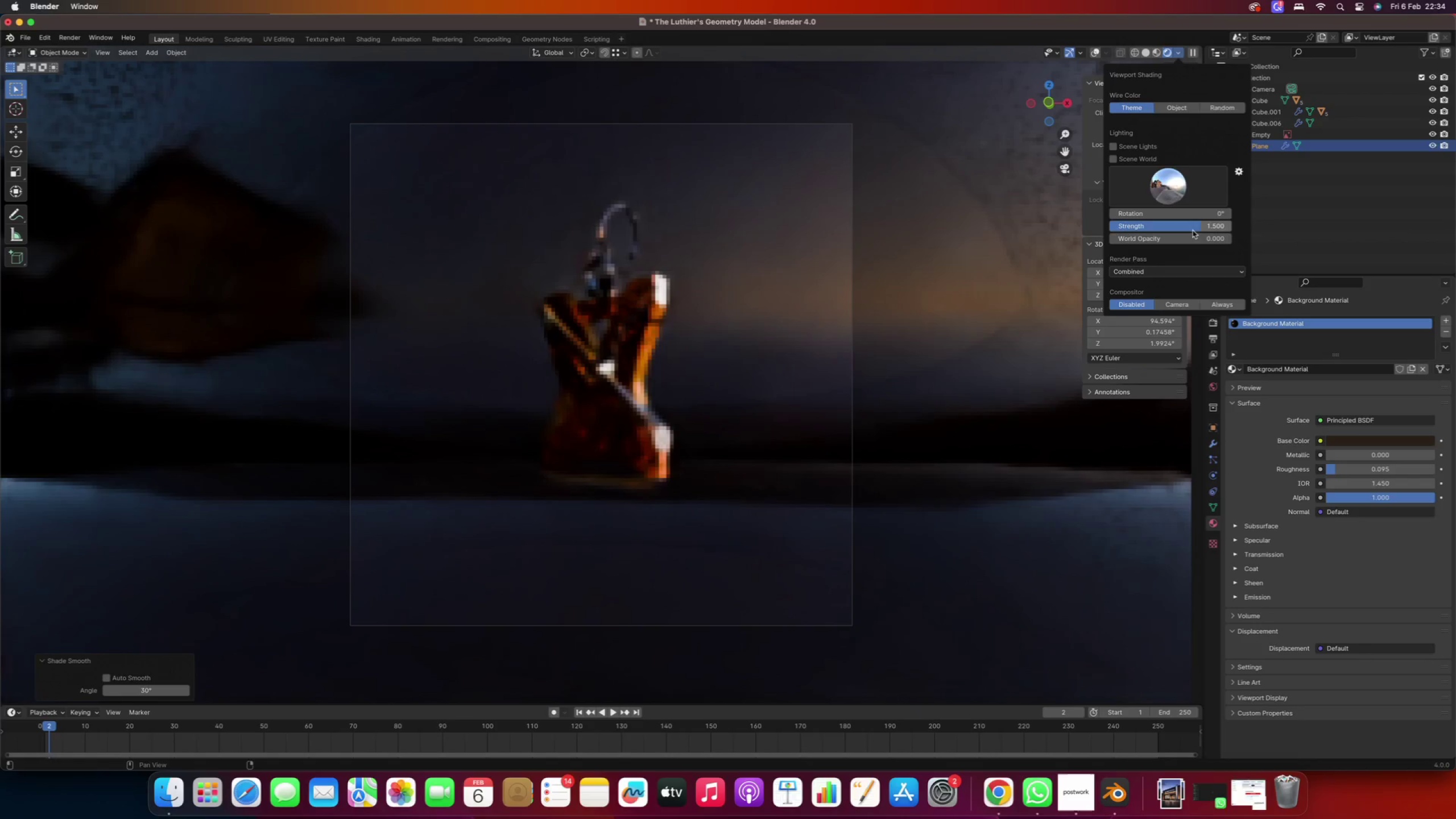 
mouse_move([1170, 237])
 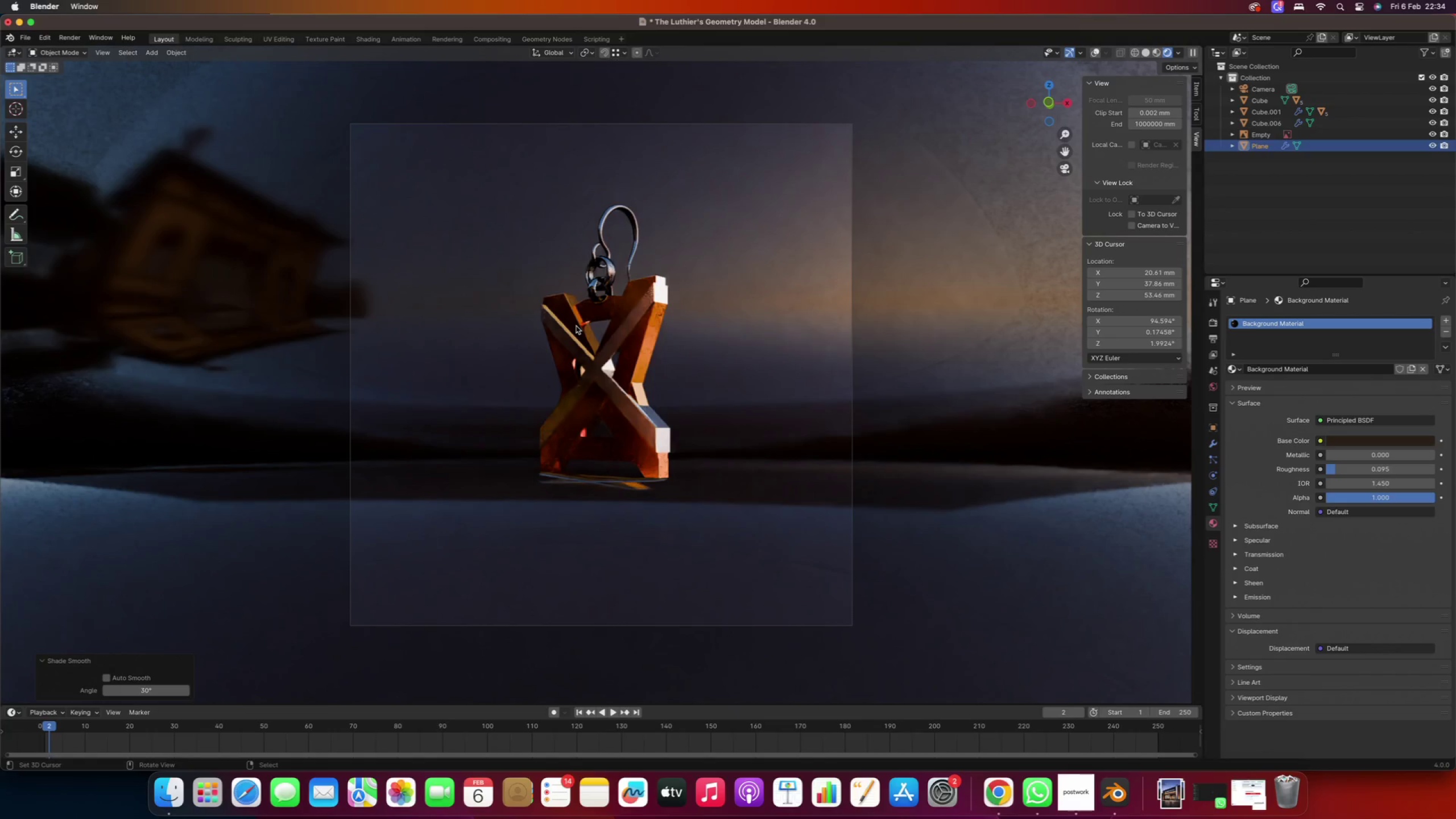 
wait(11.8)
 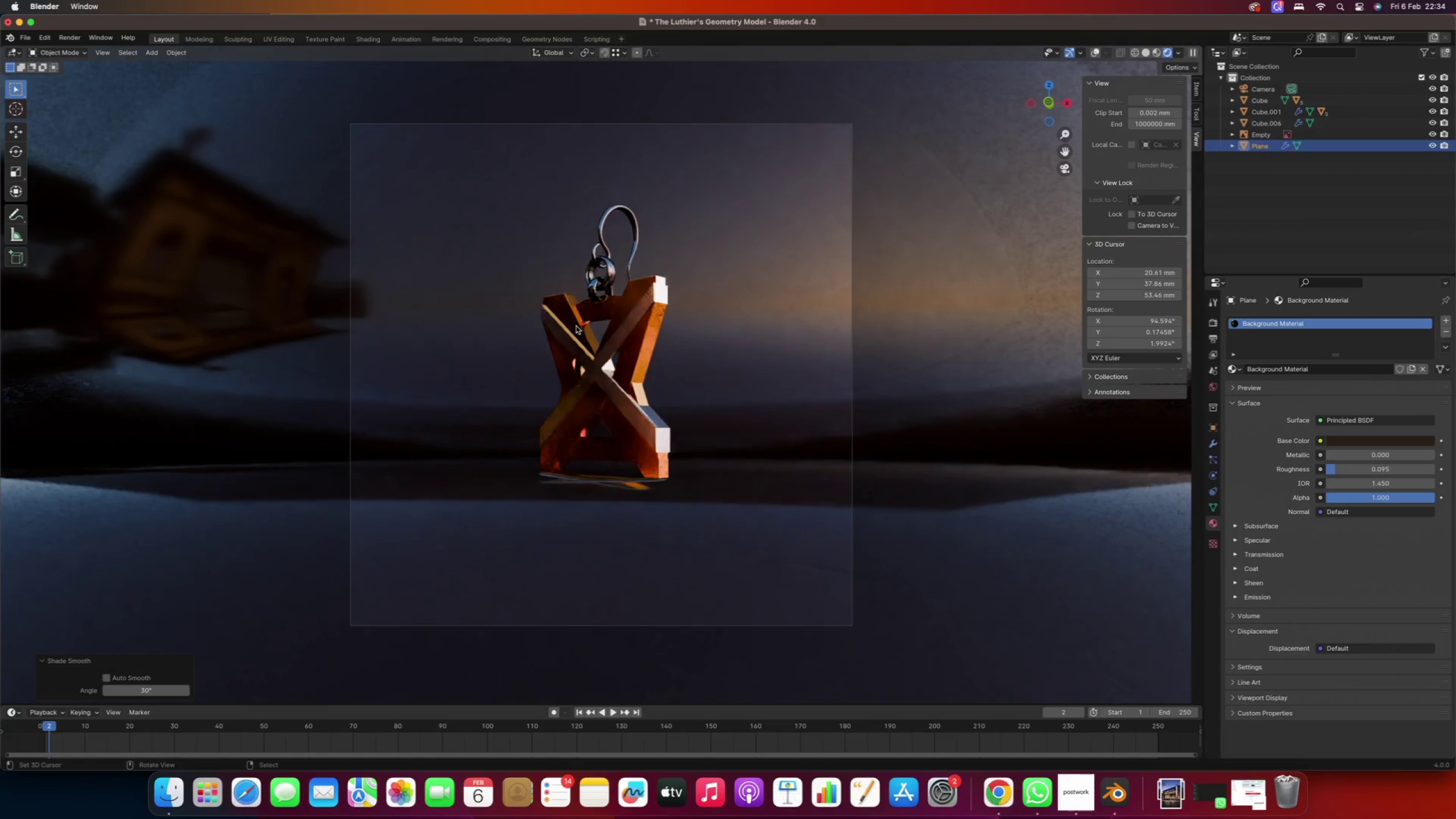 
left_click([376, 42])
 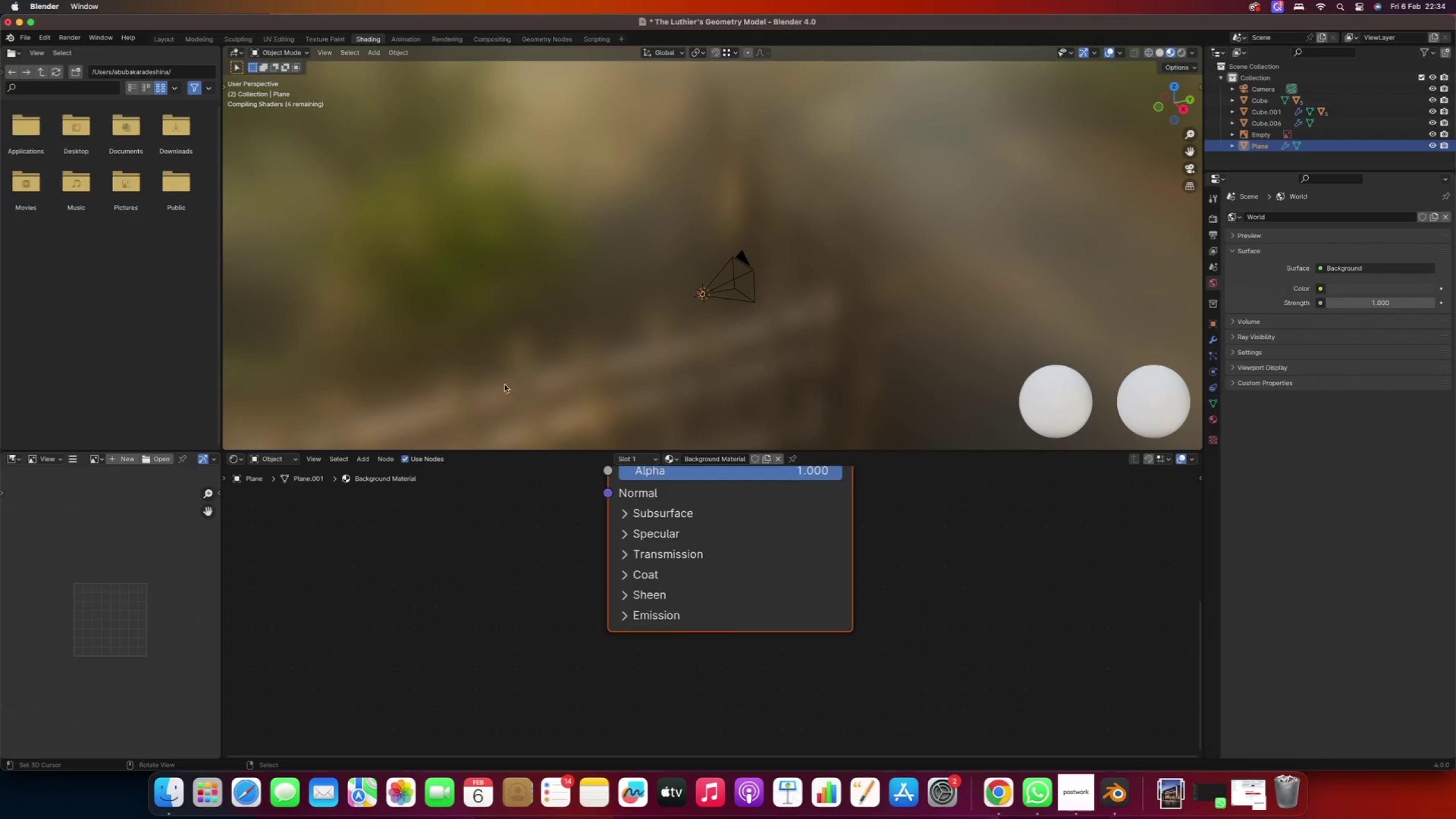 
wait(6.48)
 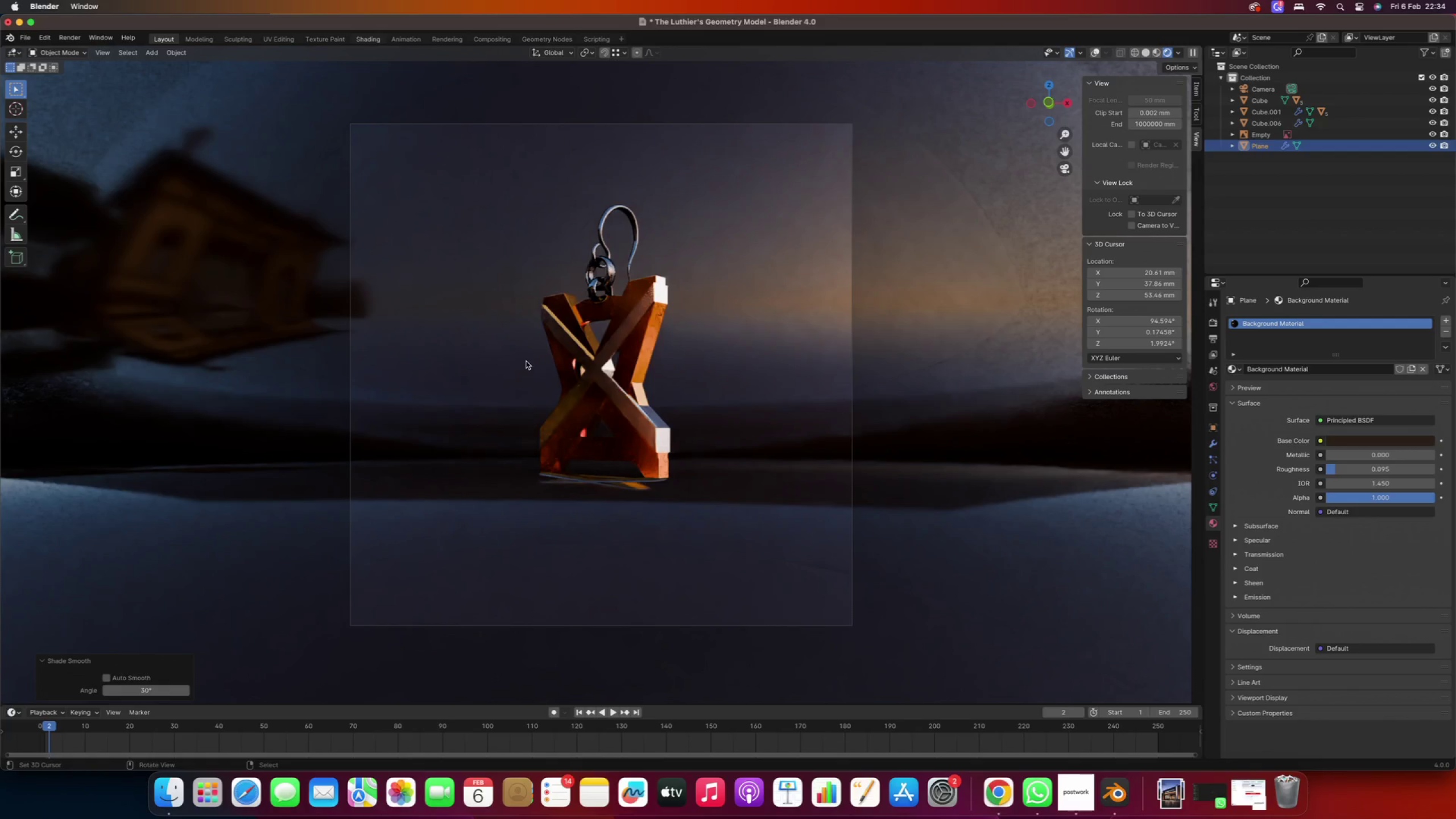 
double_click([283, 461])
 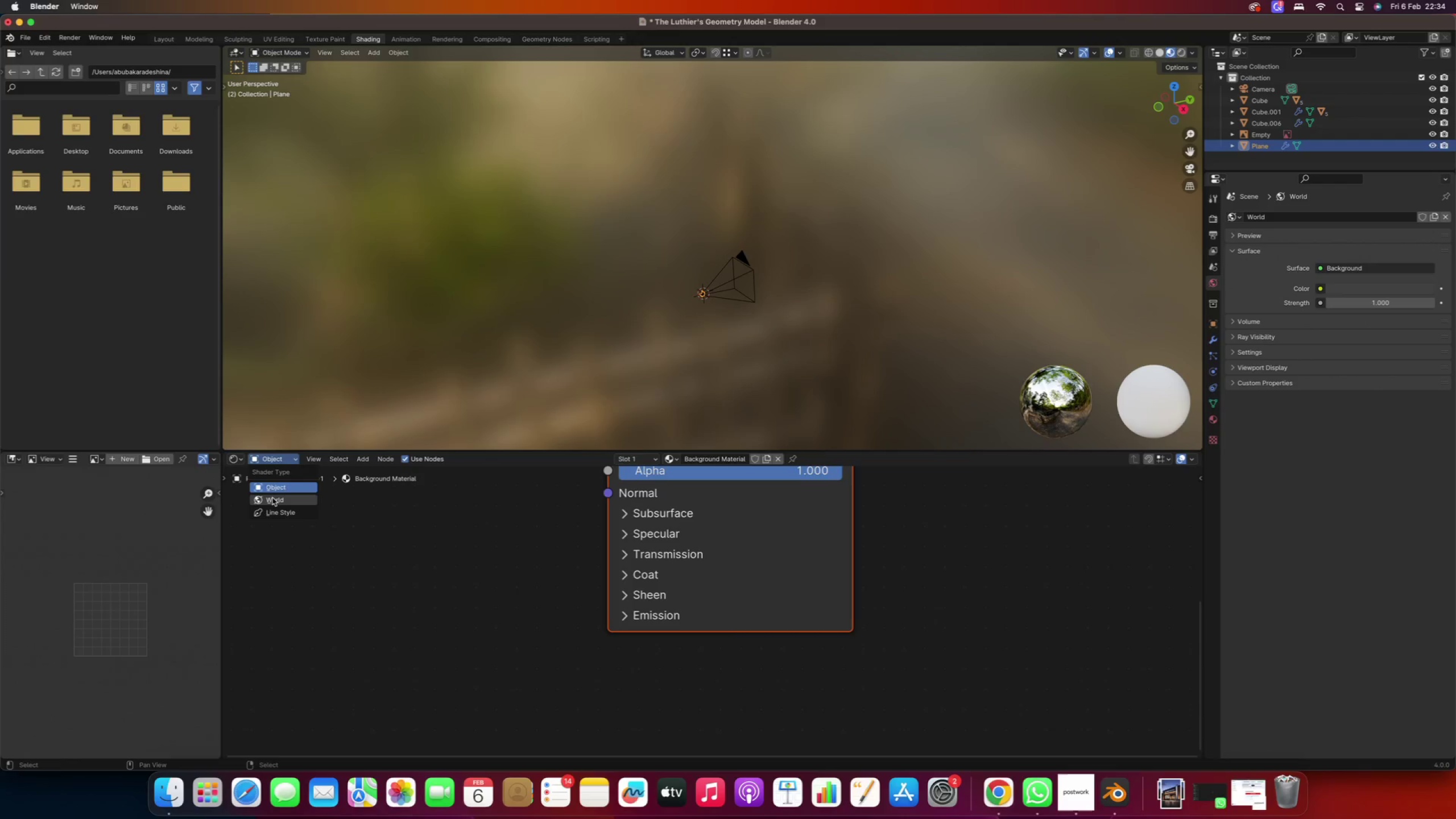 
left_click([273, 498])
 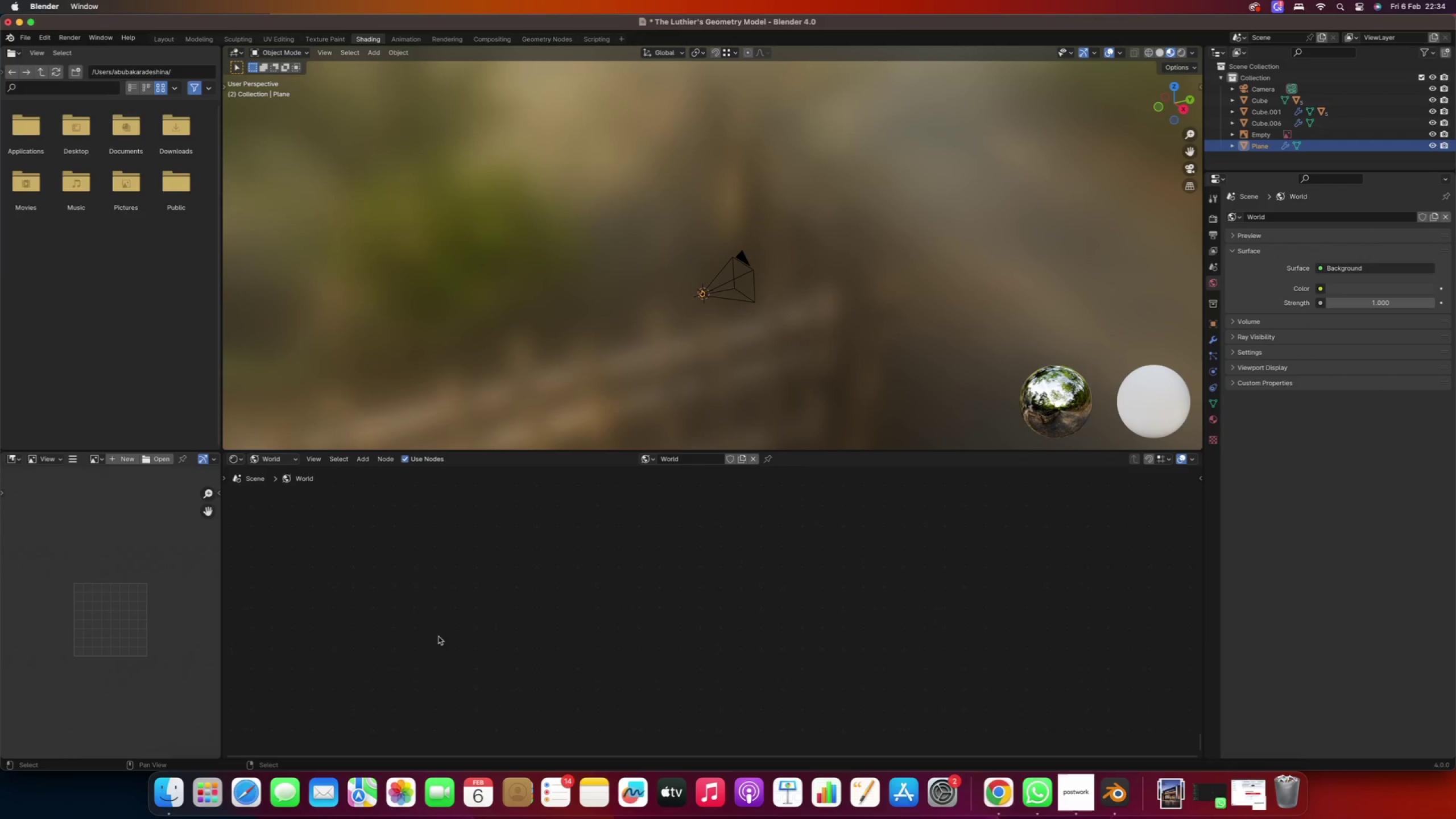 
scroll: coordinate [500, 620], scroll_direction: down, amount: 36.0
 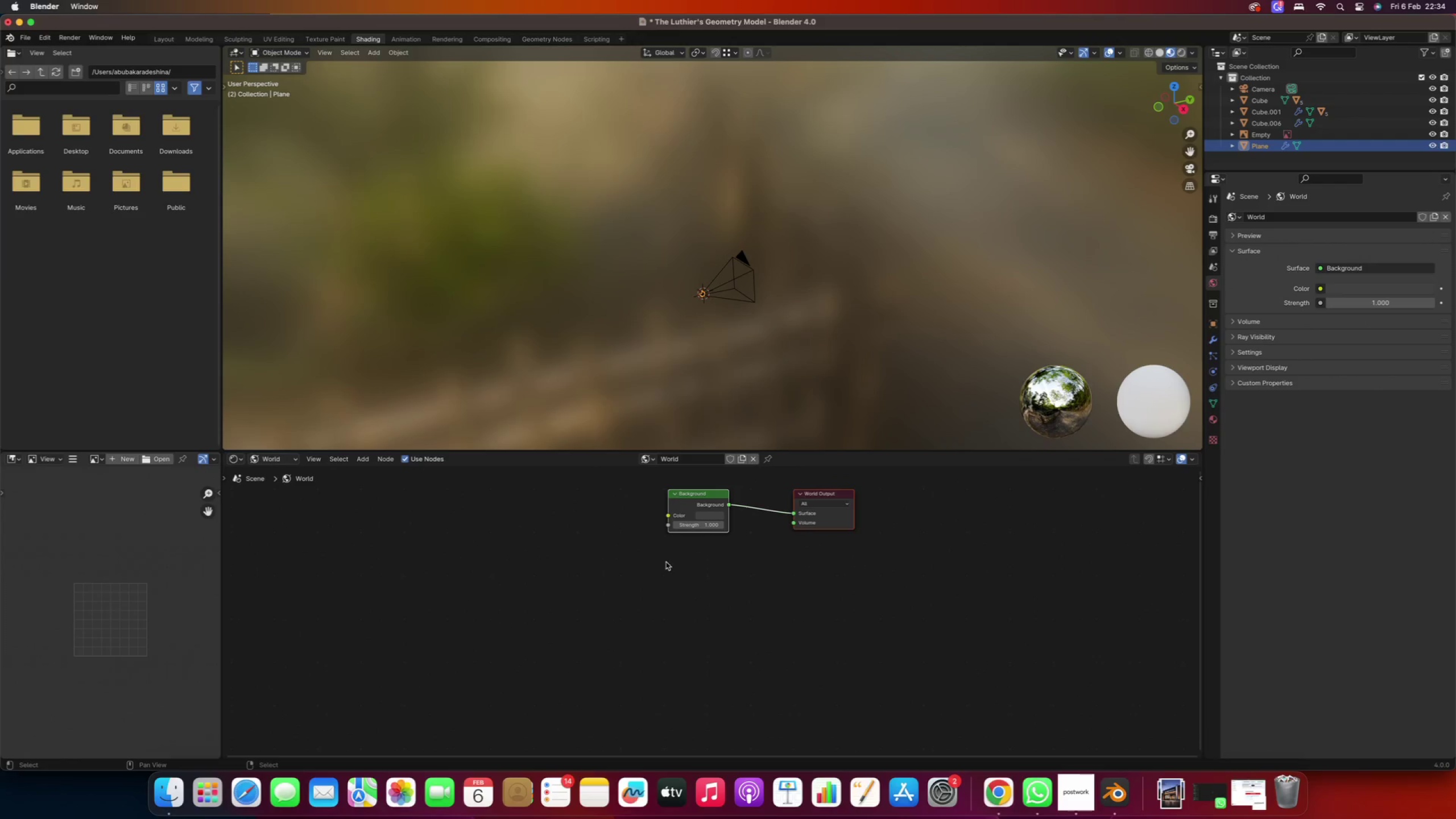 
scroll: coordinate [713, 528], scroll_direction: up, amount: 15.0
 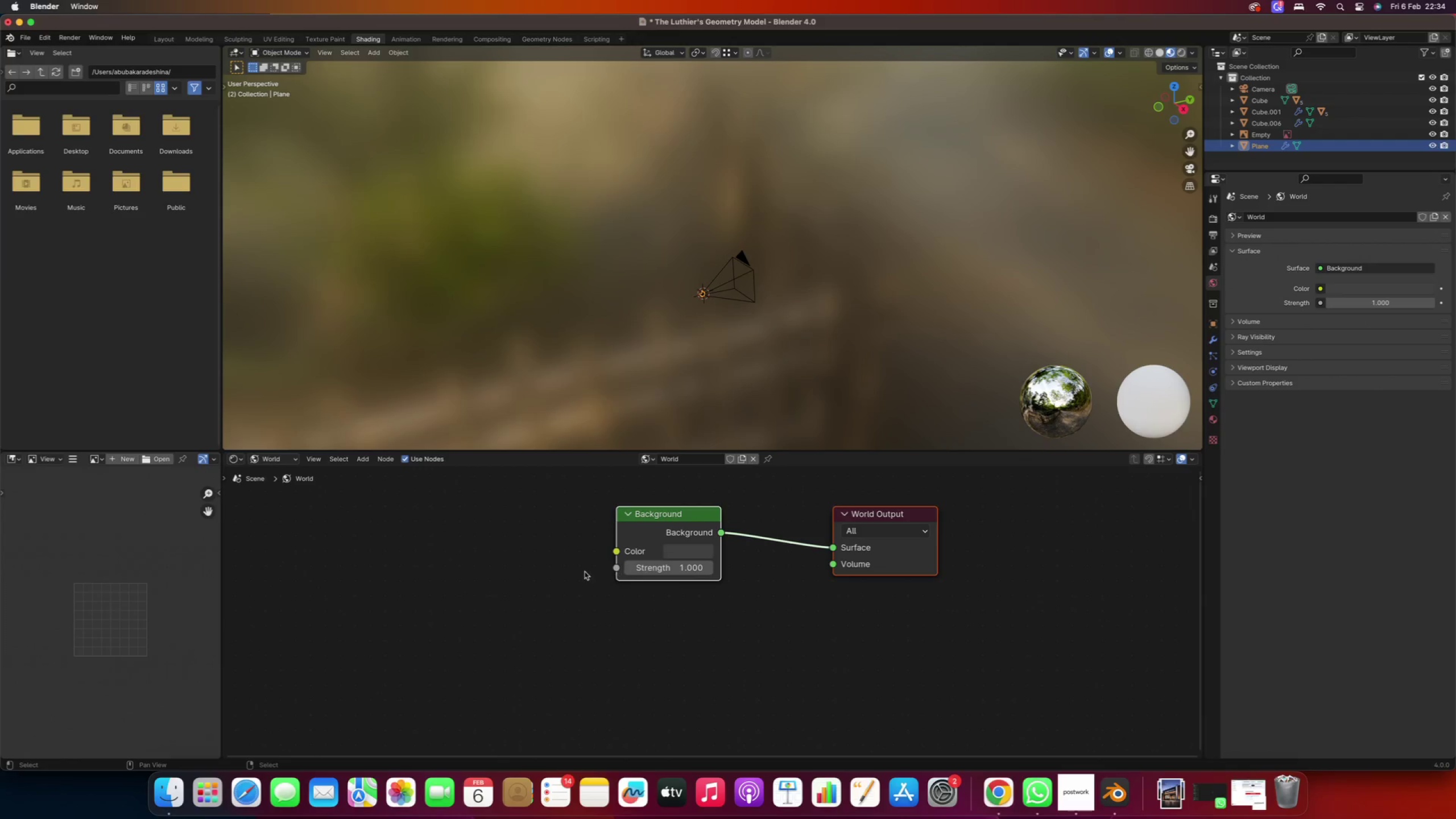 
left_click([643, 539])
 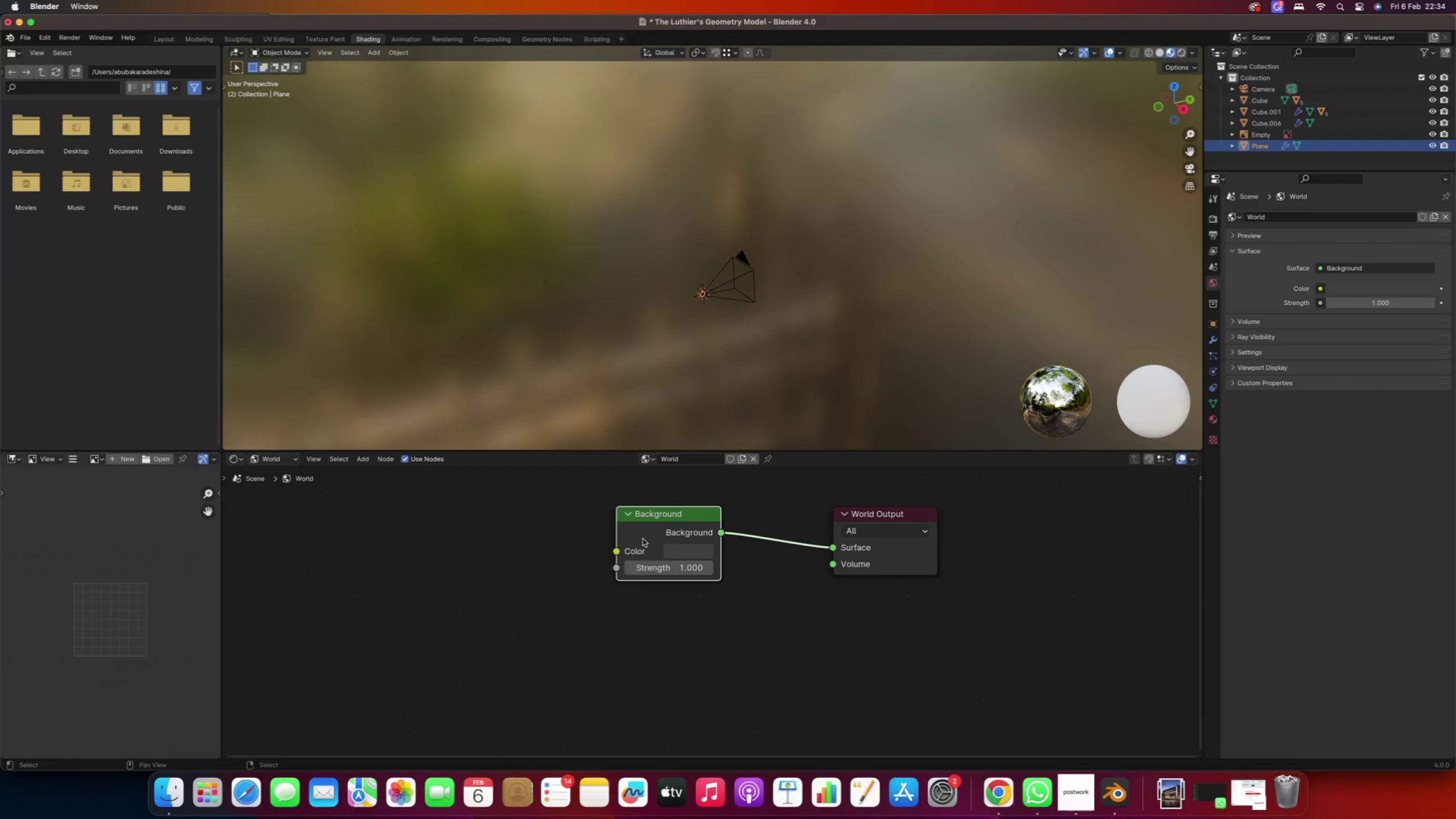 
key(Control+T)
 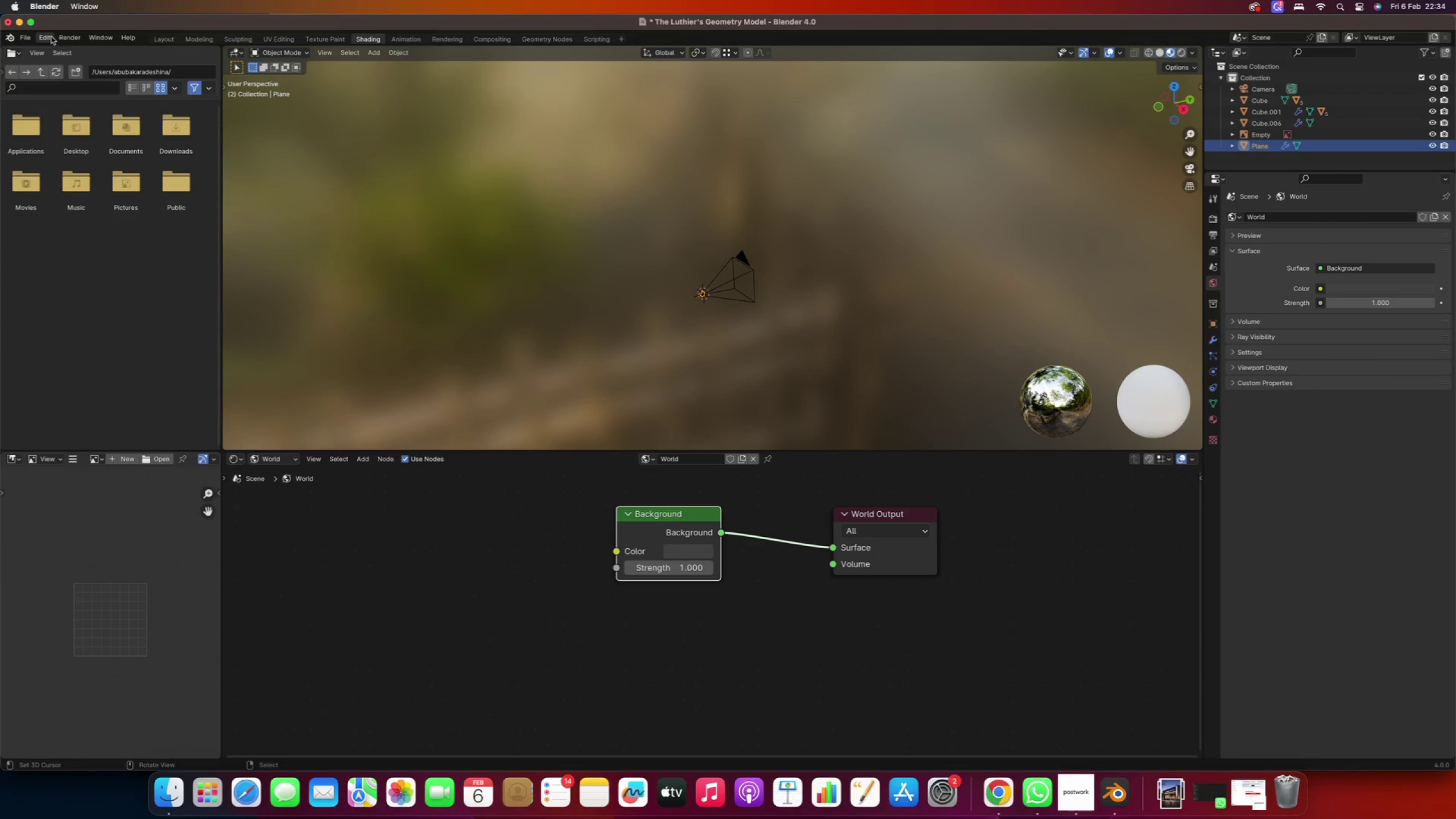 
left_click([29, 38])
 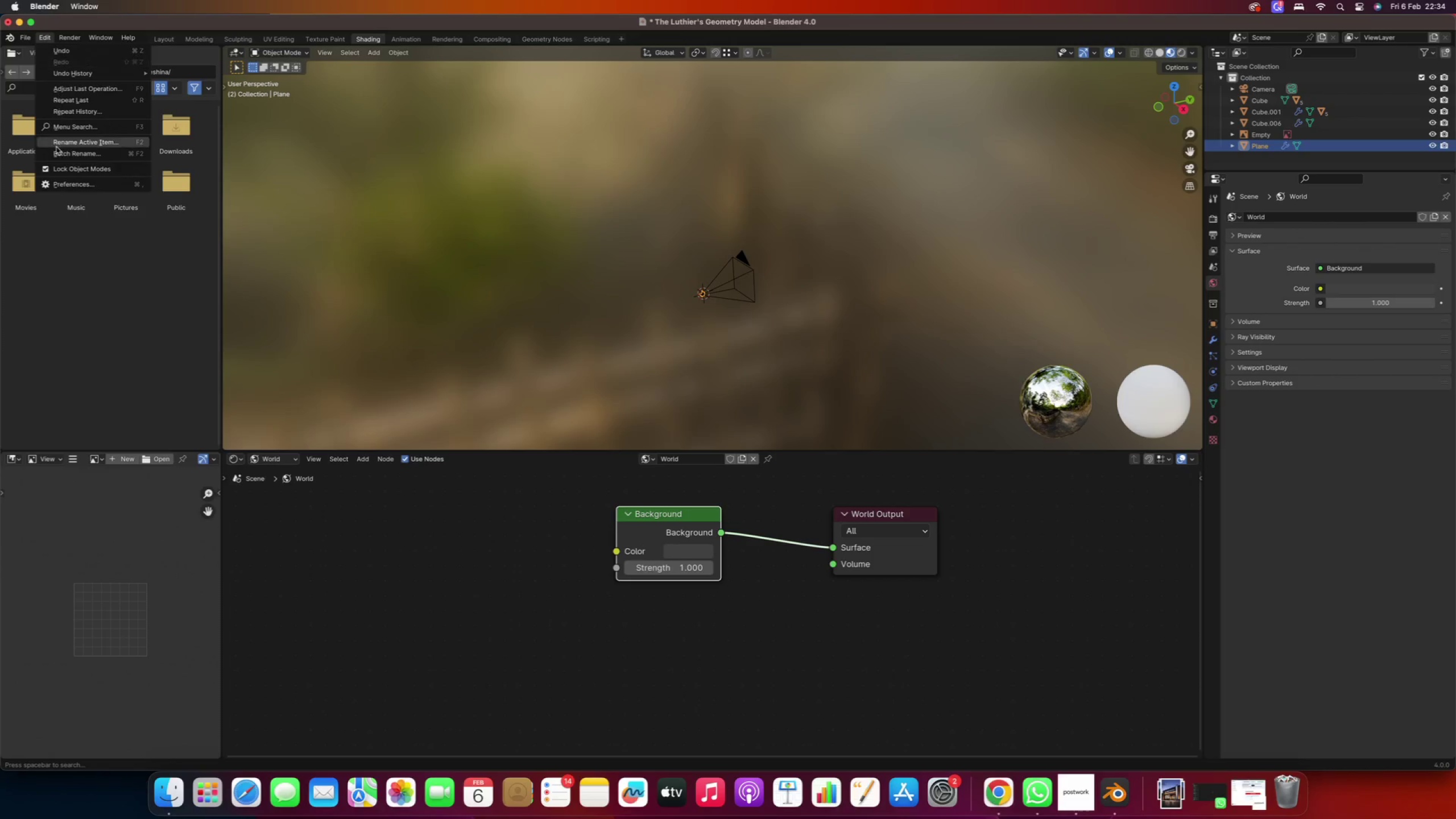 
left_click([70, 184])
 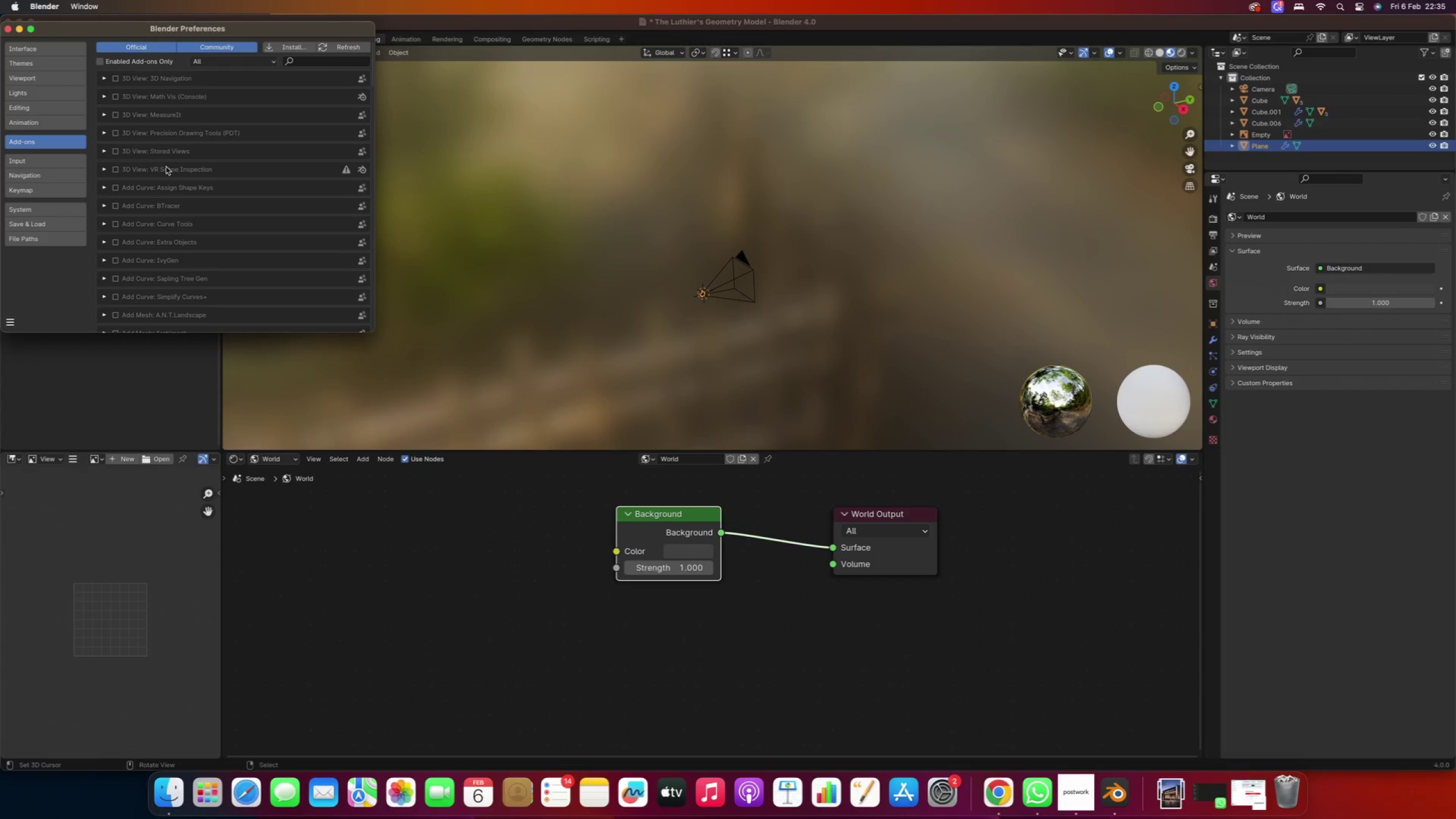 
scroll: coordinate [217, 158], scroll_direction: up, amount: 3.0
 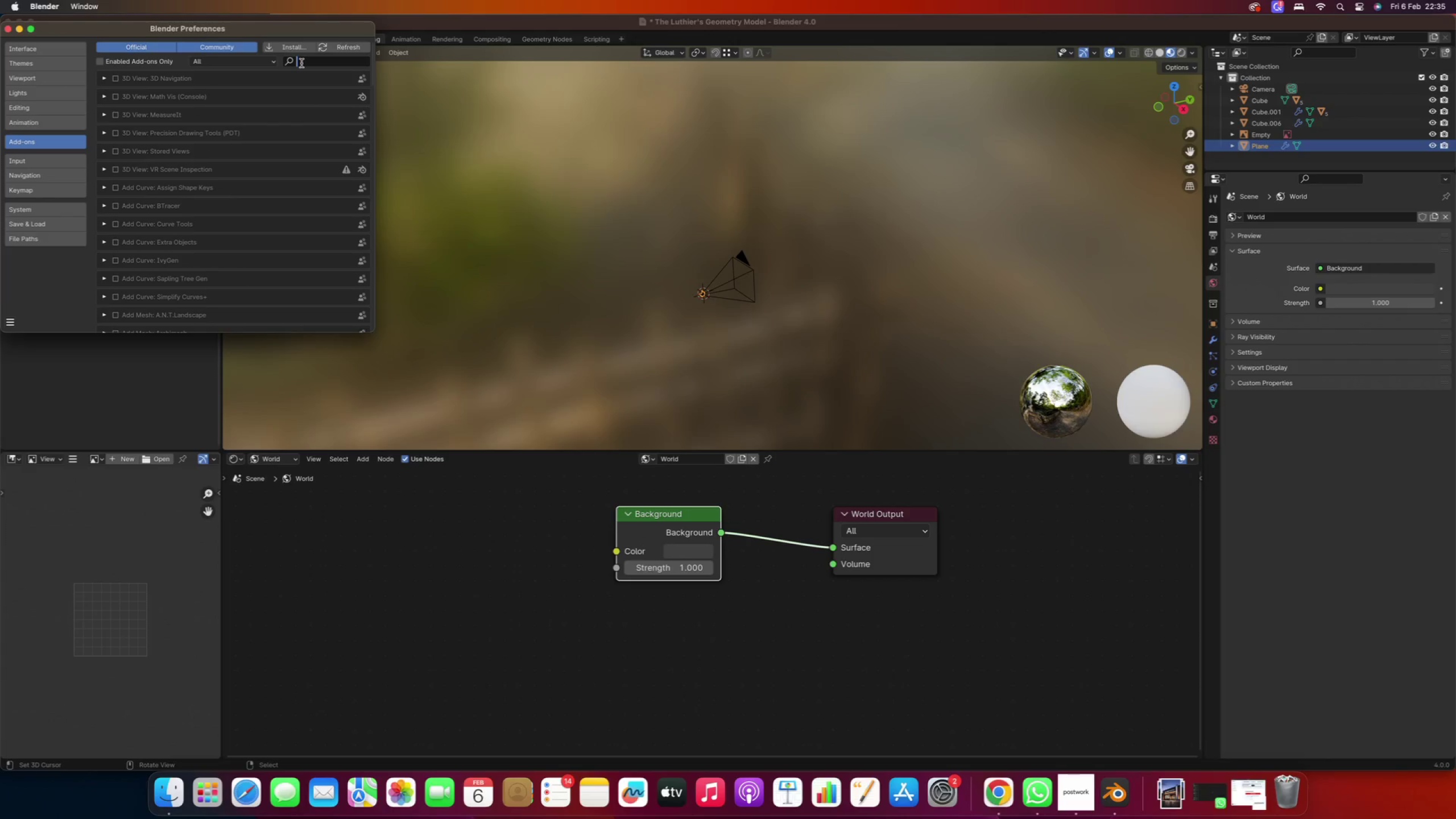 
type(not)
key(Backspace)
type(de)
 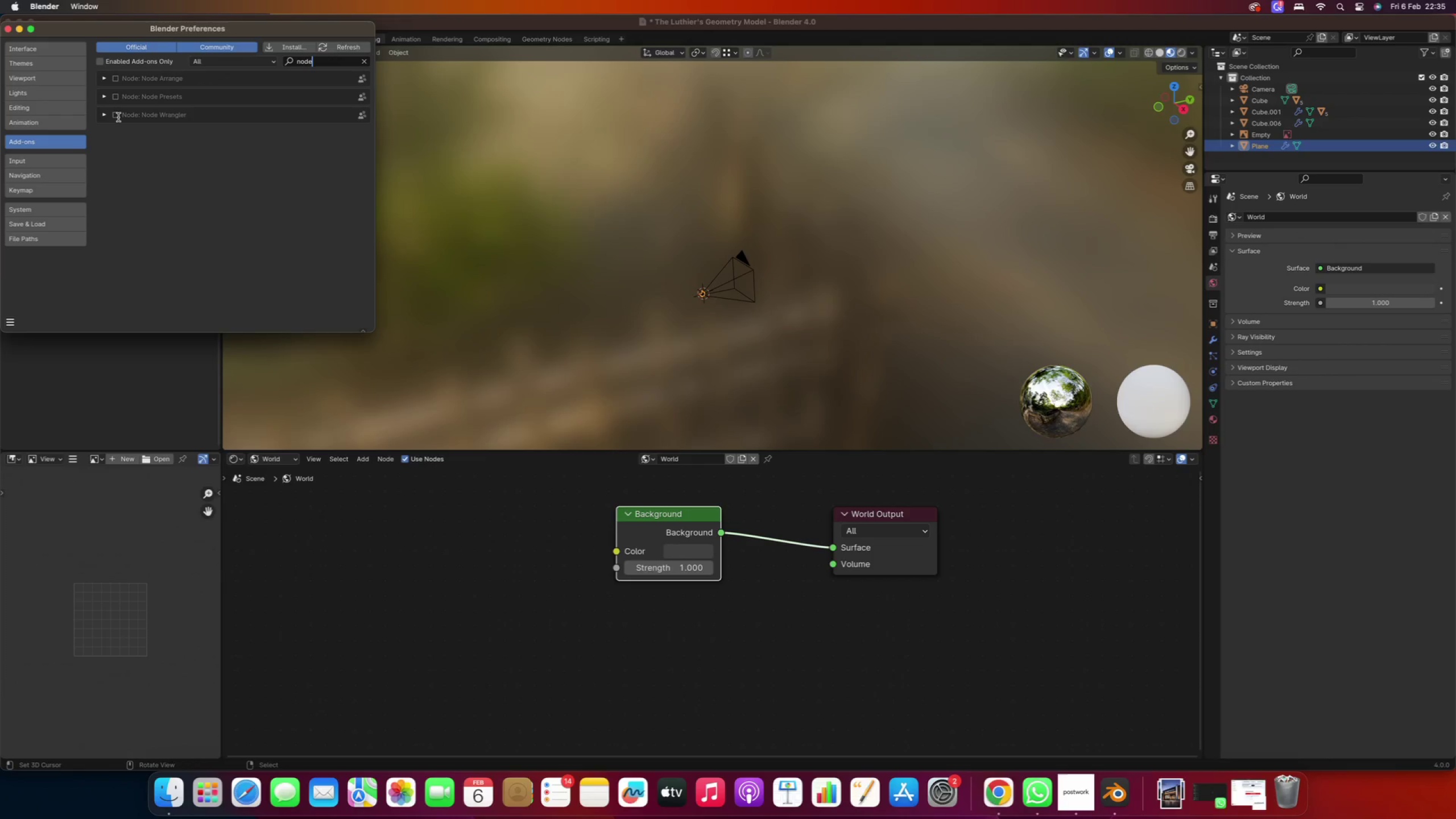 
double_click([116, 115])
 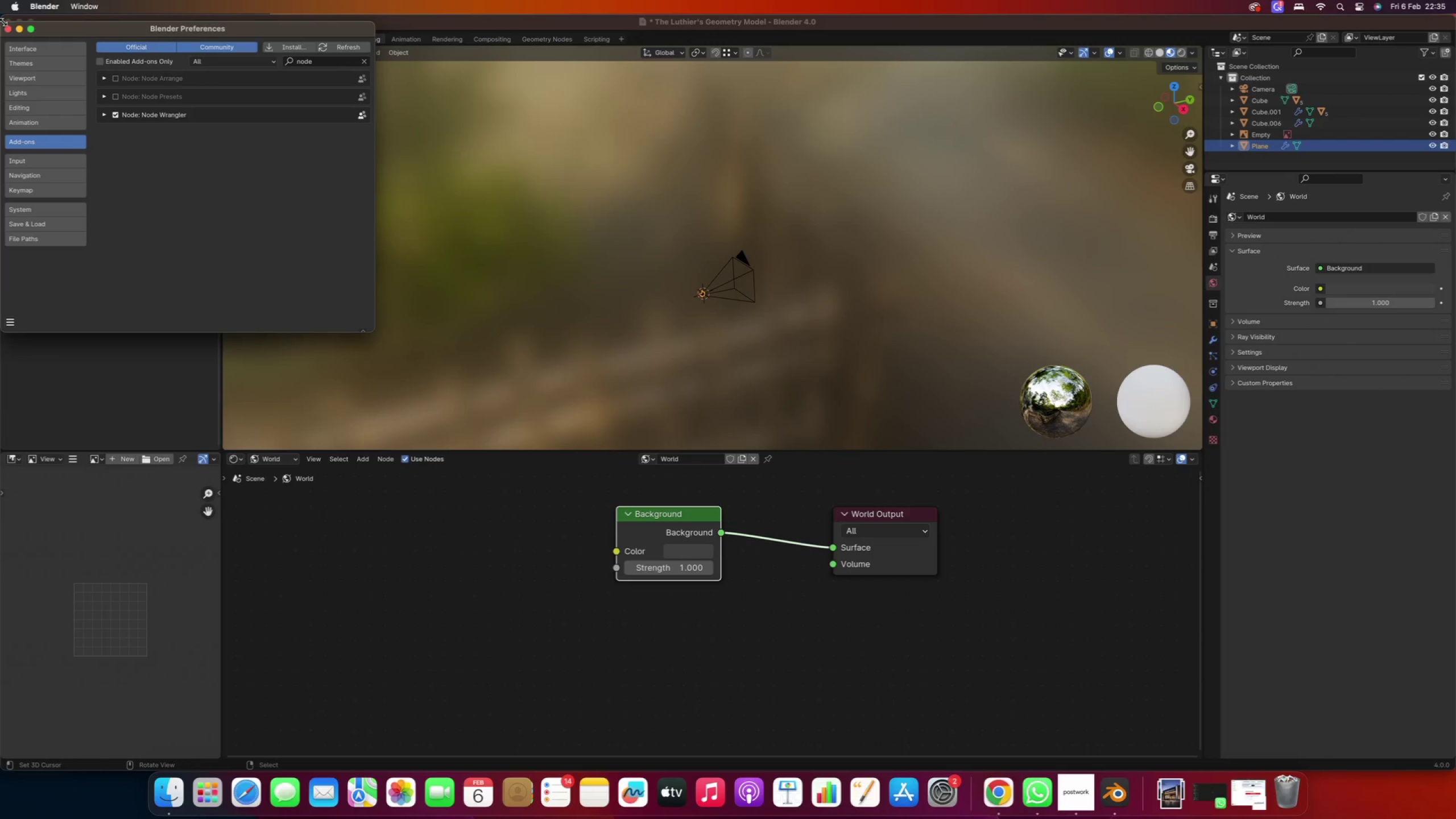 
left_click([6, 30])
 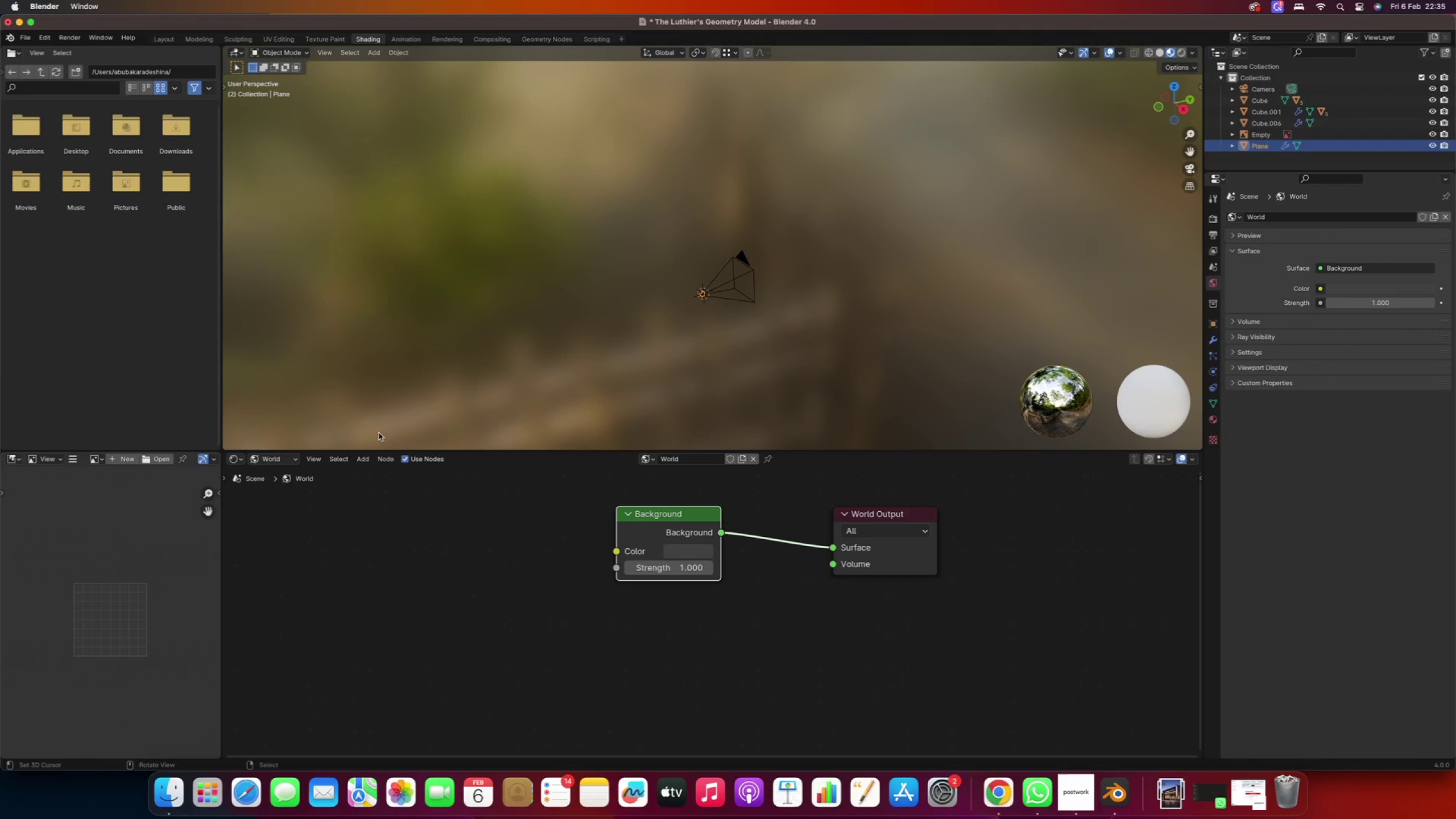 
left_click([540, 538])
 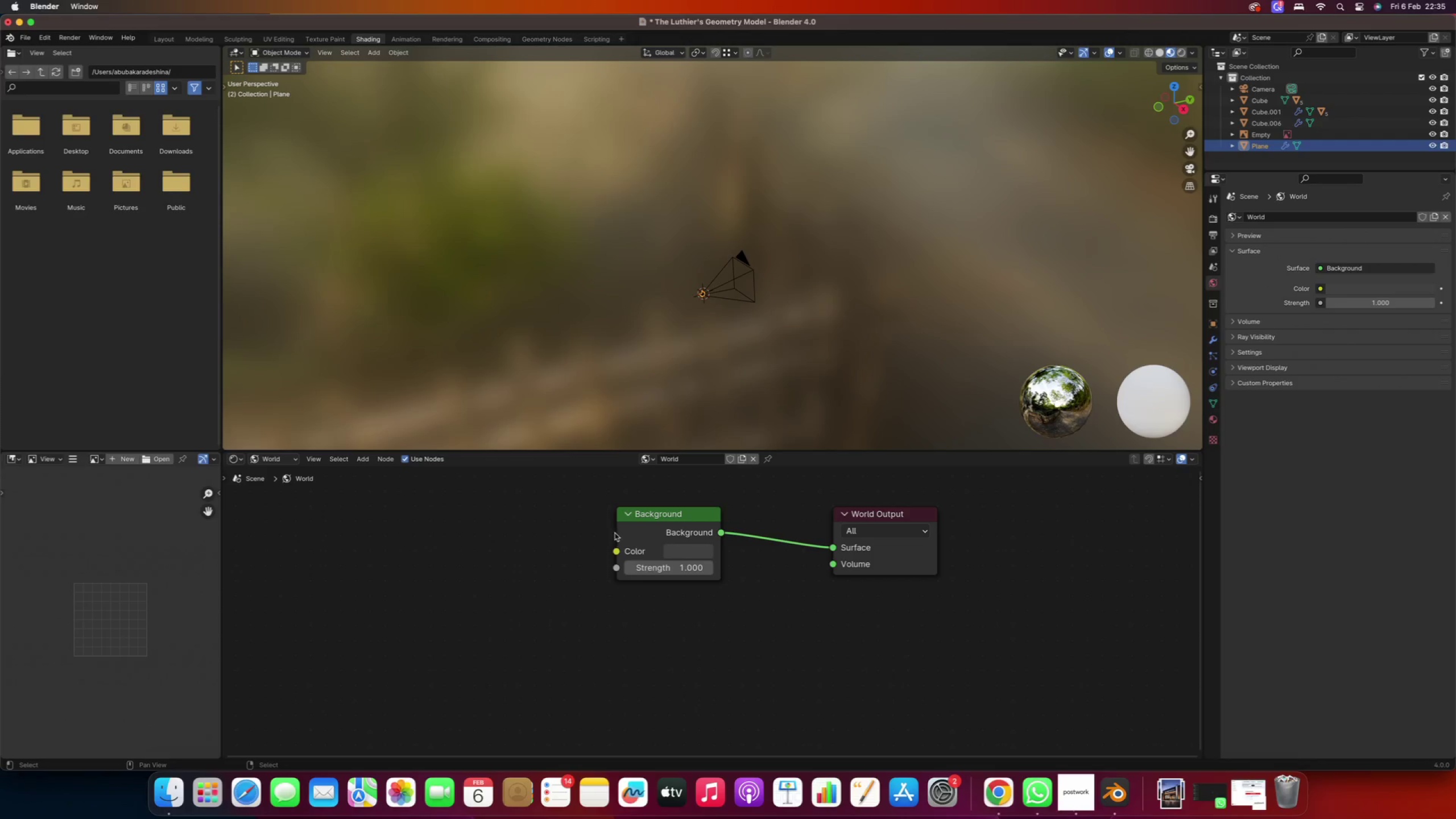 
left_click([634, 532])
 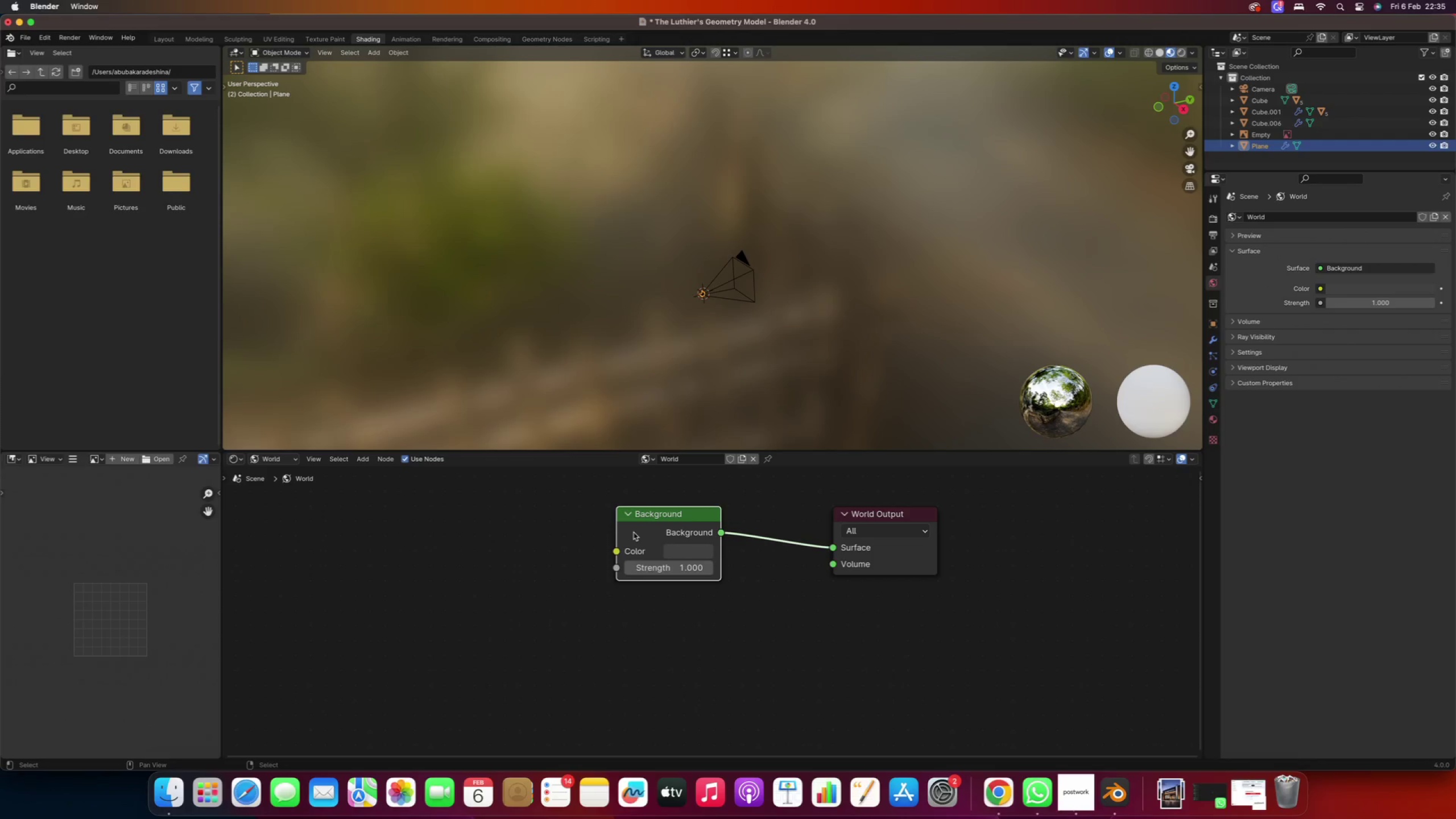 
key(Control+T)
 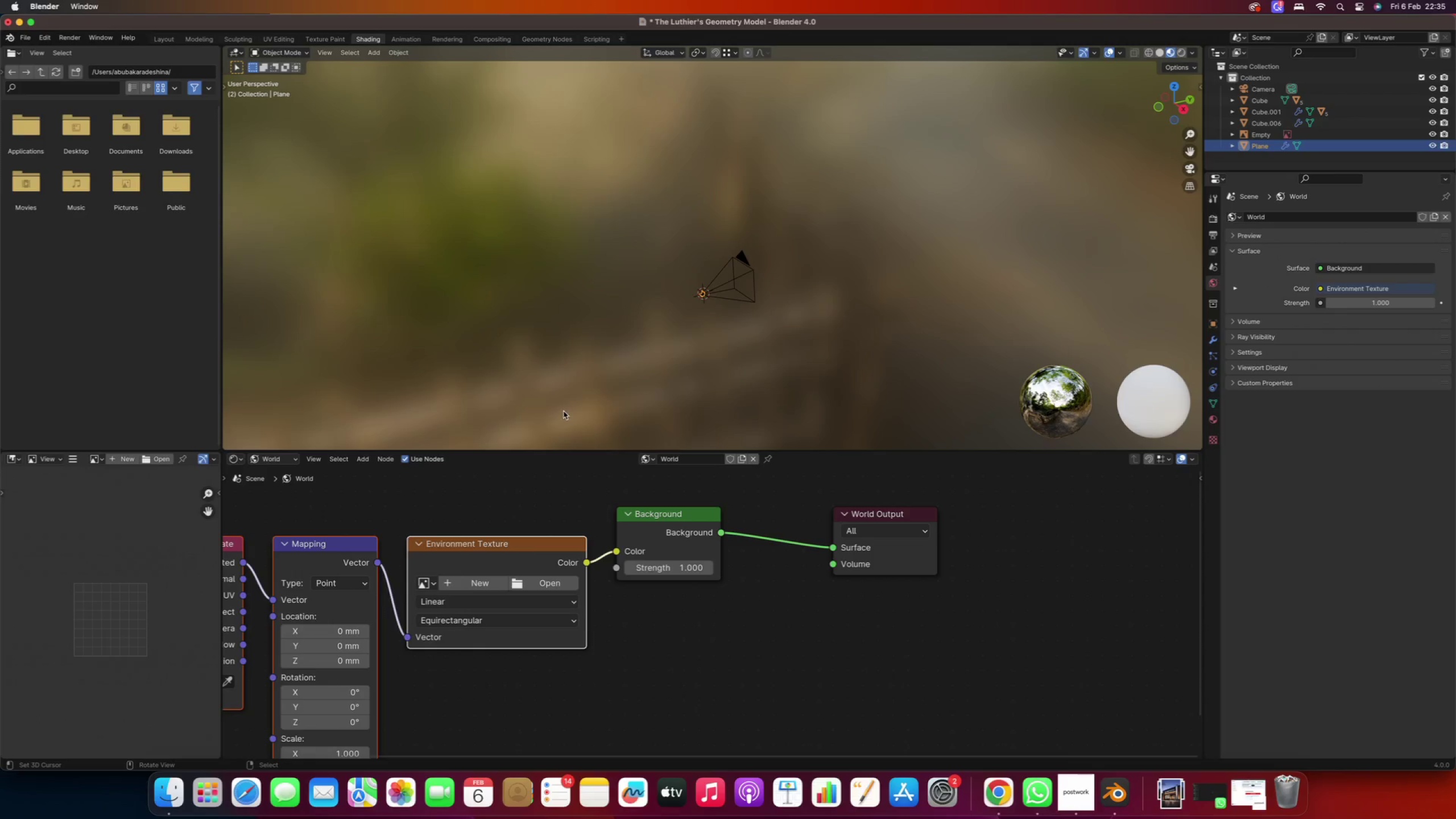 
scroll: coordinate [687, 340], scroll_direction: up, amount: 1.0
 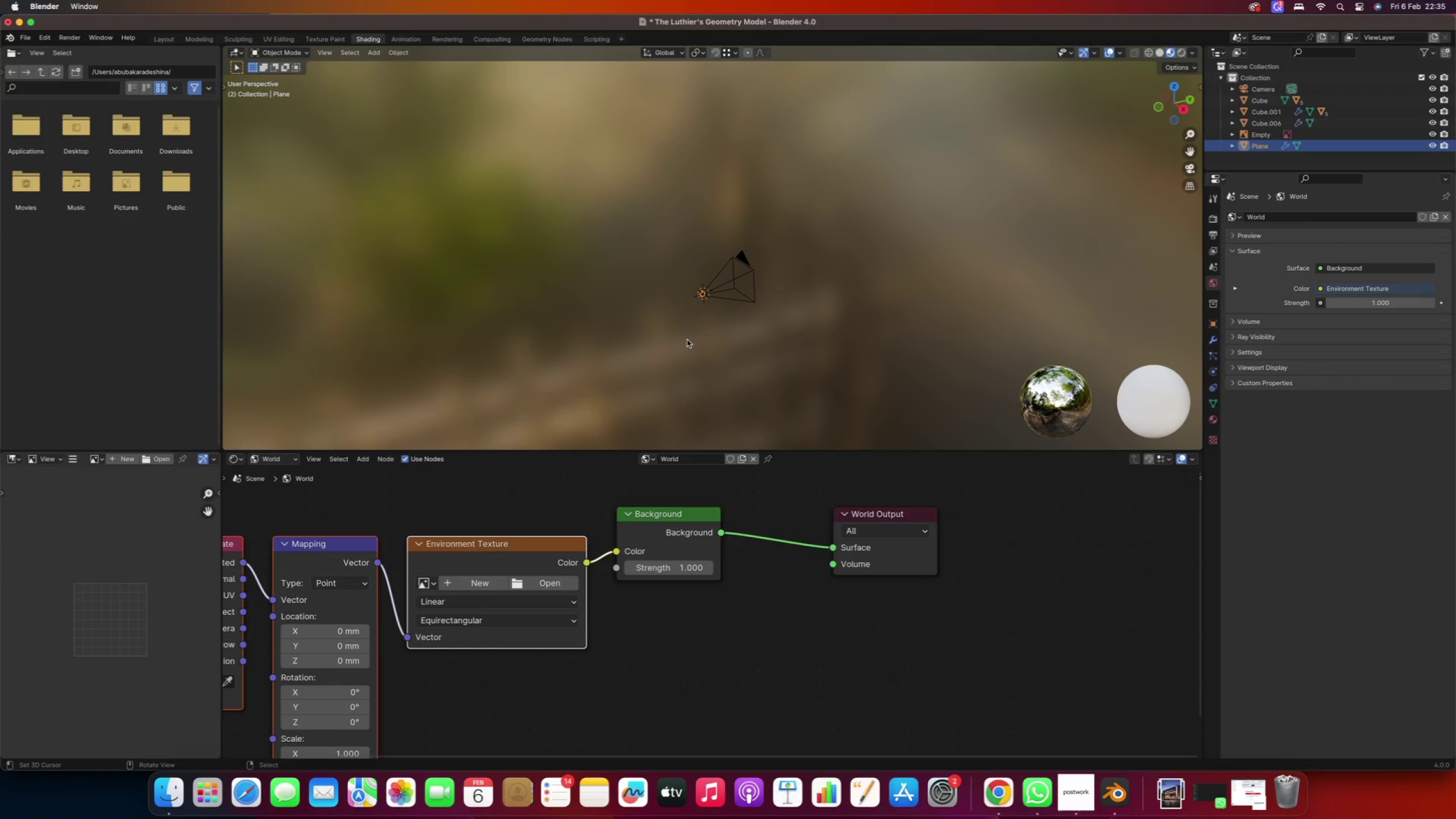 
key(Numpad0)
 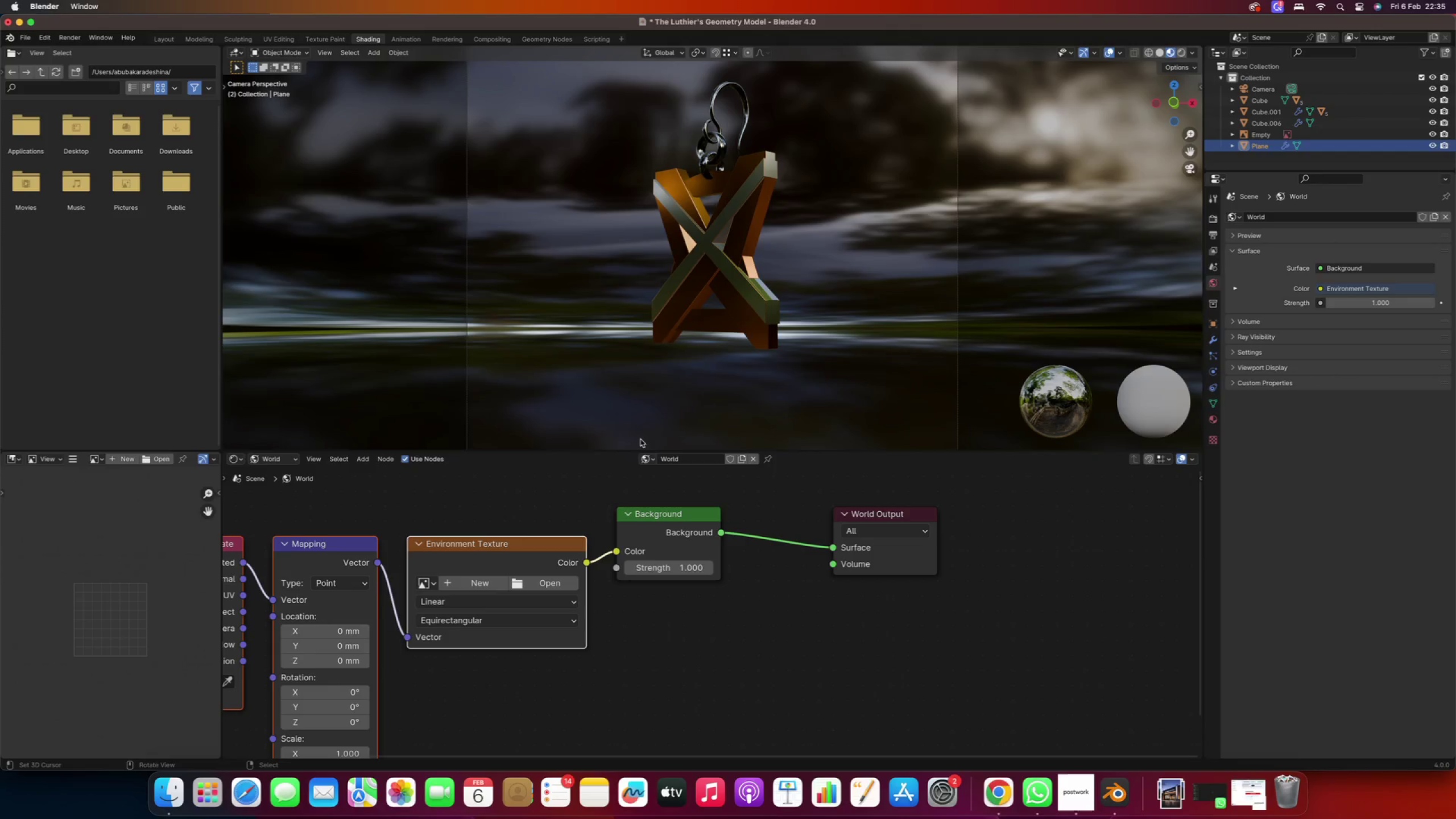 
scroll: coordinate [561, 535], scroll_direction: down, amount: 5.0
 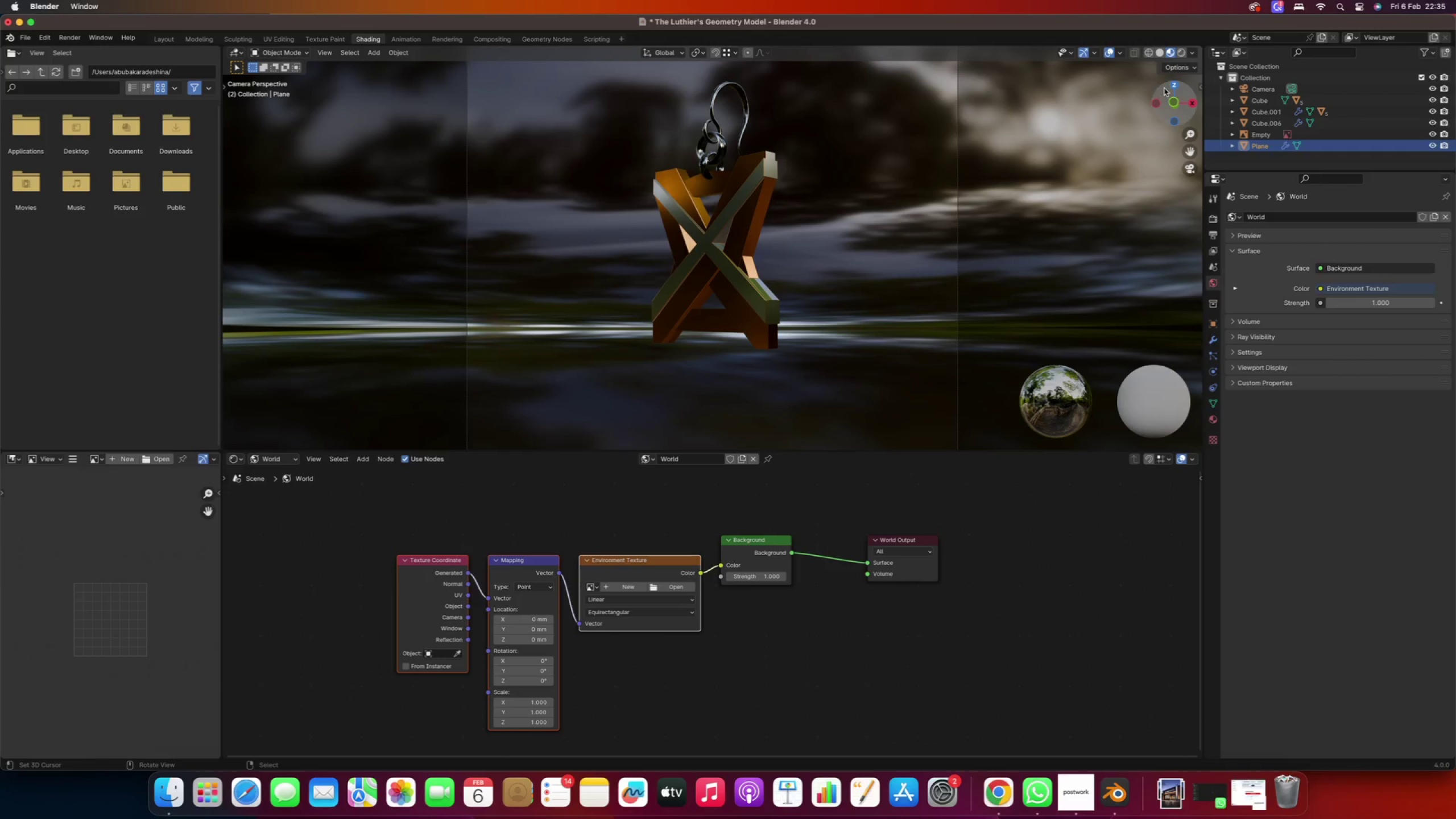 
left_click([1180, 53])
 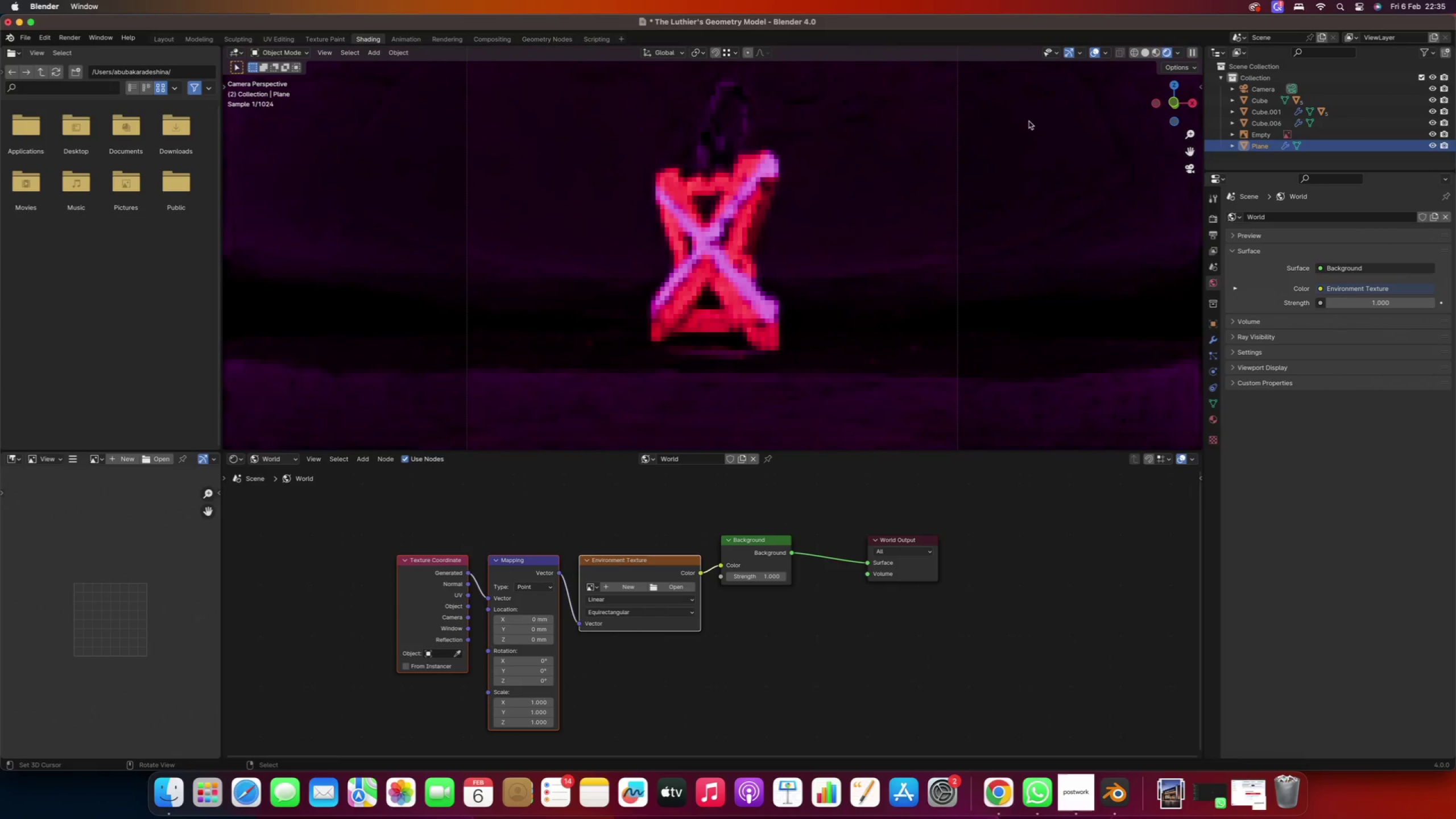 
left_click([1178, 56])
 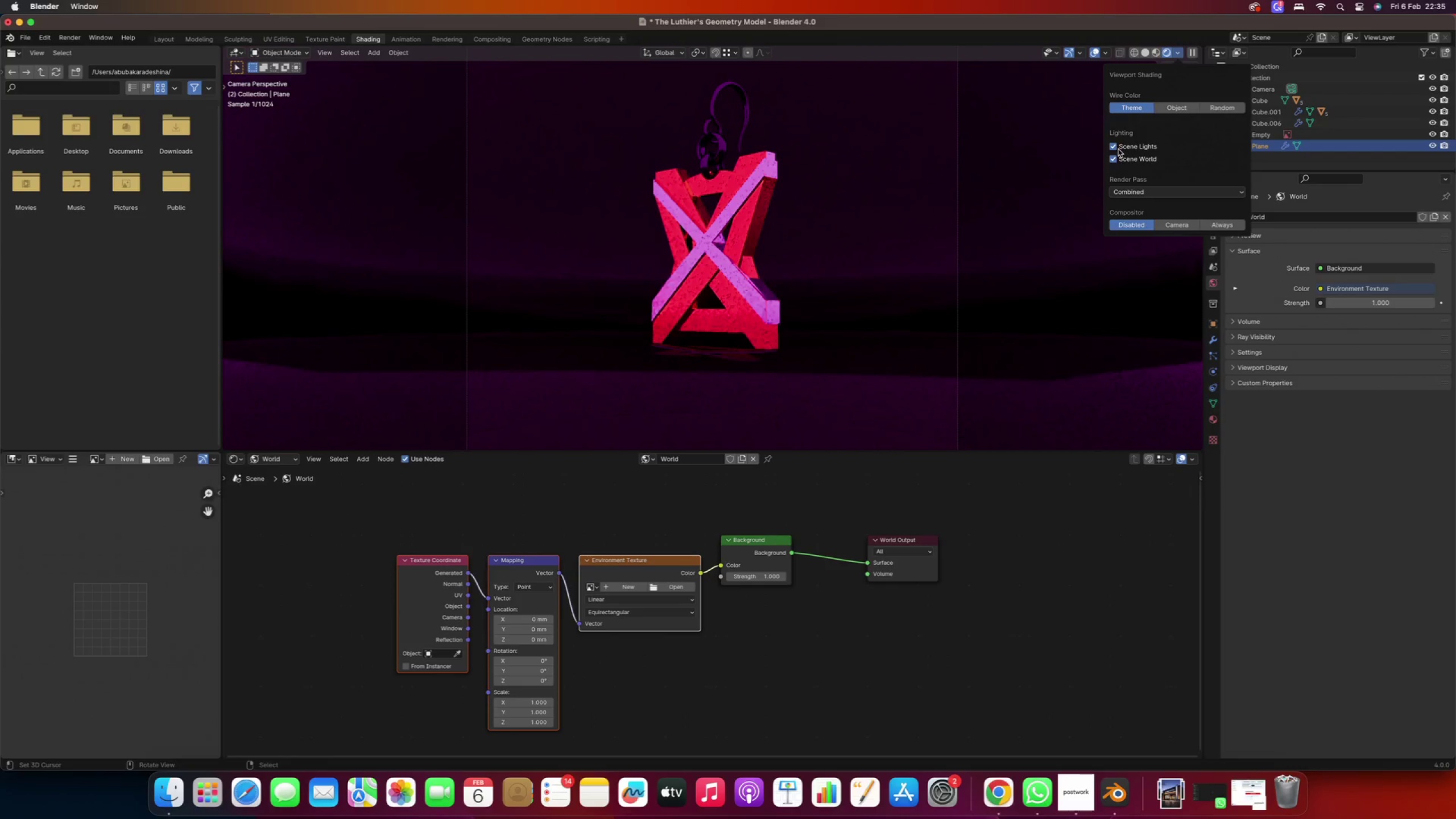 
double_click([1114, 159])
 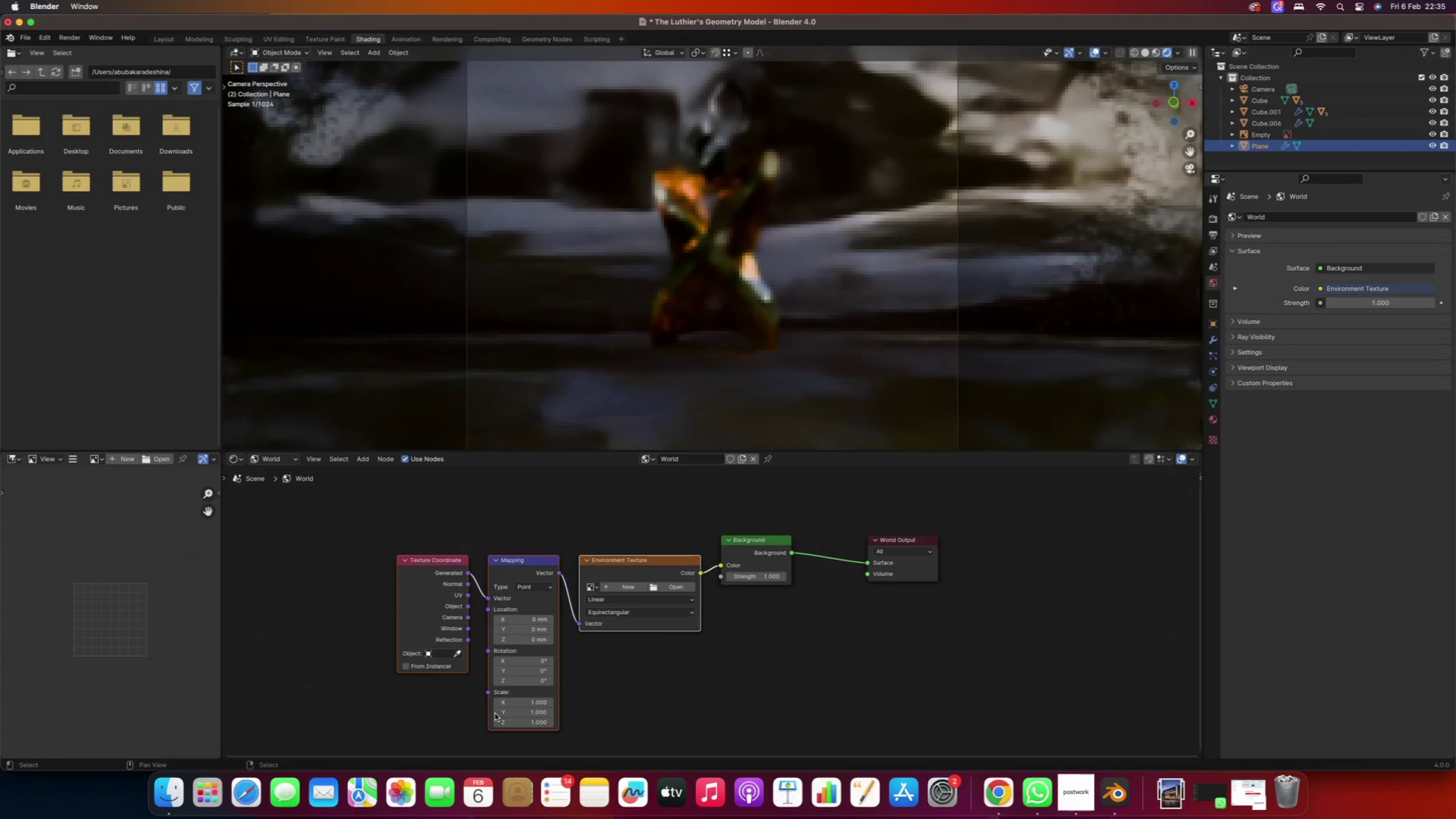 
wait(5.34)
 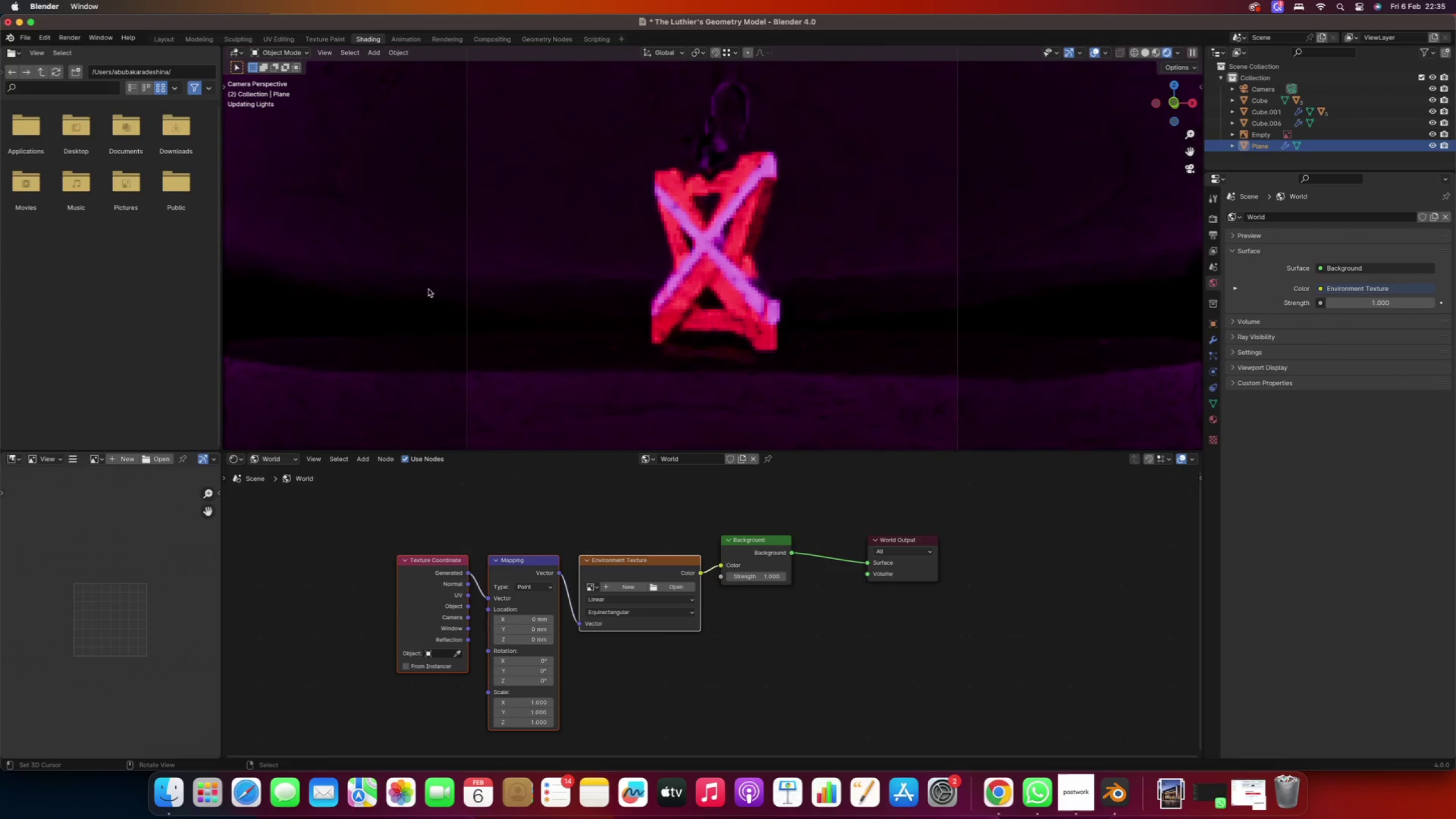 
left_click([530, 681])
 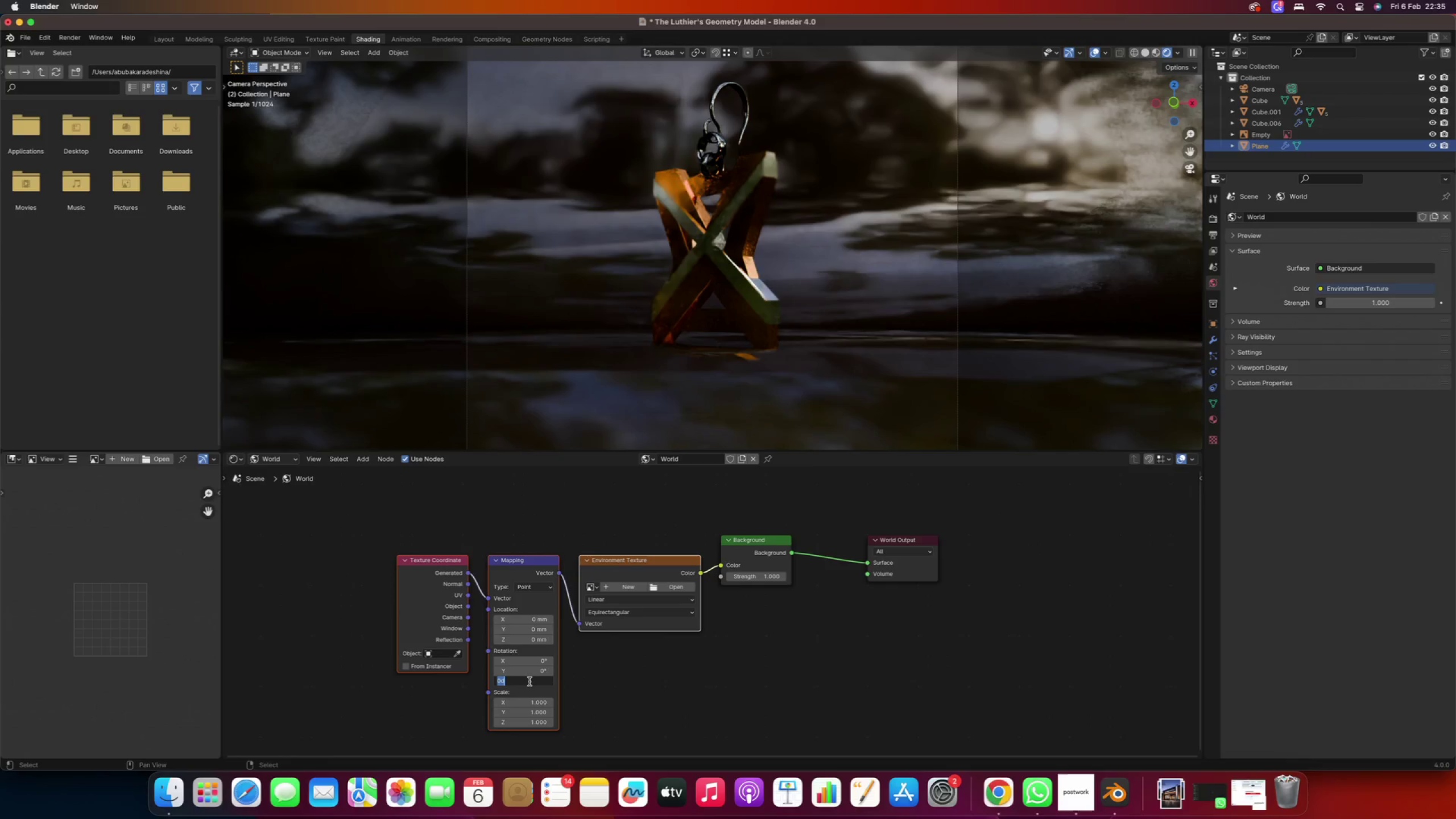 
type(30)
 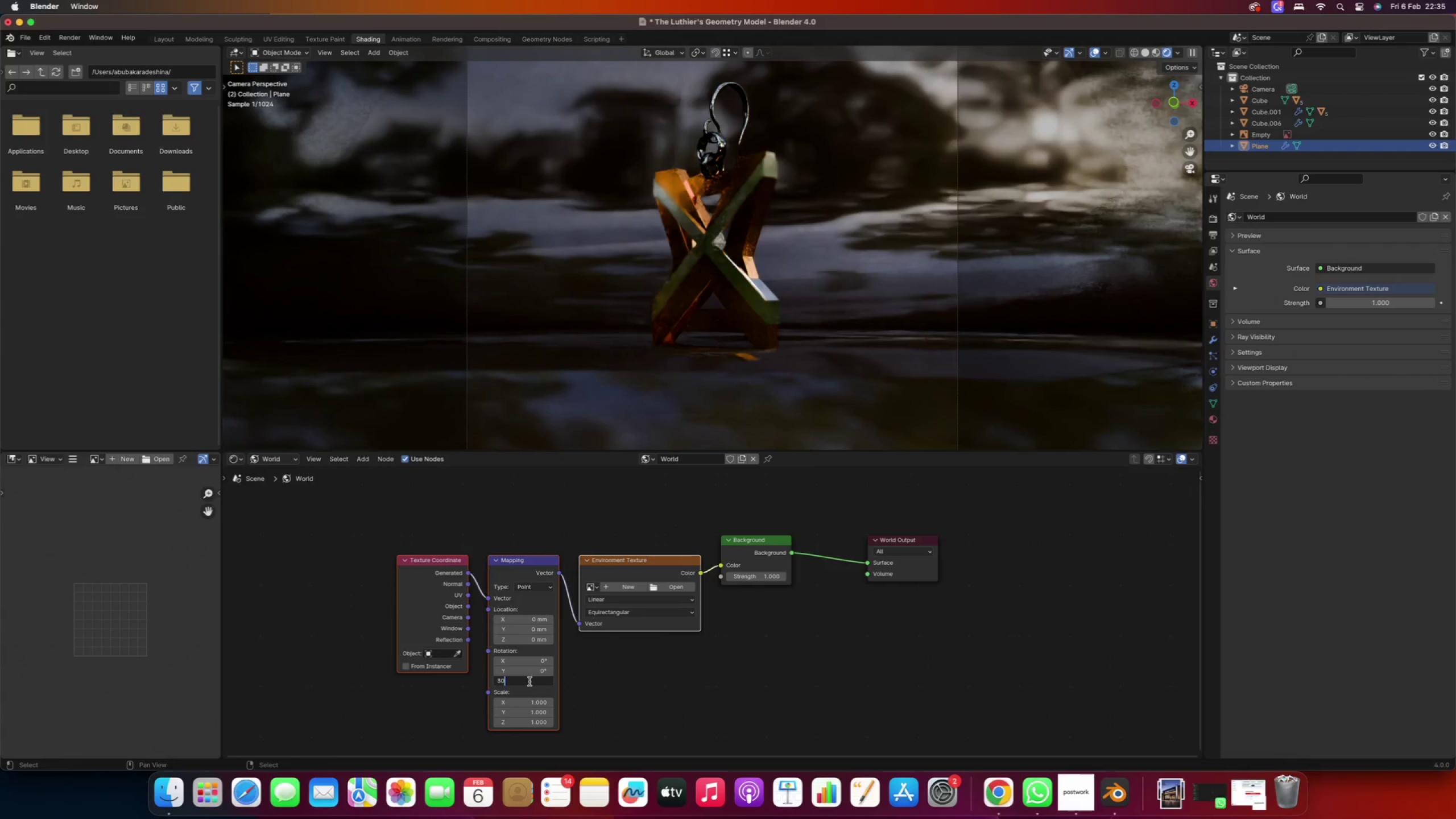 
key(Enter)
 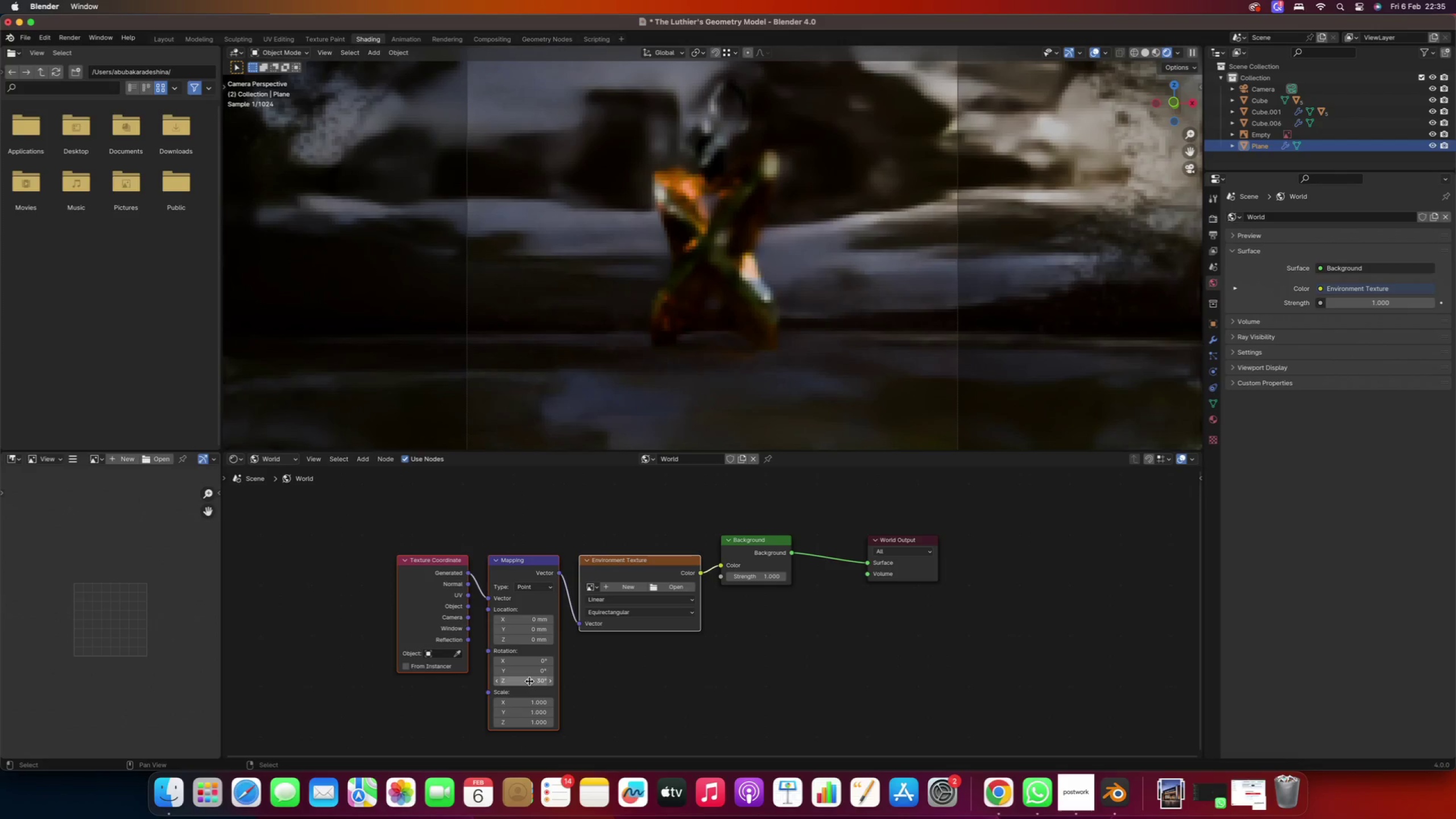 
type(90)
 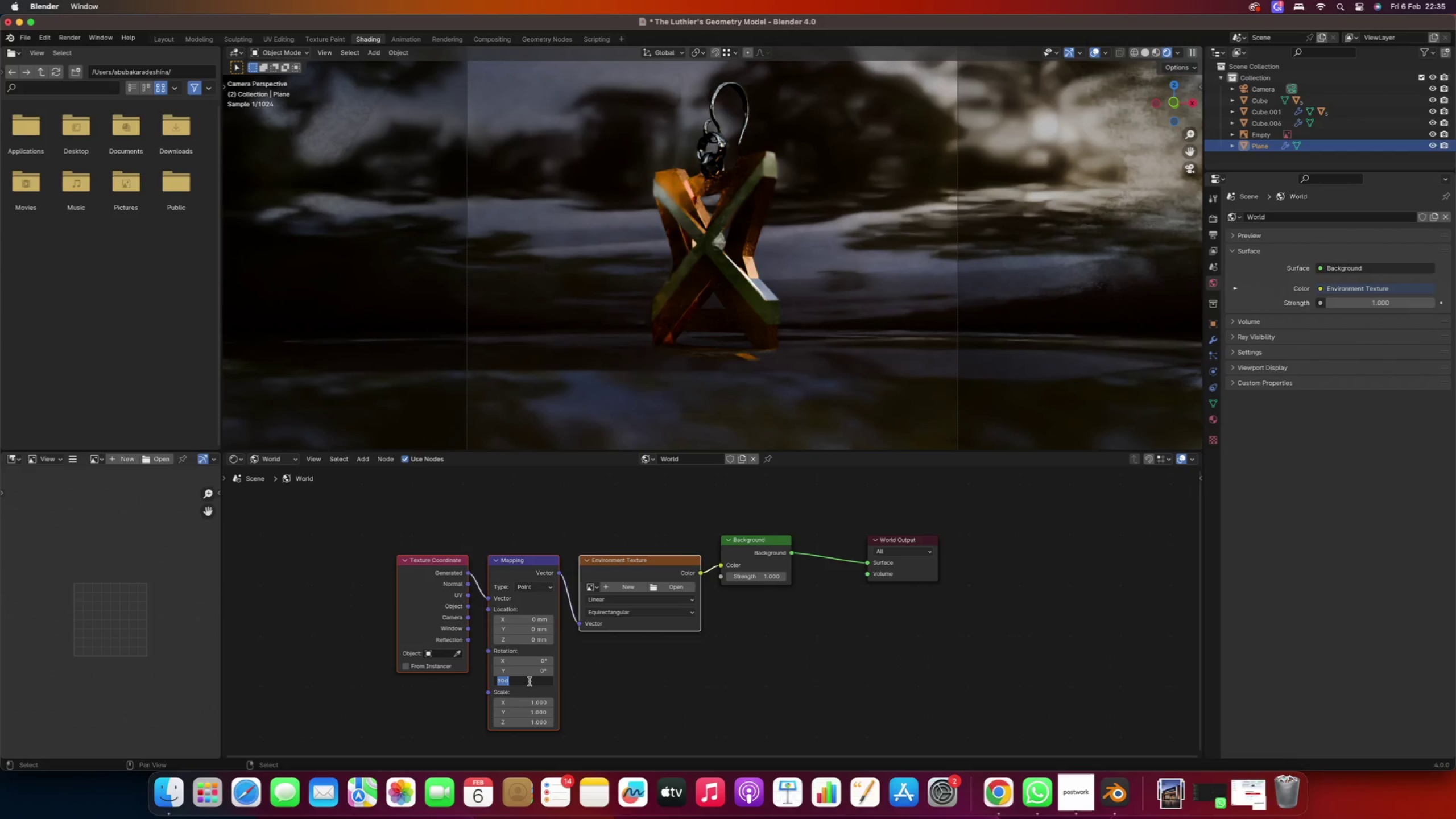 
key(Enter)
 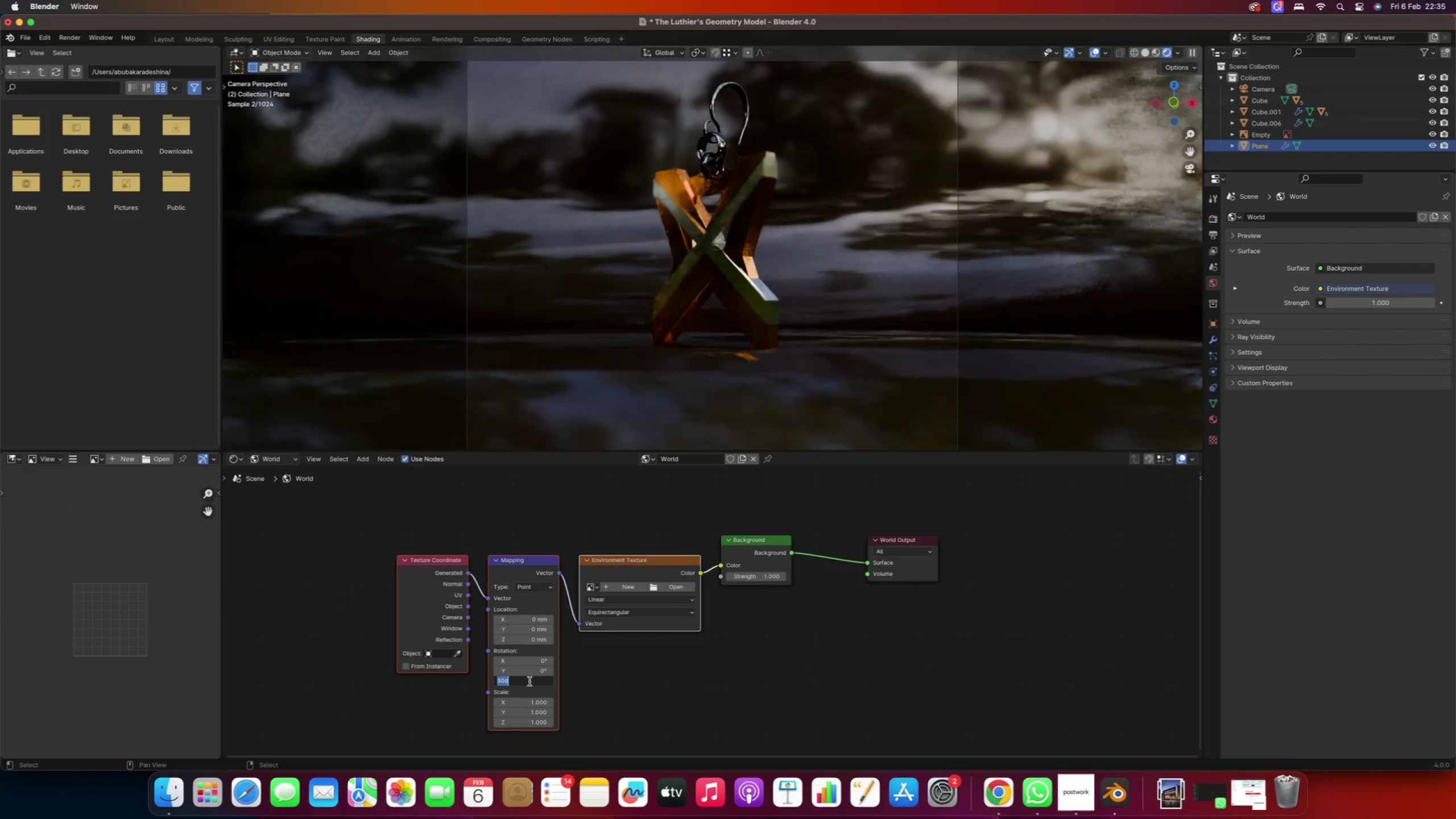 
type(60)
 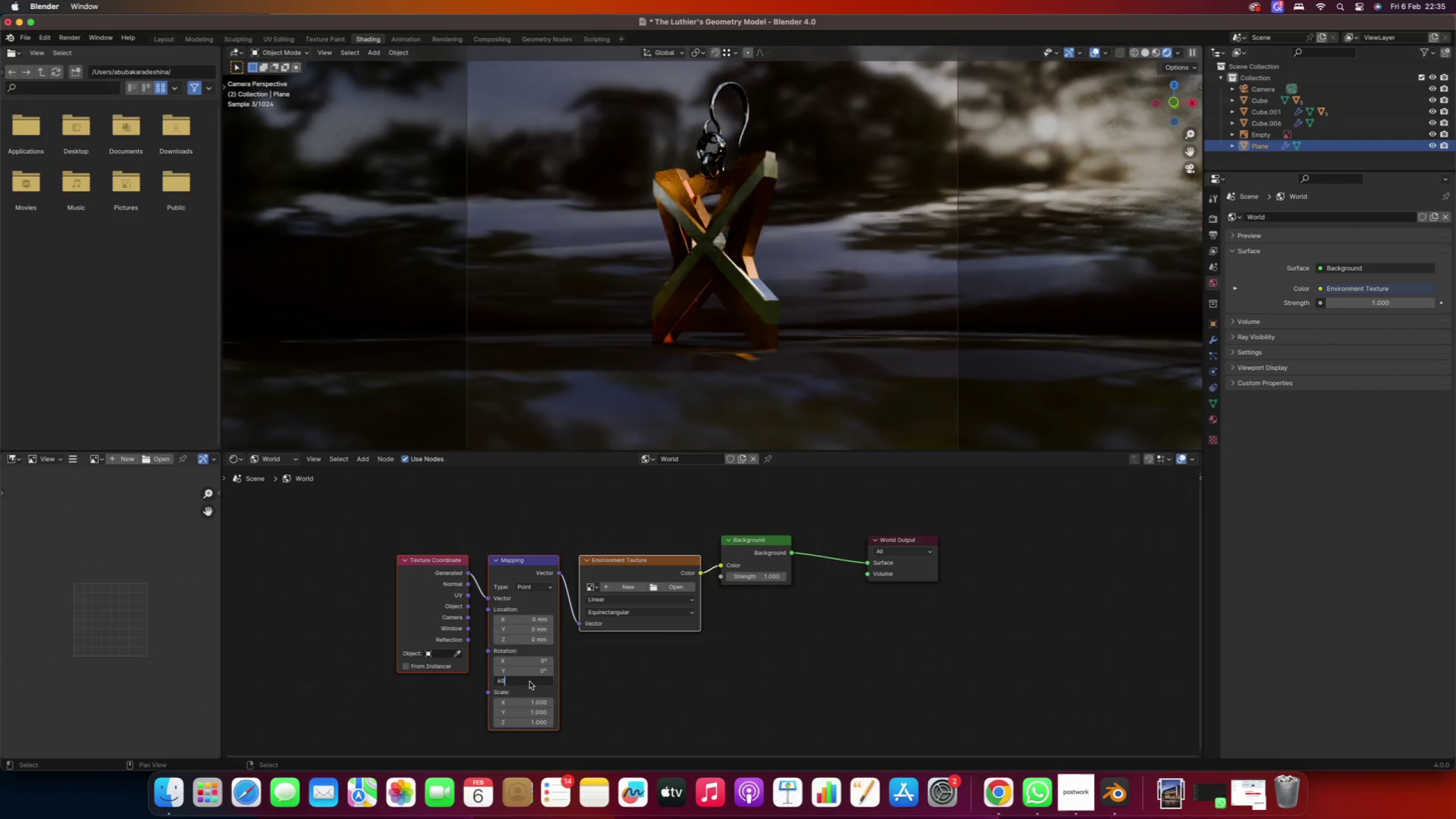 
key(Enter)
 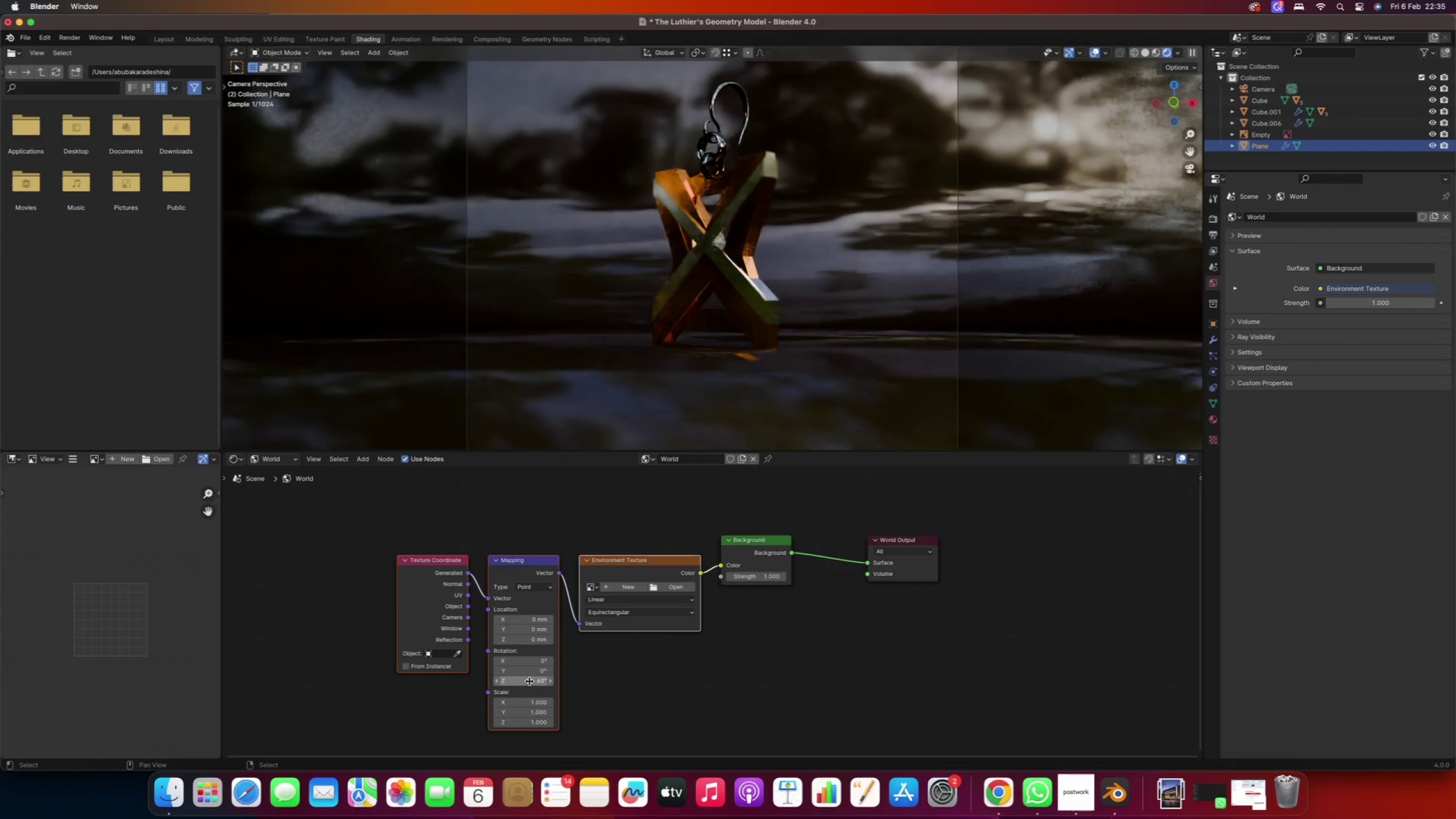 
type(90)
 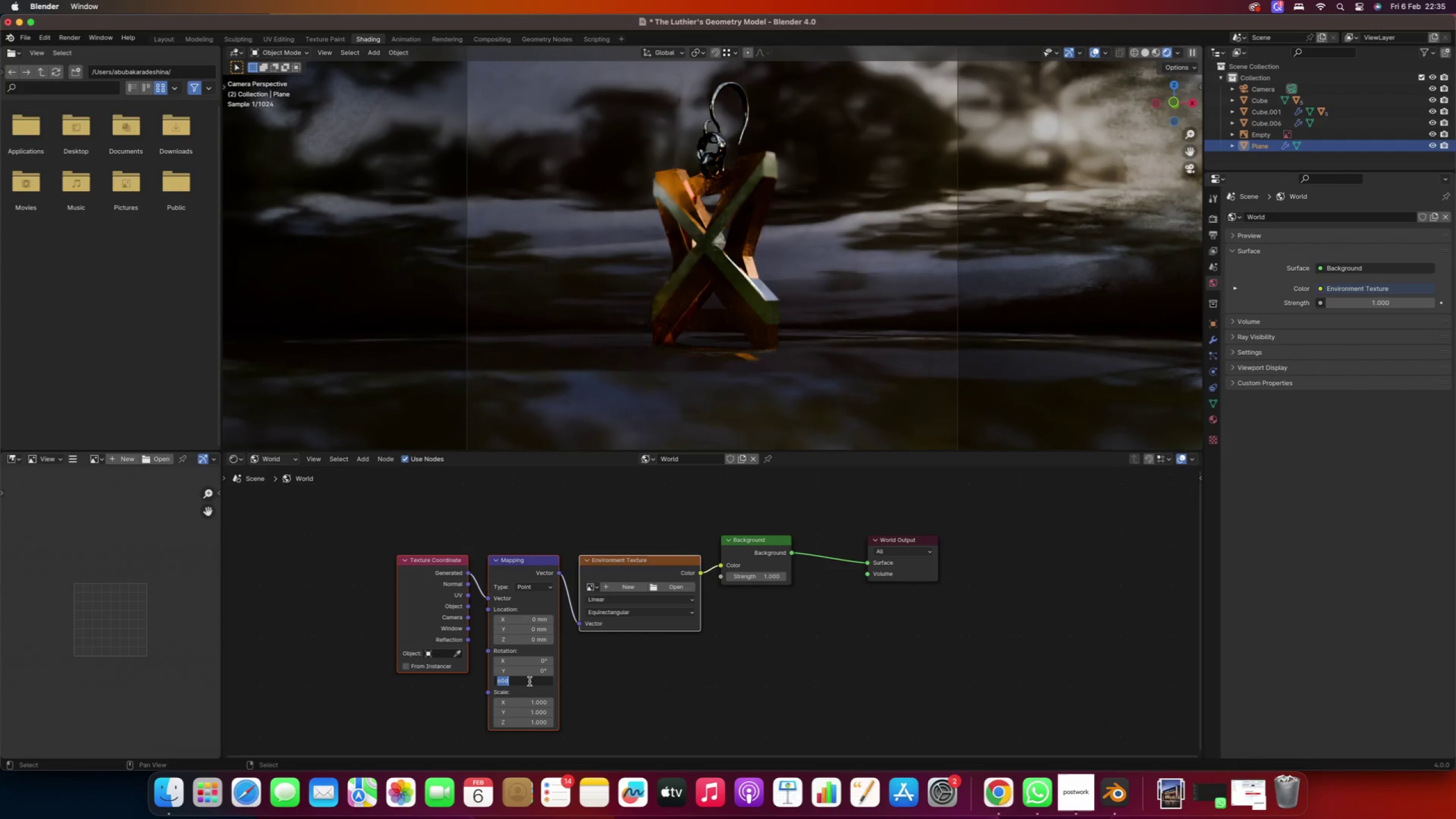 
key(Enter)
 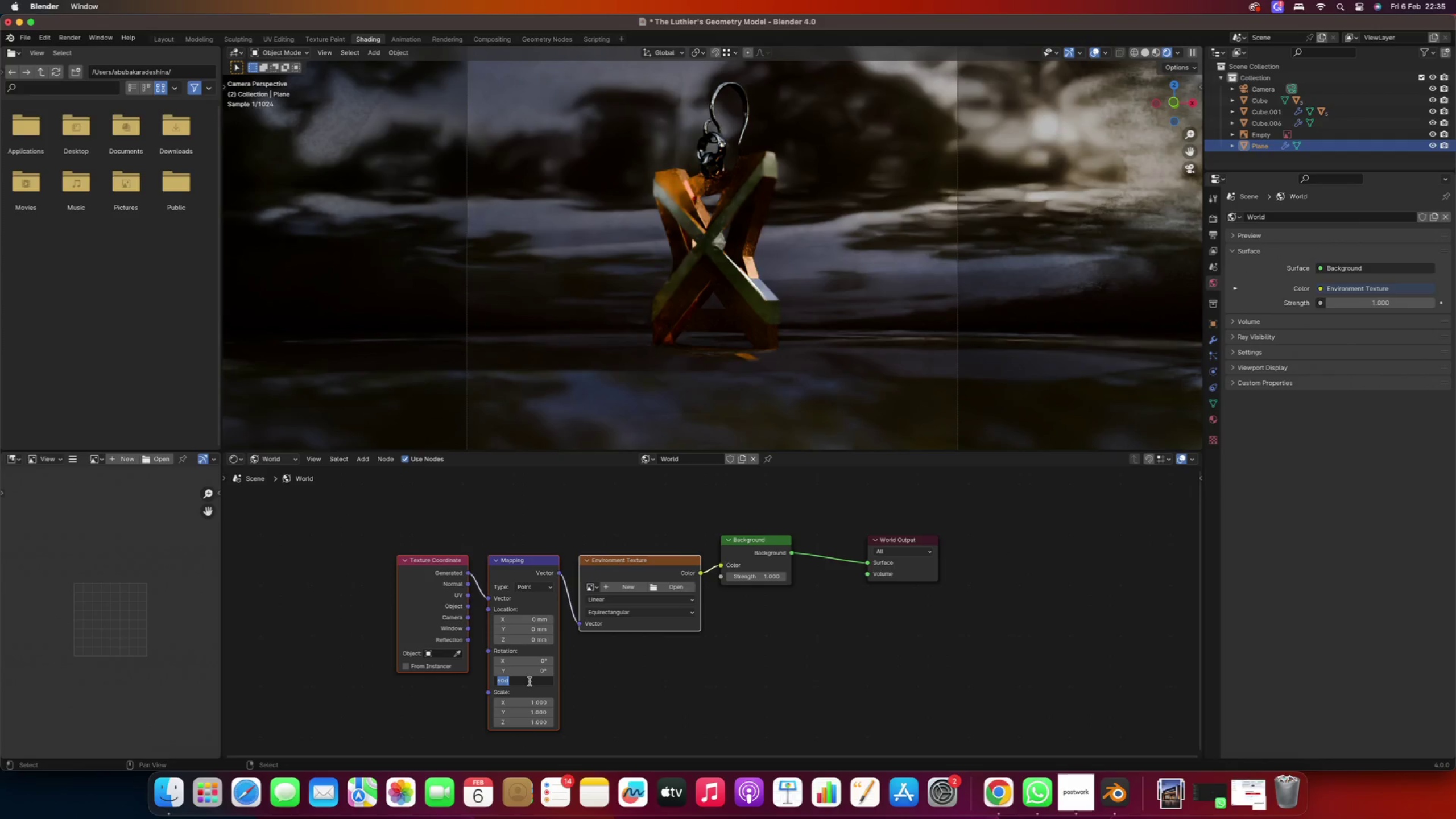 
type(90)
 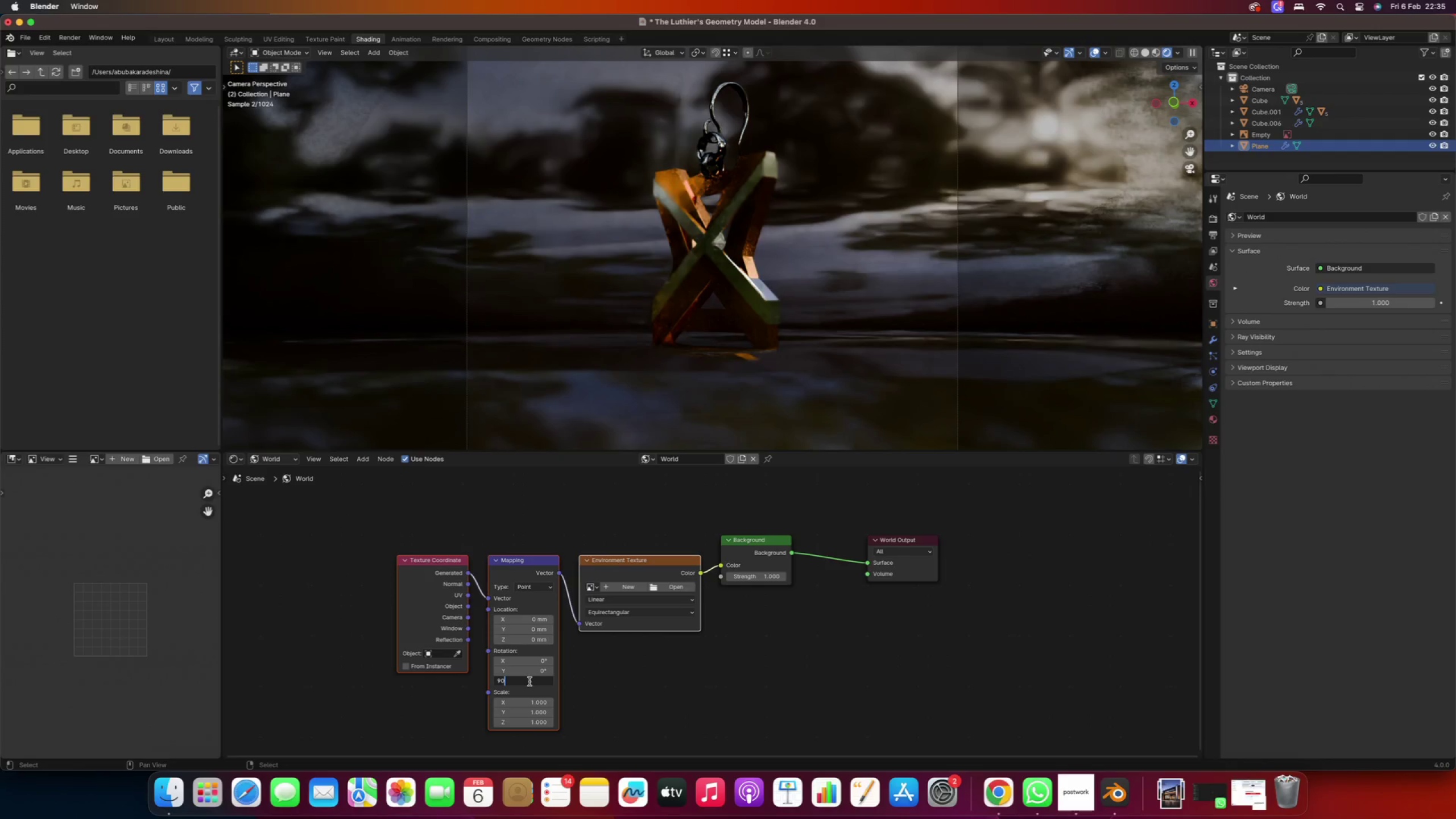 
key(Enter)
 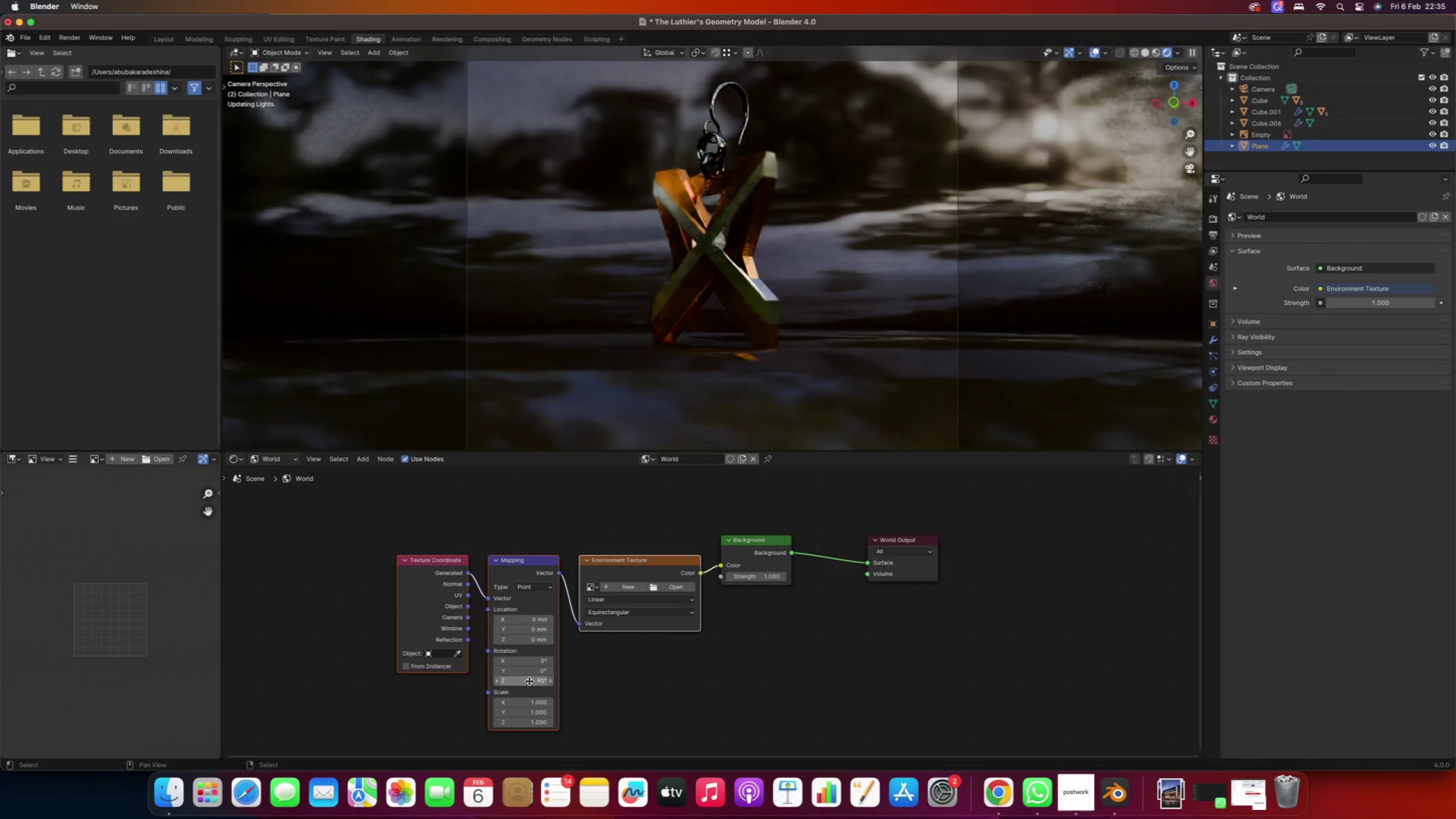 
key(Backspace)
 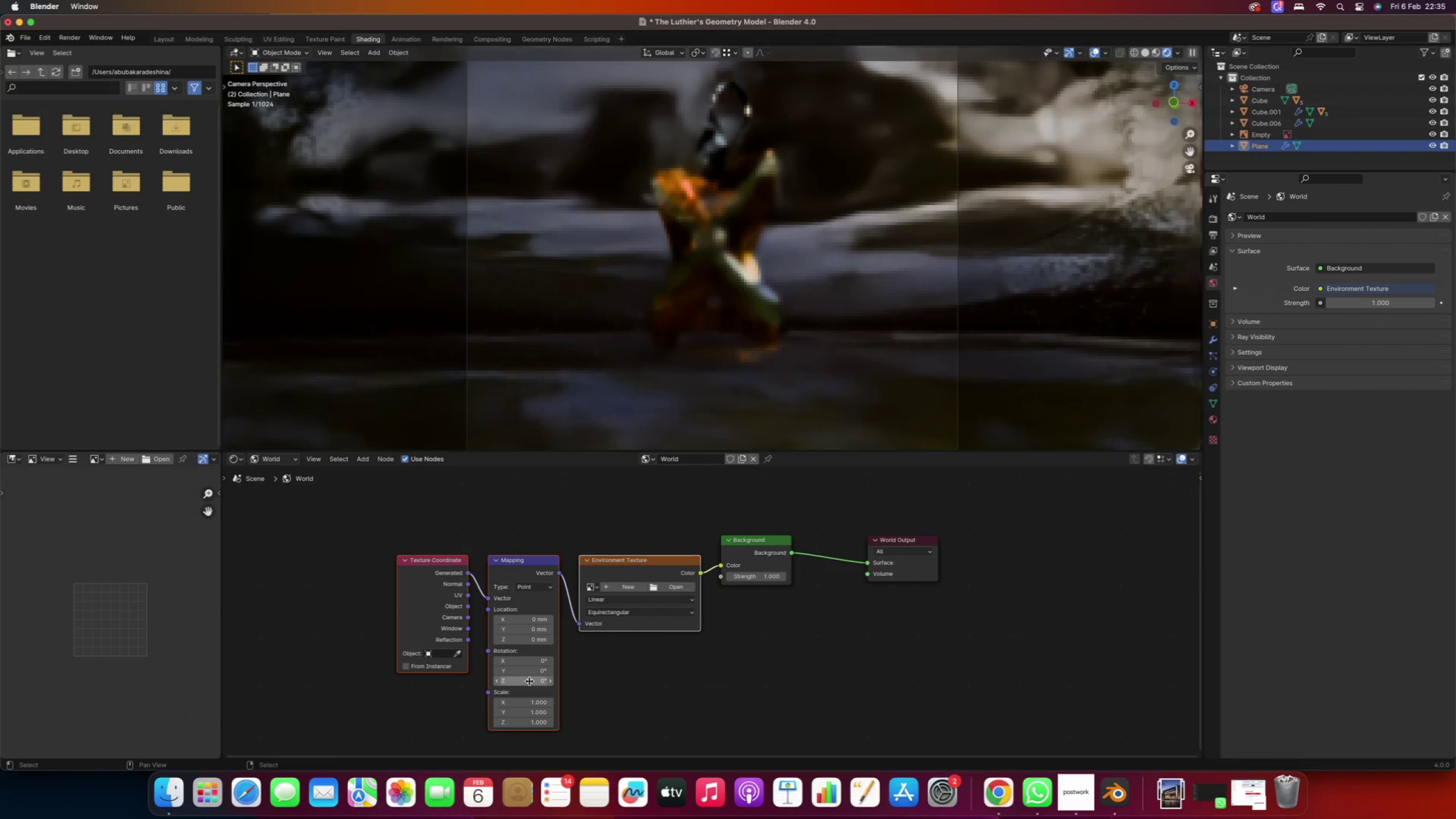 
wait(5.83)
 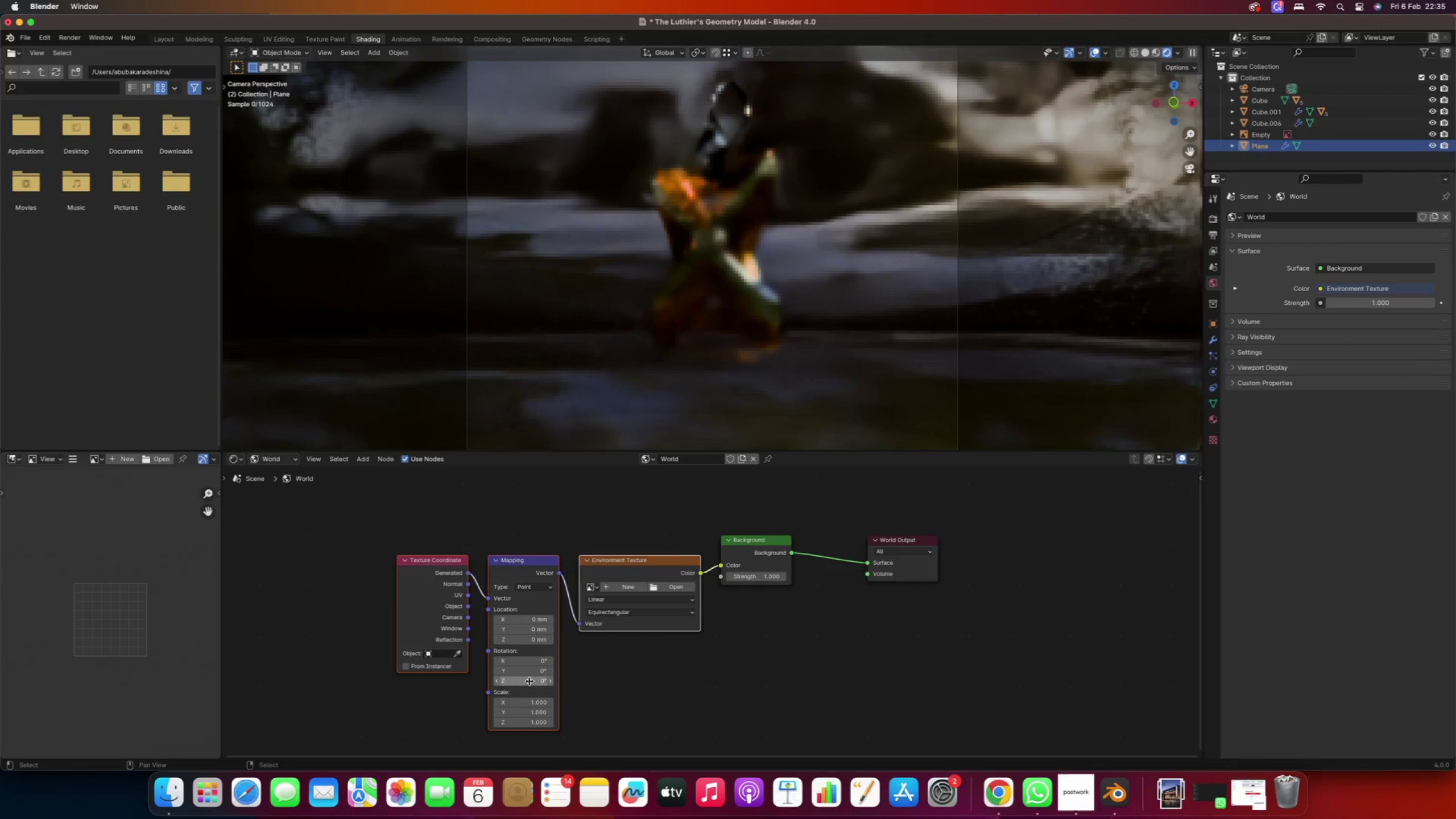 
left_click([527, 681])
 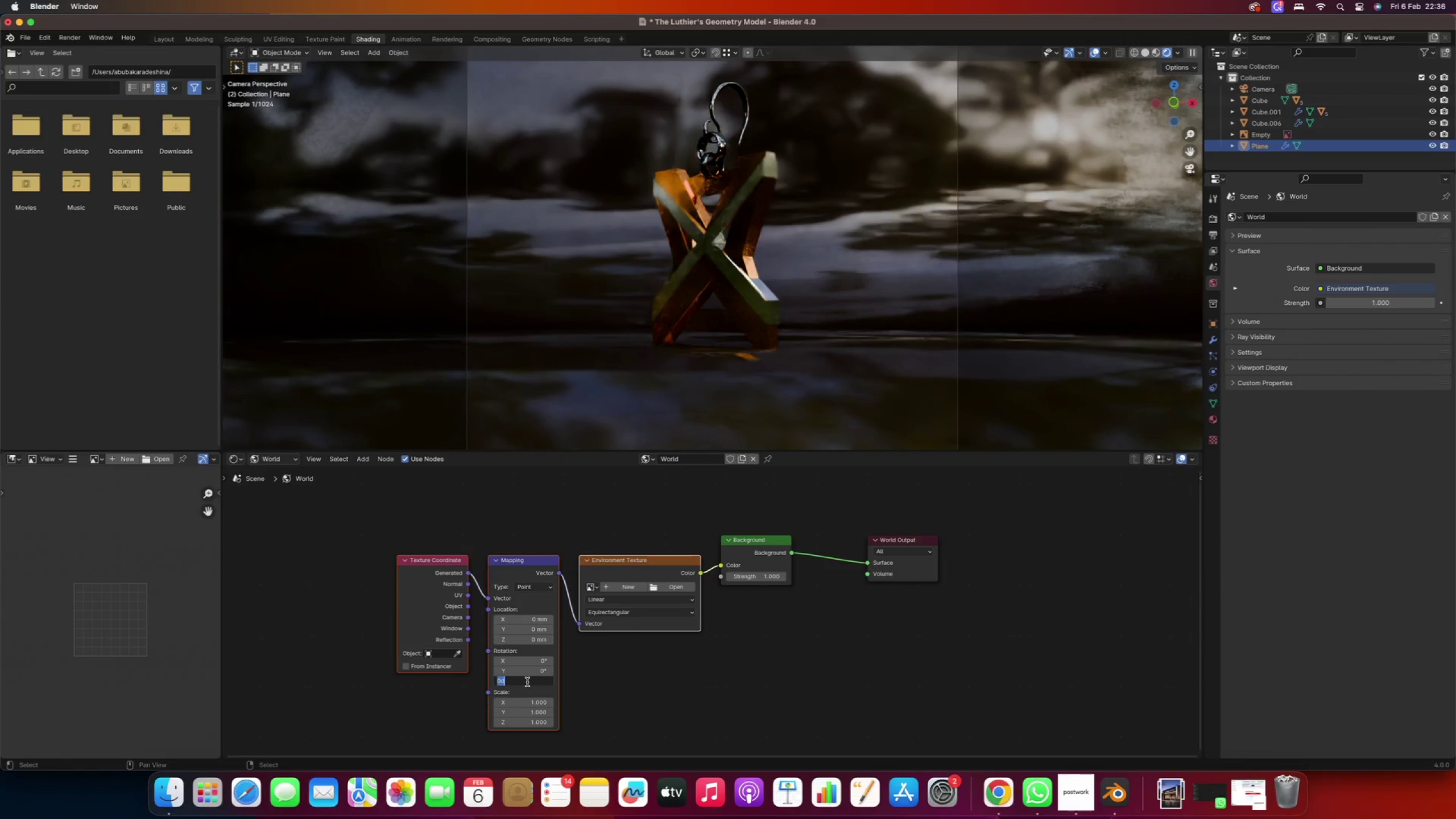 
type(100)
 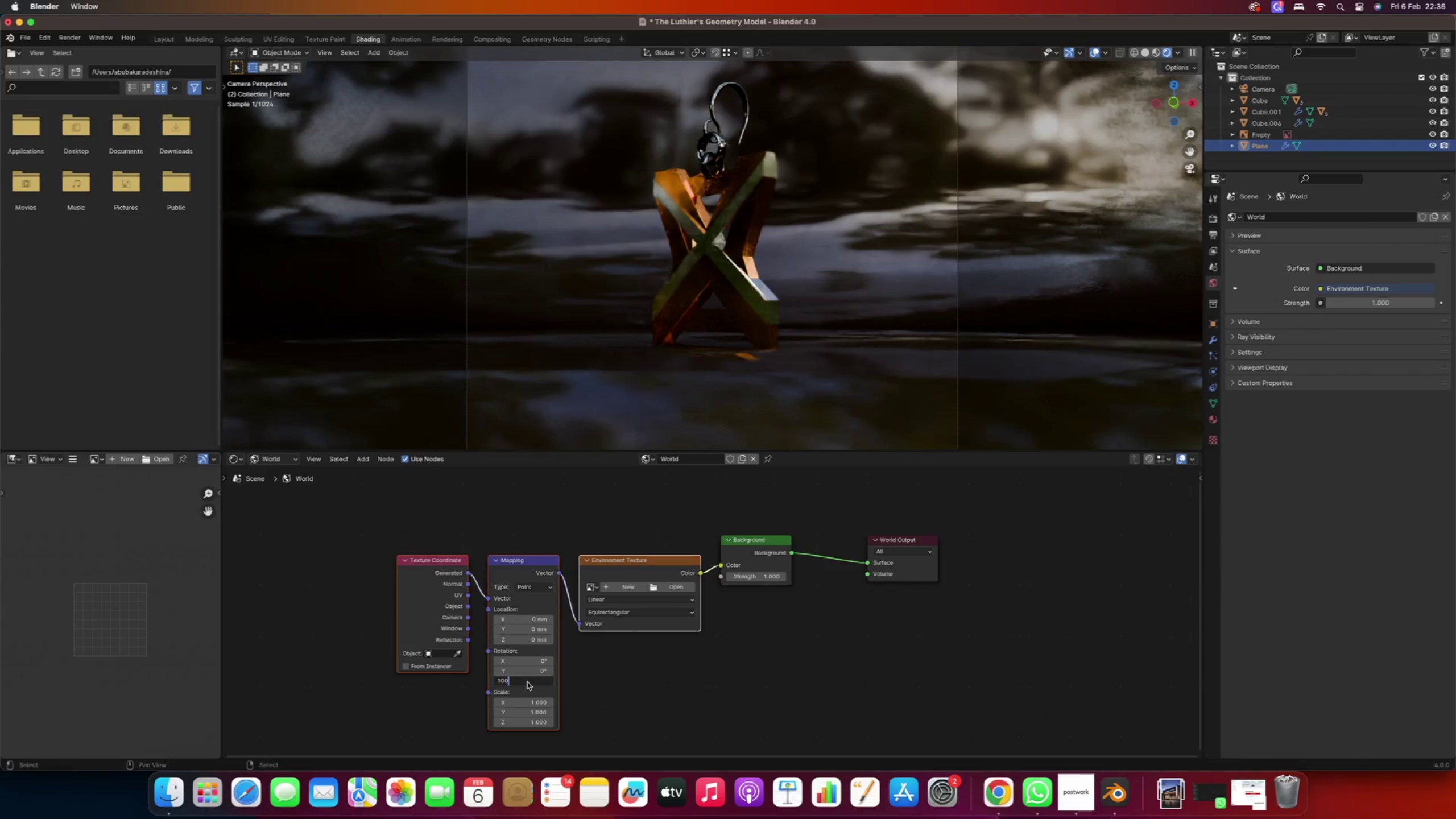 
key(Enter)
 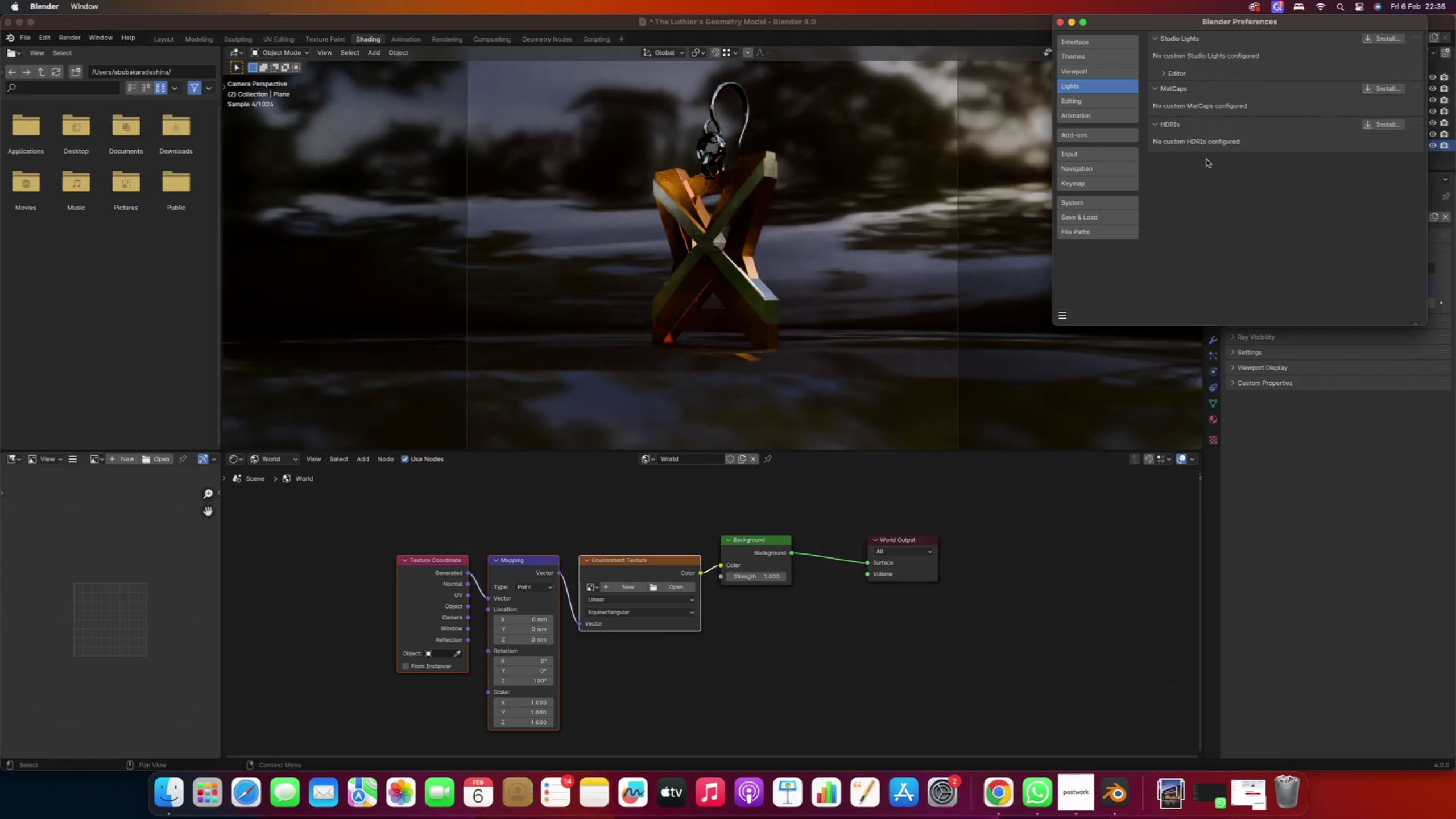 
wait(20.46)
 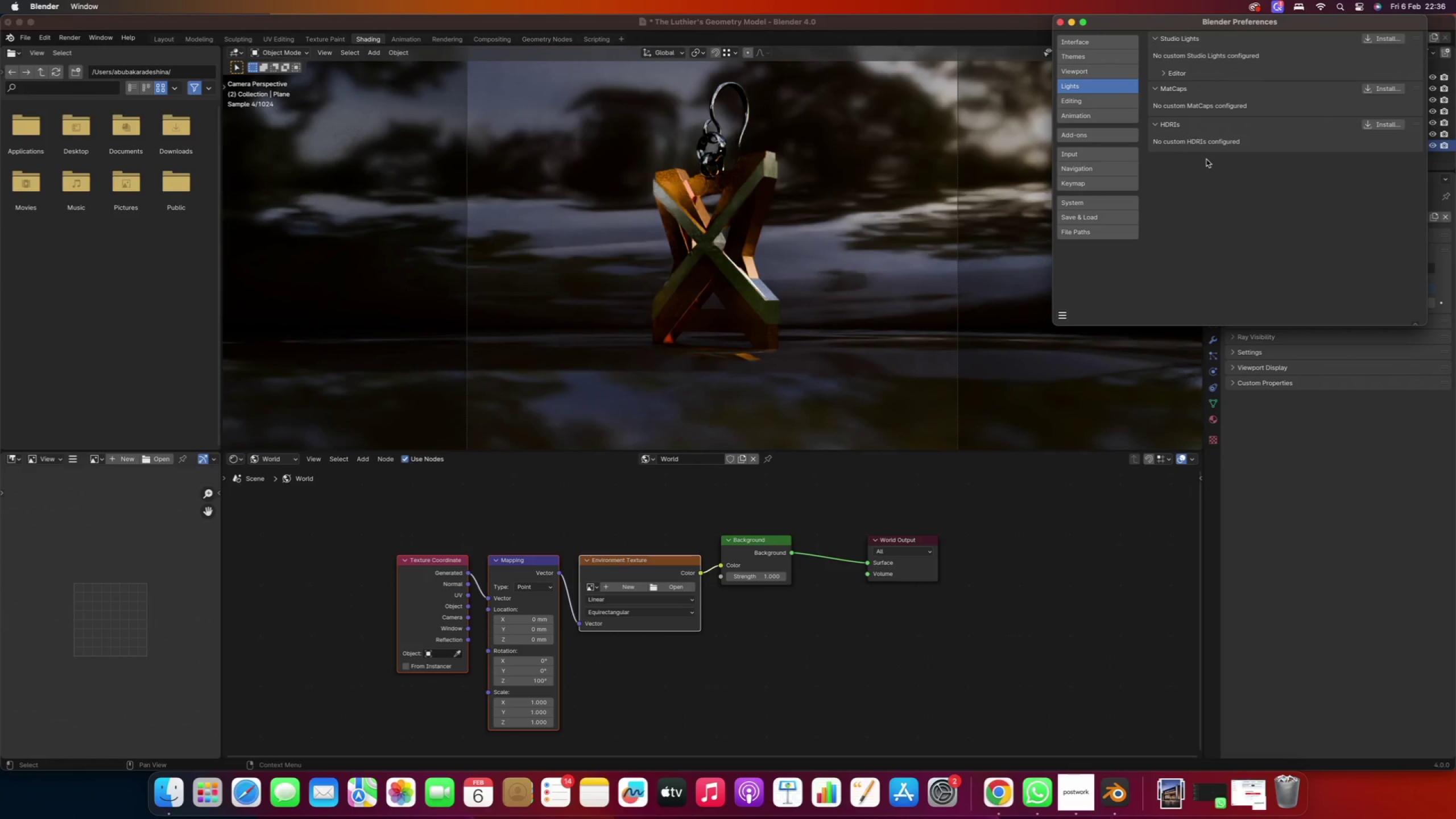 
left_click([1325, 360])
 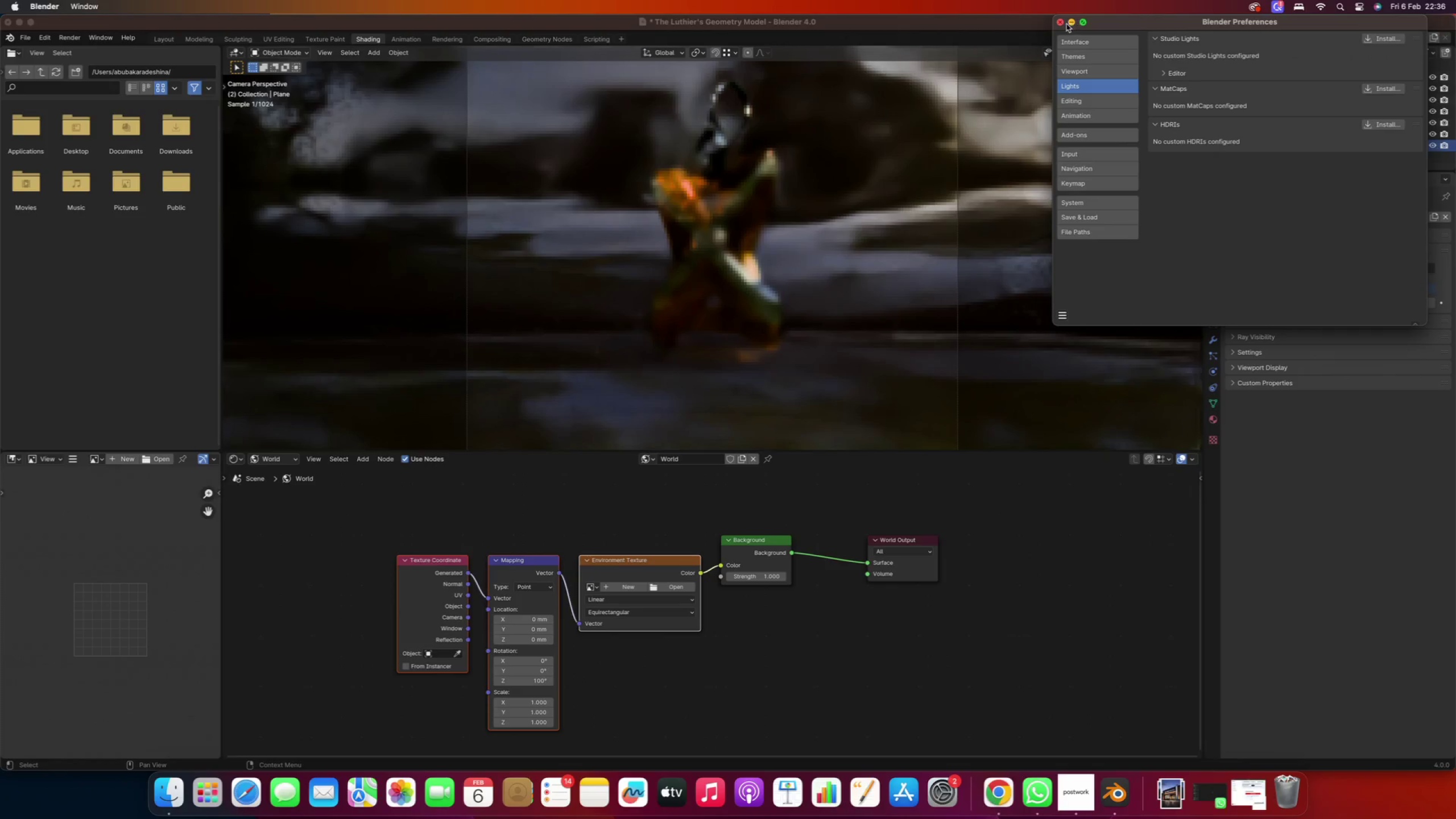 
left_click([1061, 22])
 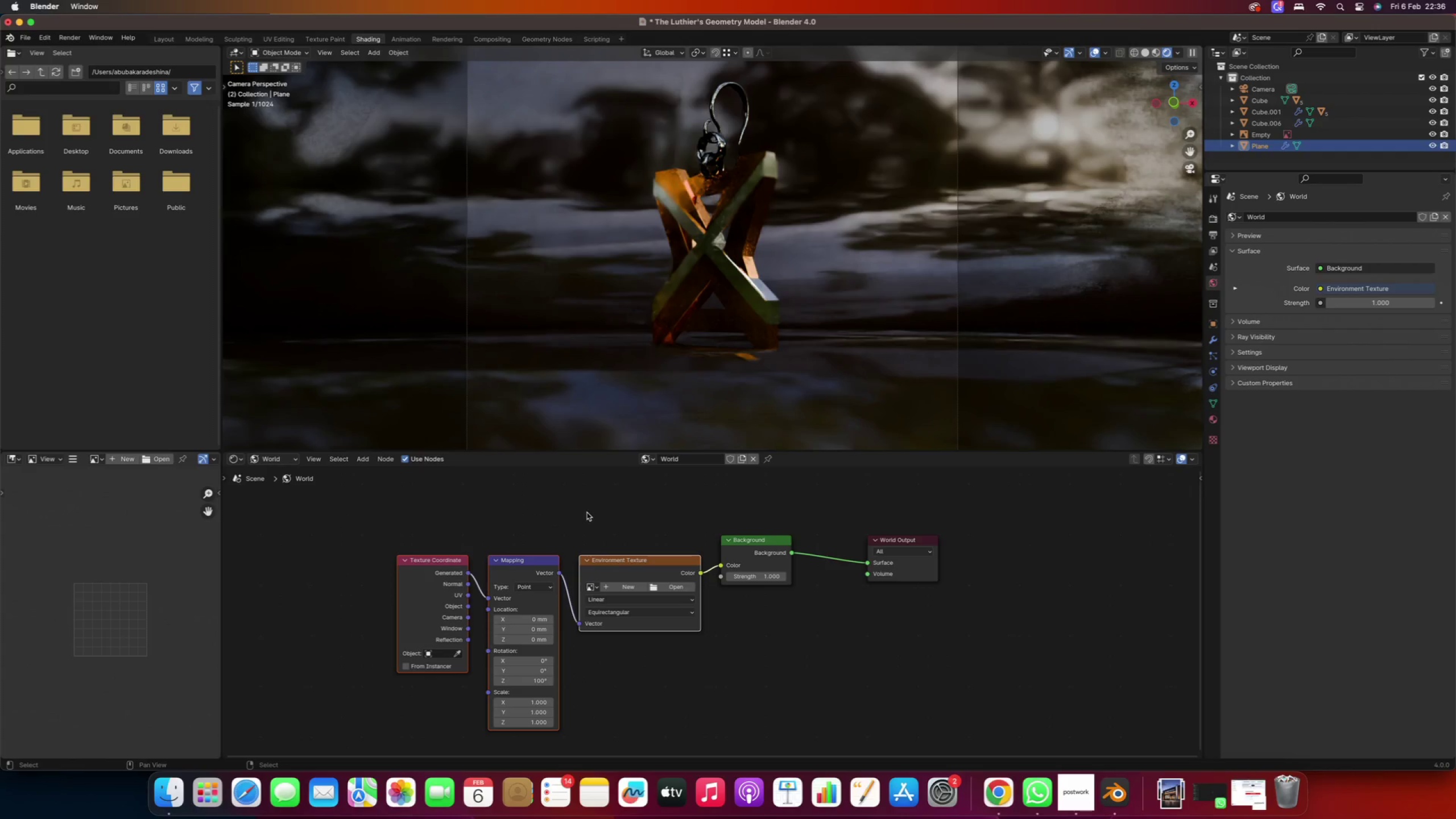 
wait(7.81)
 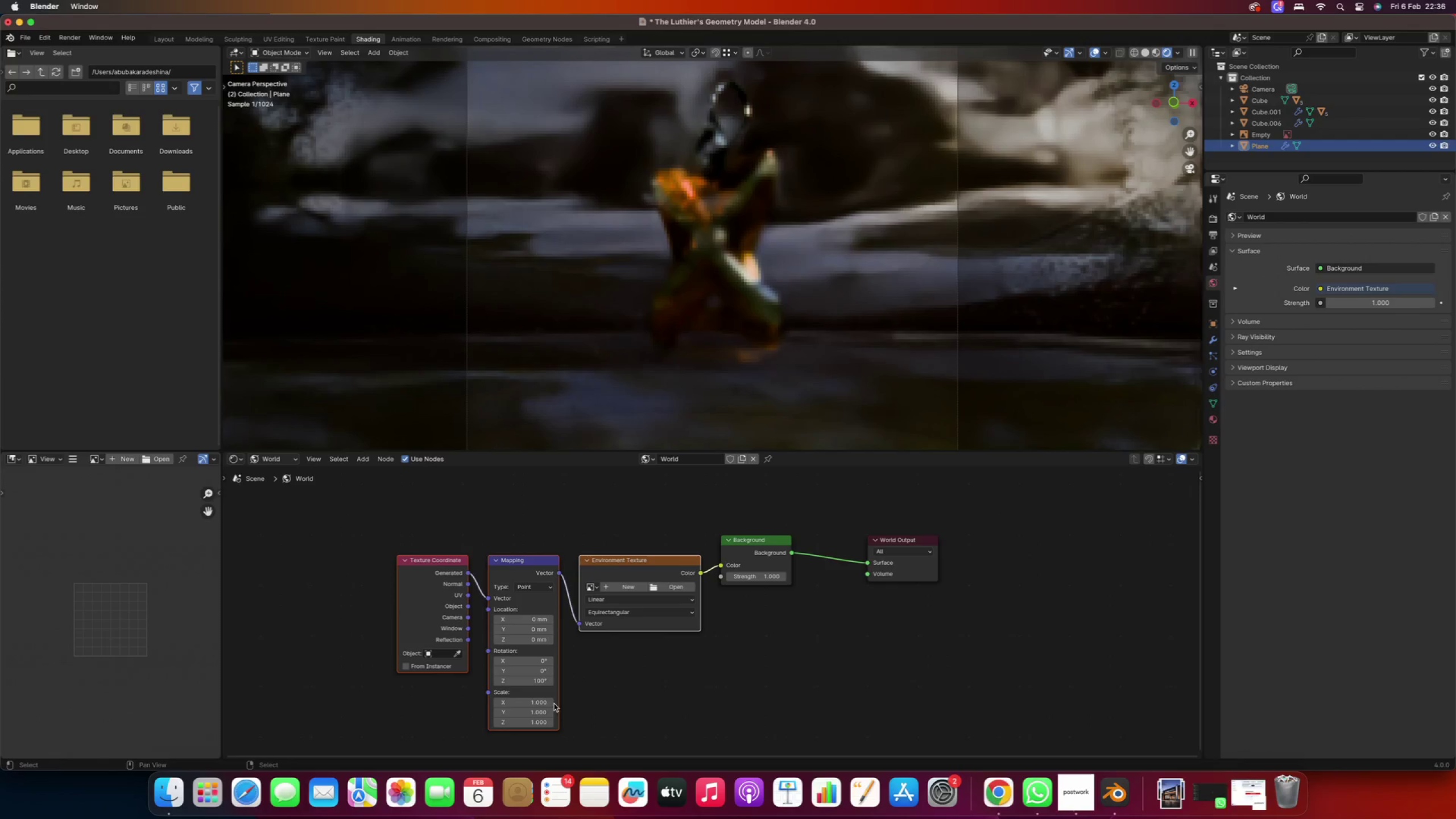 
left_click([174, 43])
 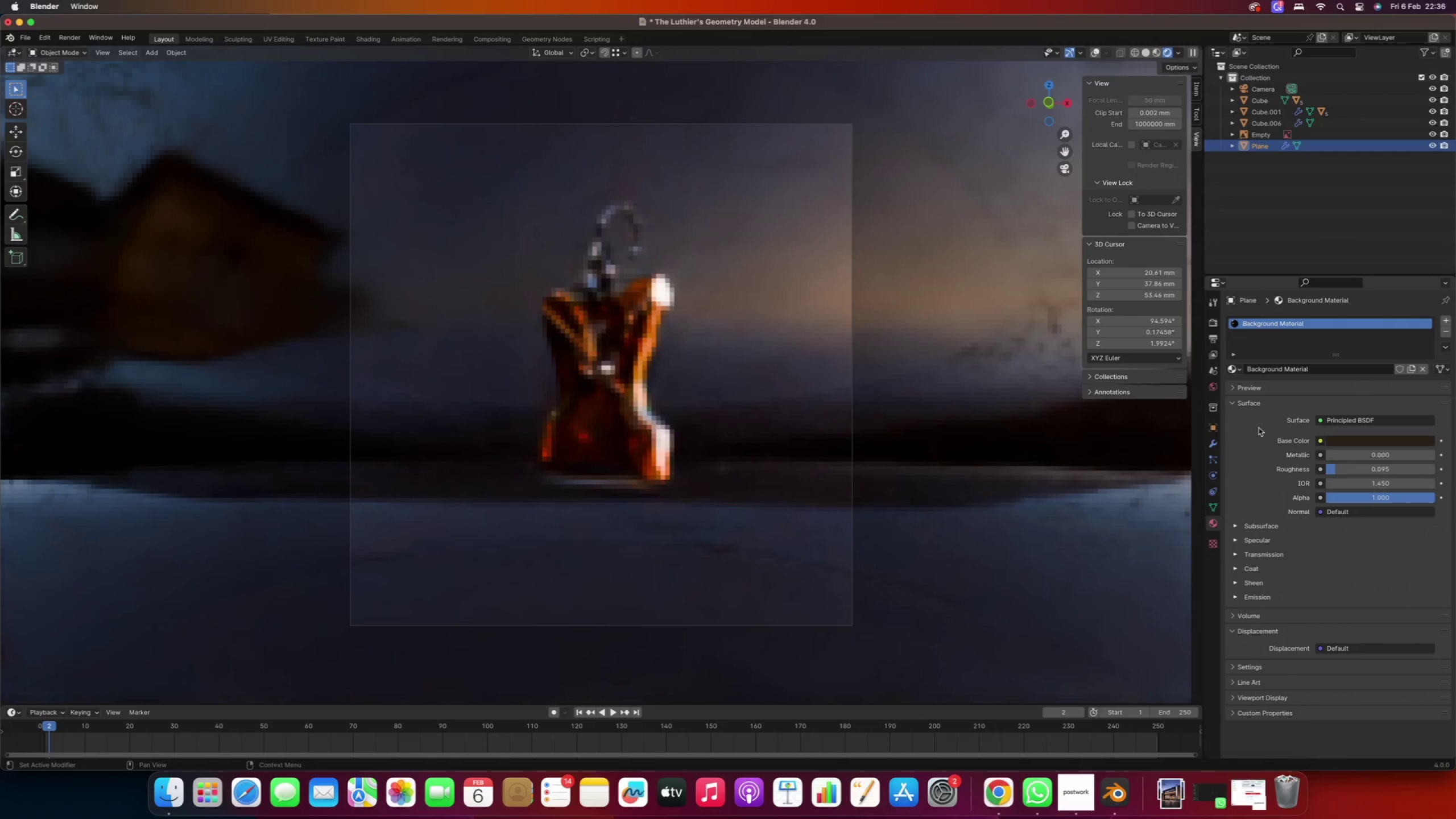 
wait(8.47)
 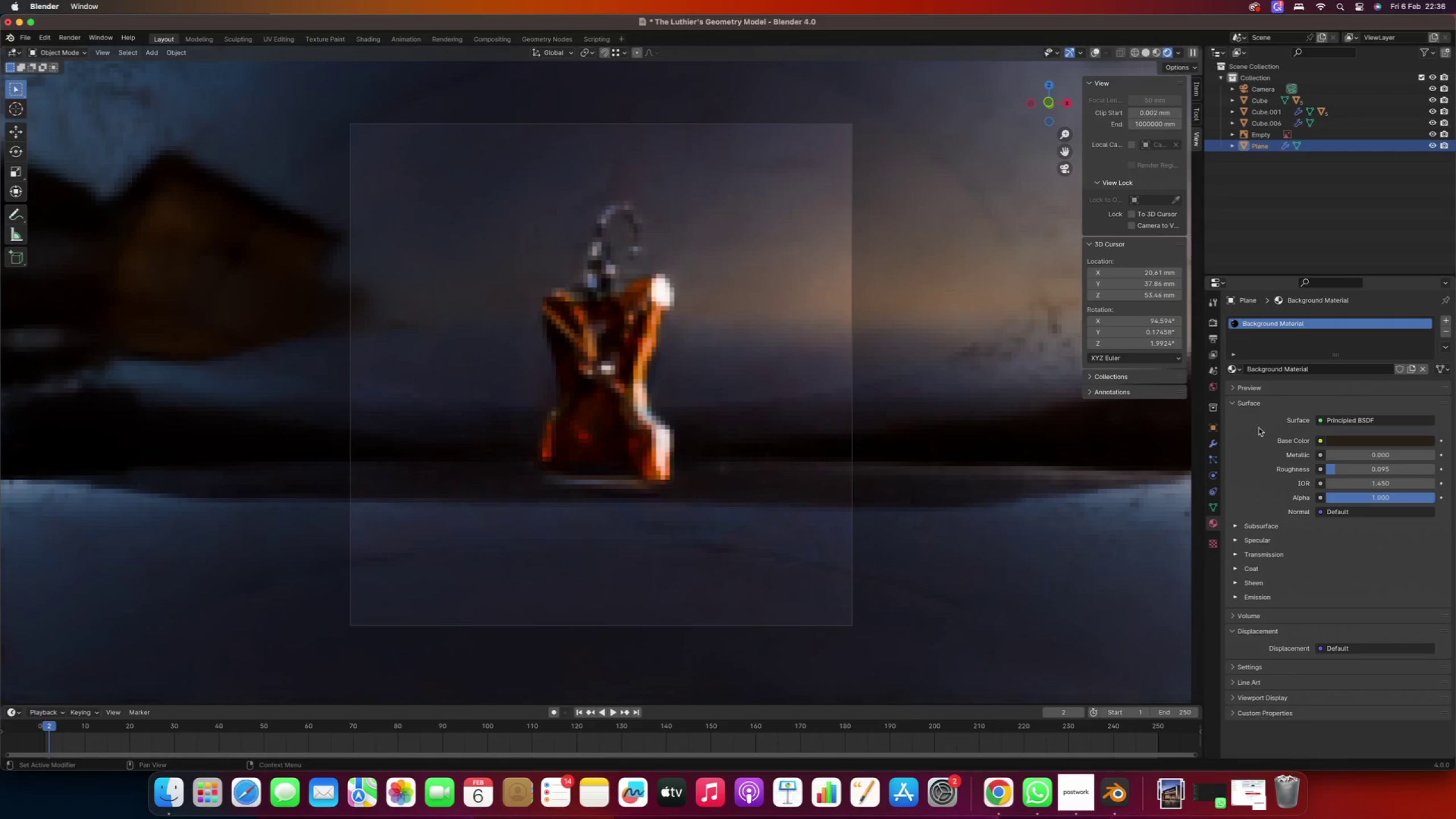 
left_click_drag(start_coordinate=[1334, 472], to_coordinate=[1338, 471])
 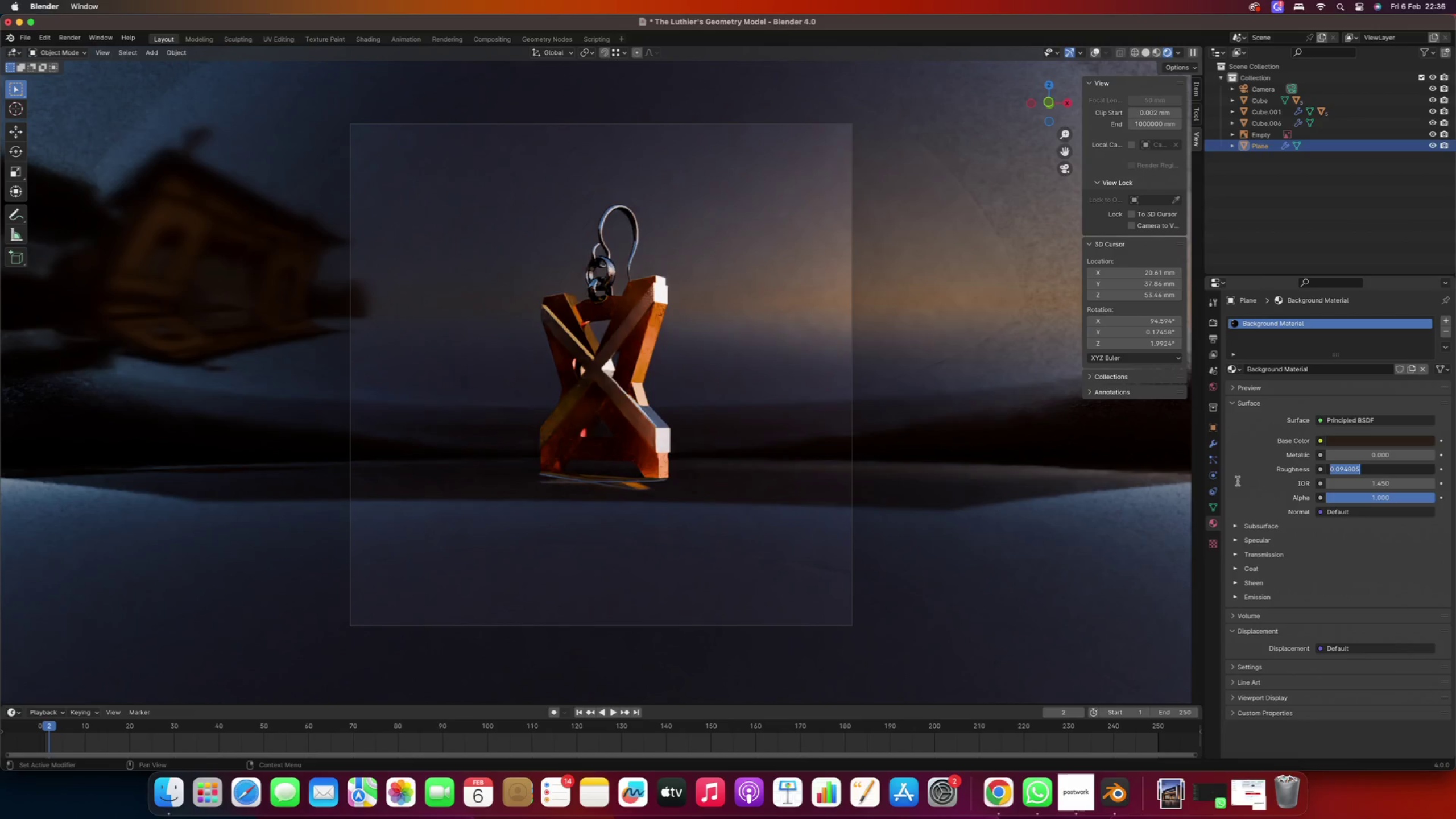 
left_click([1213, 445])
 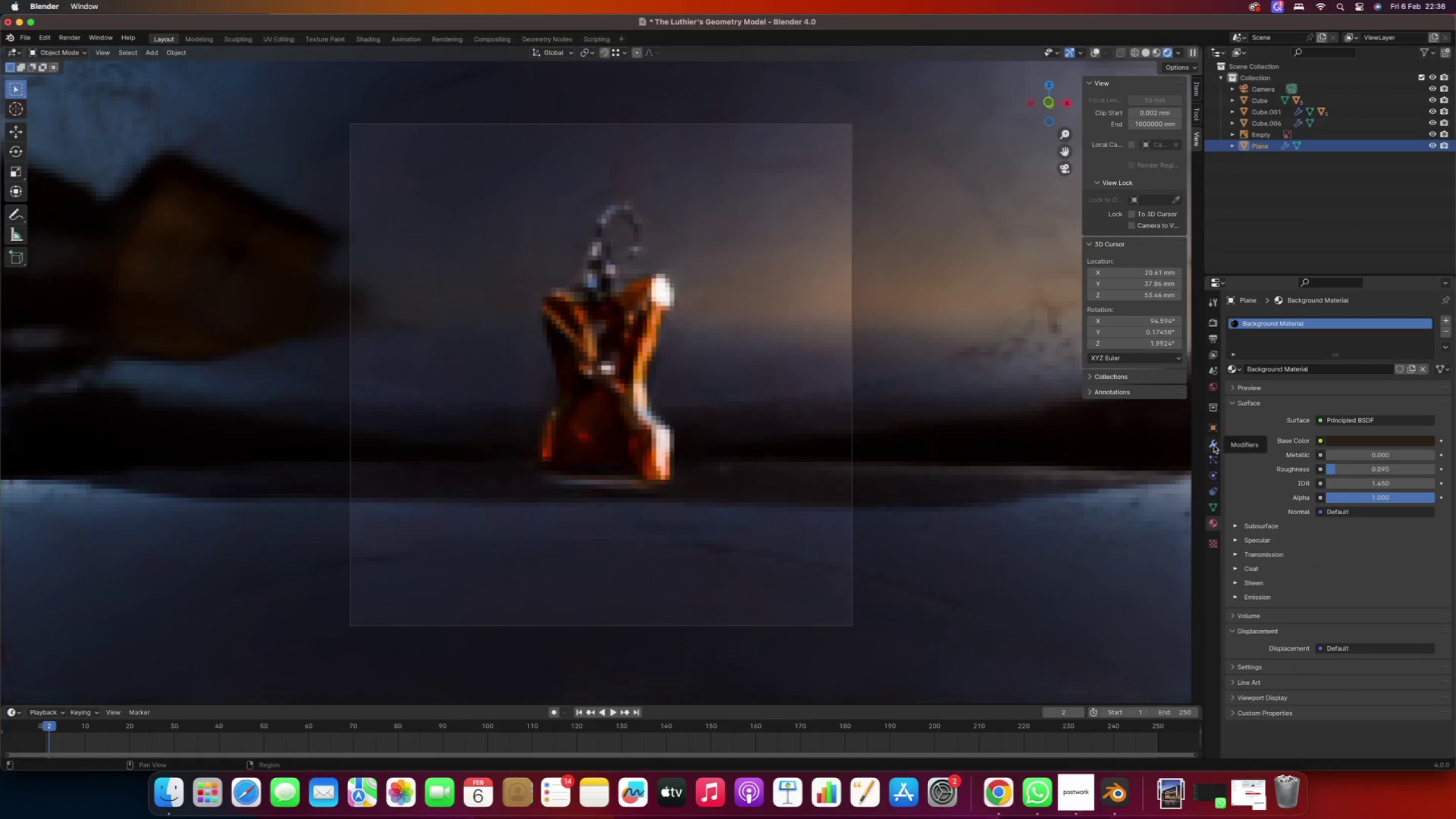 
left_click([1214, 445])
 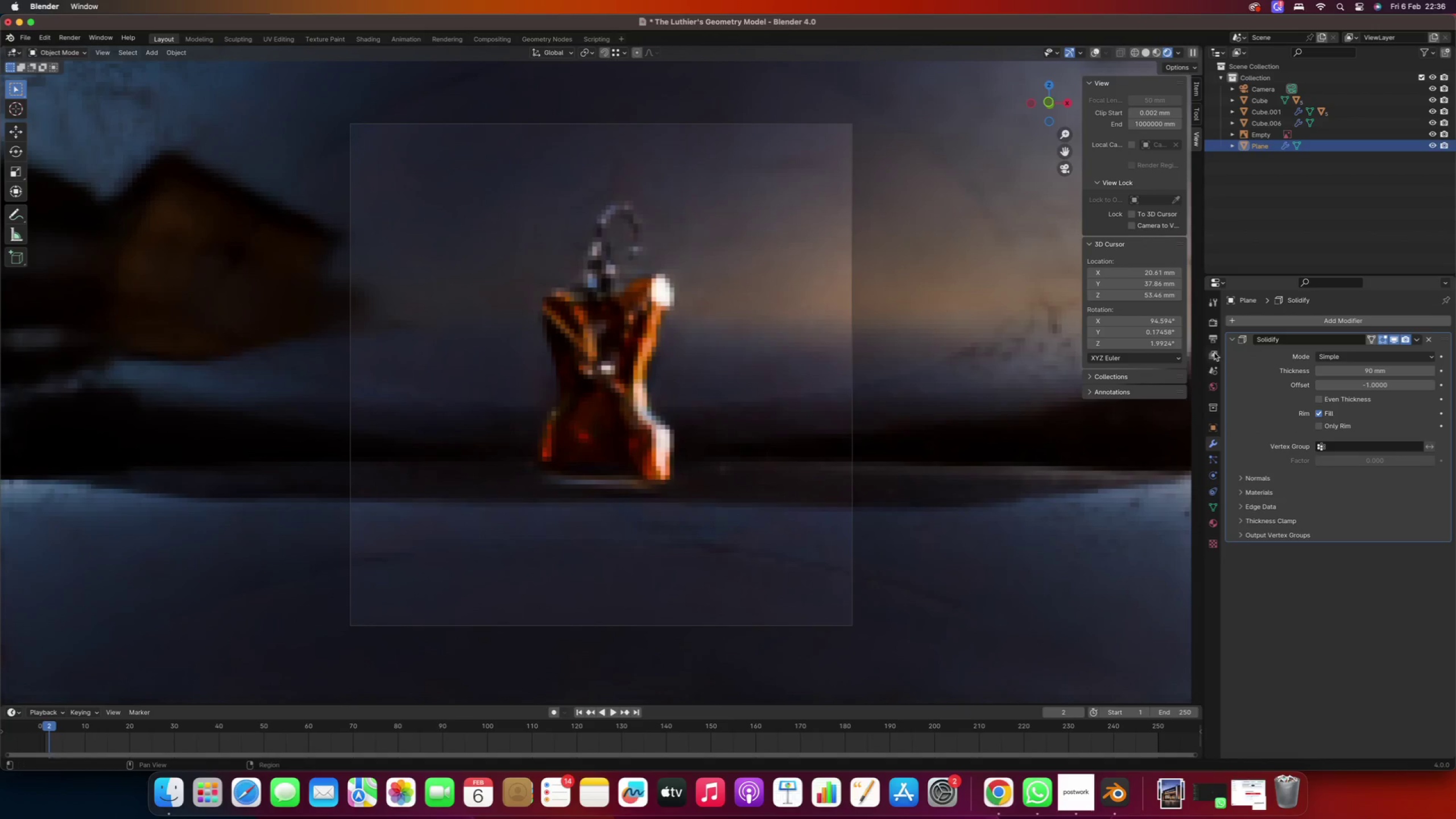 
left_click([1211, 338])
 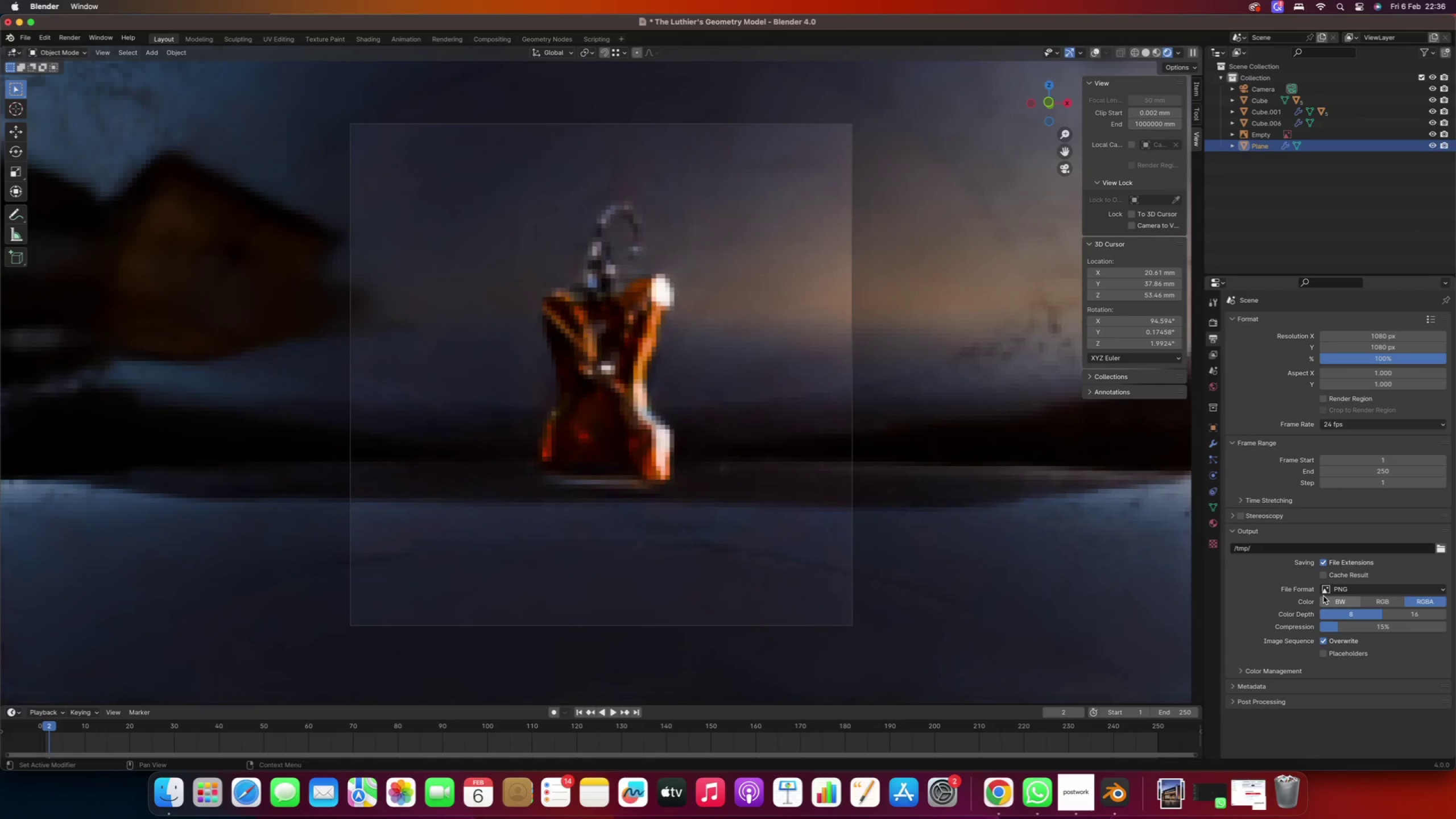 
mouse_move([1327, 597])
 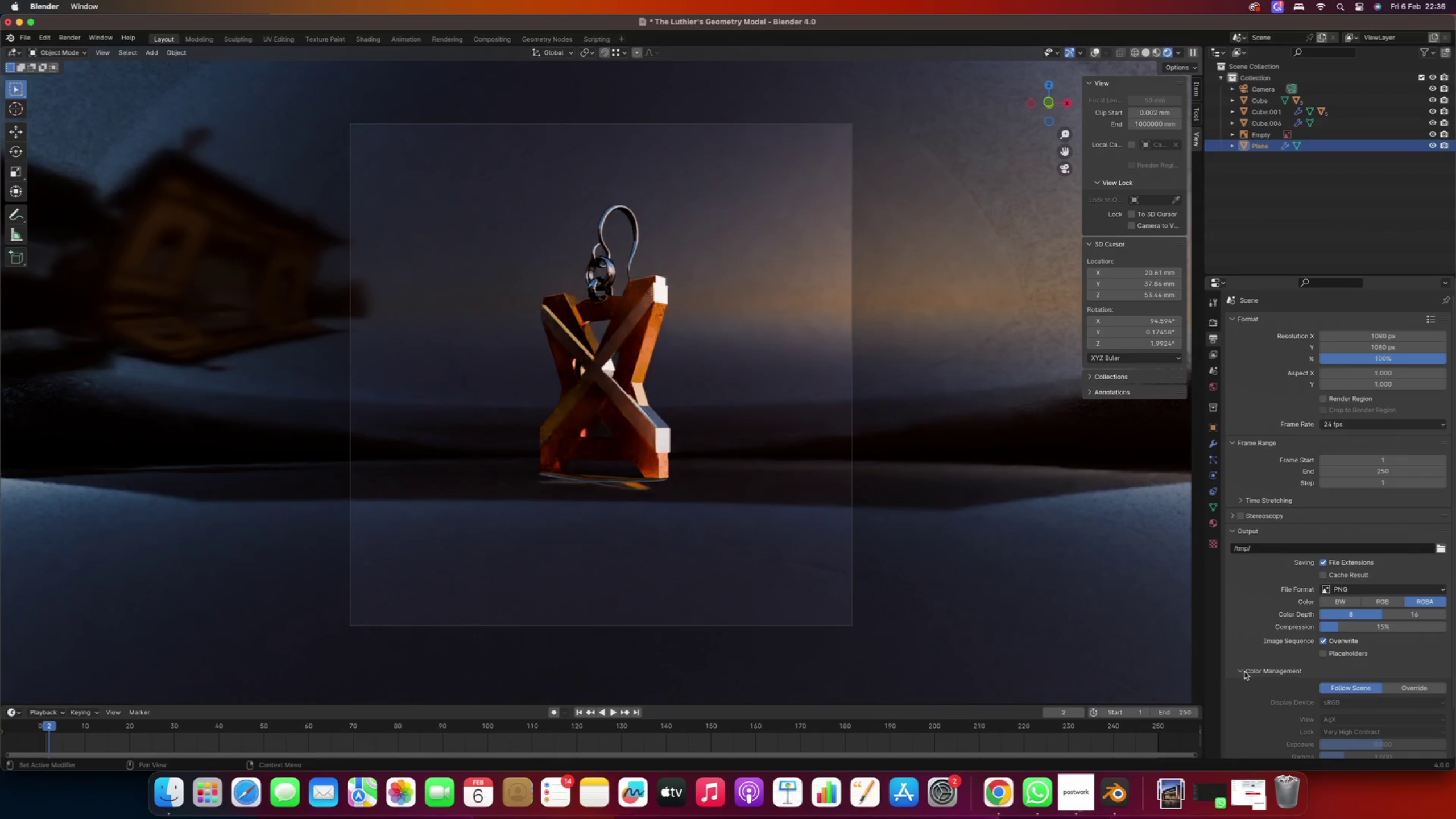 
left_click([1245, 672])
 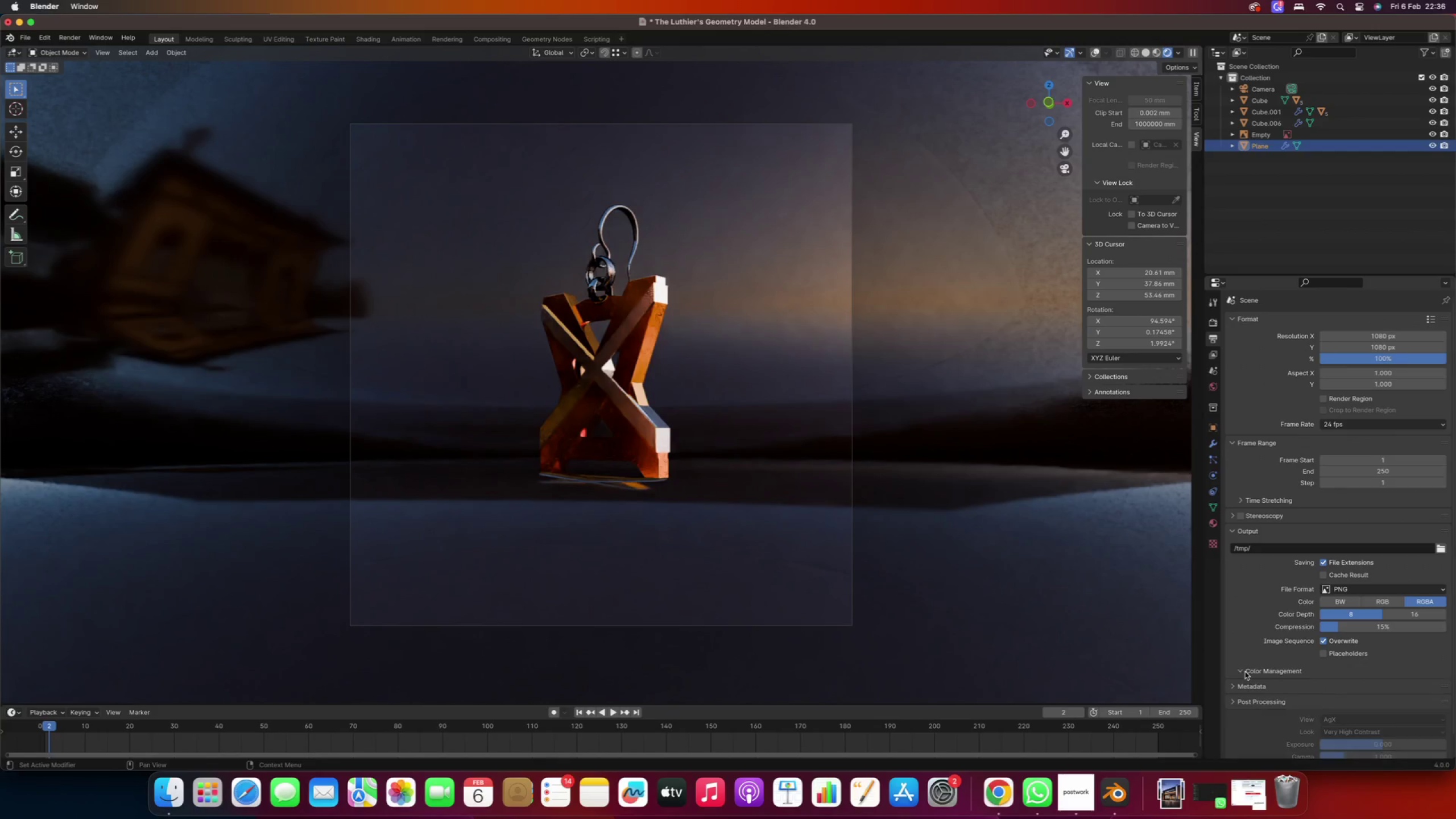 
left_click([1245, 672])
 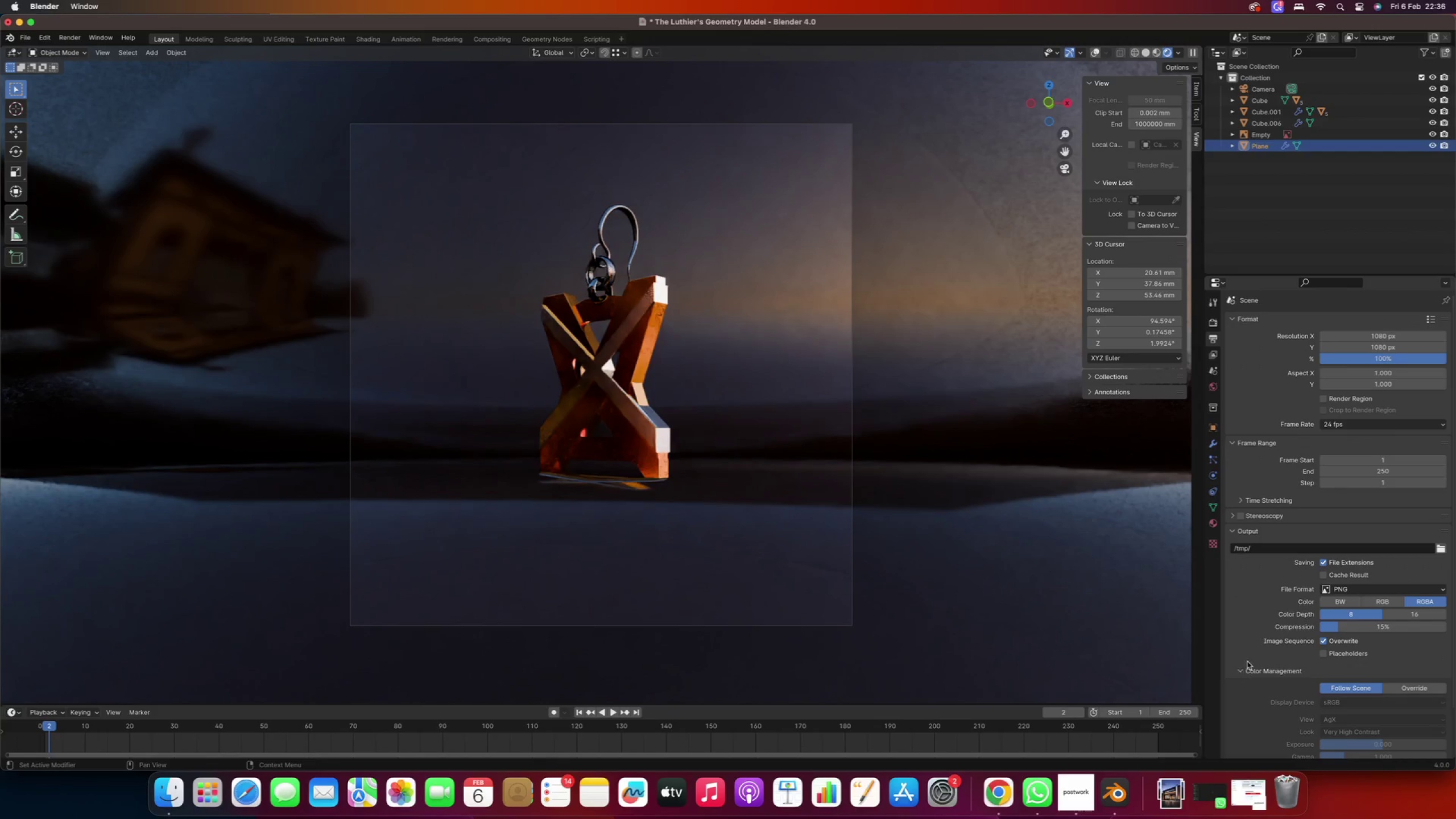 
scroll: coordinate [1268, 715], scroll_direction: down, amount: 6.0
 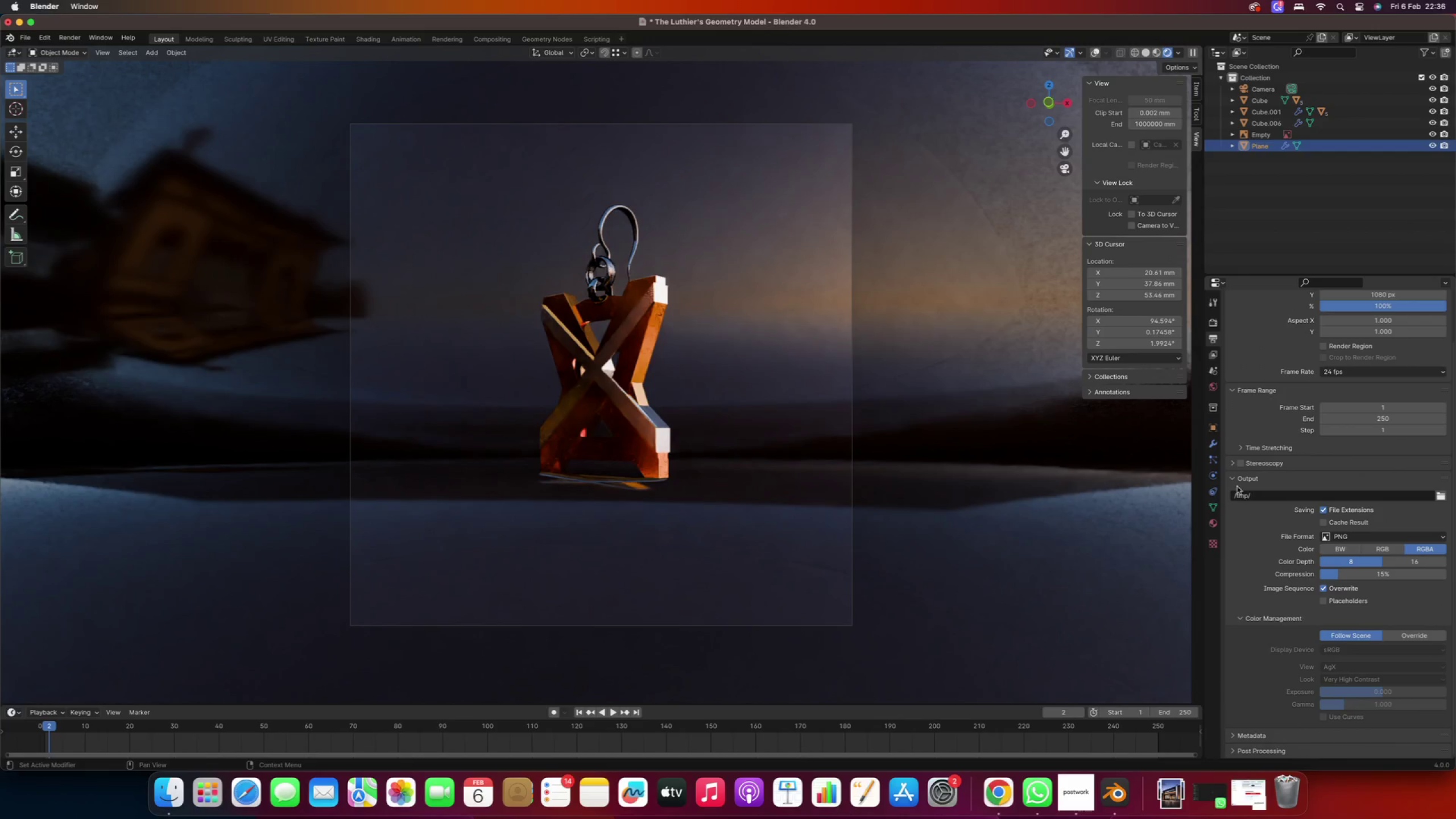 
left_click([1232, 479])
 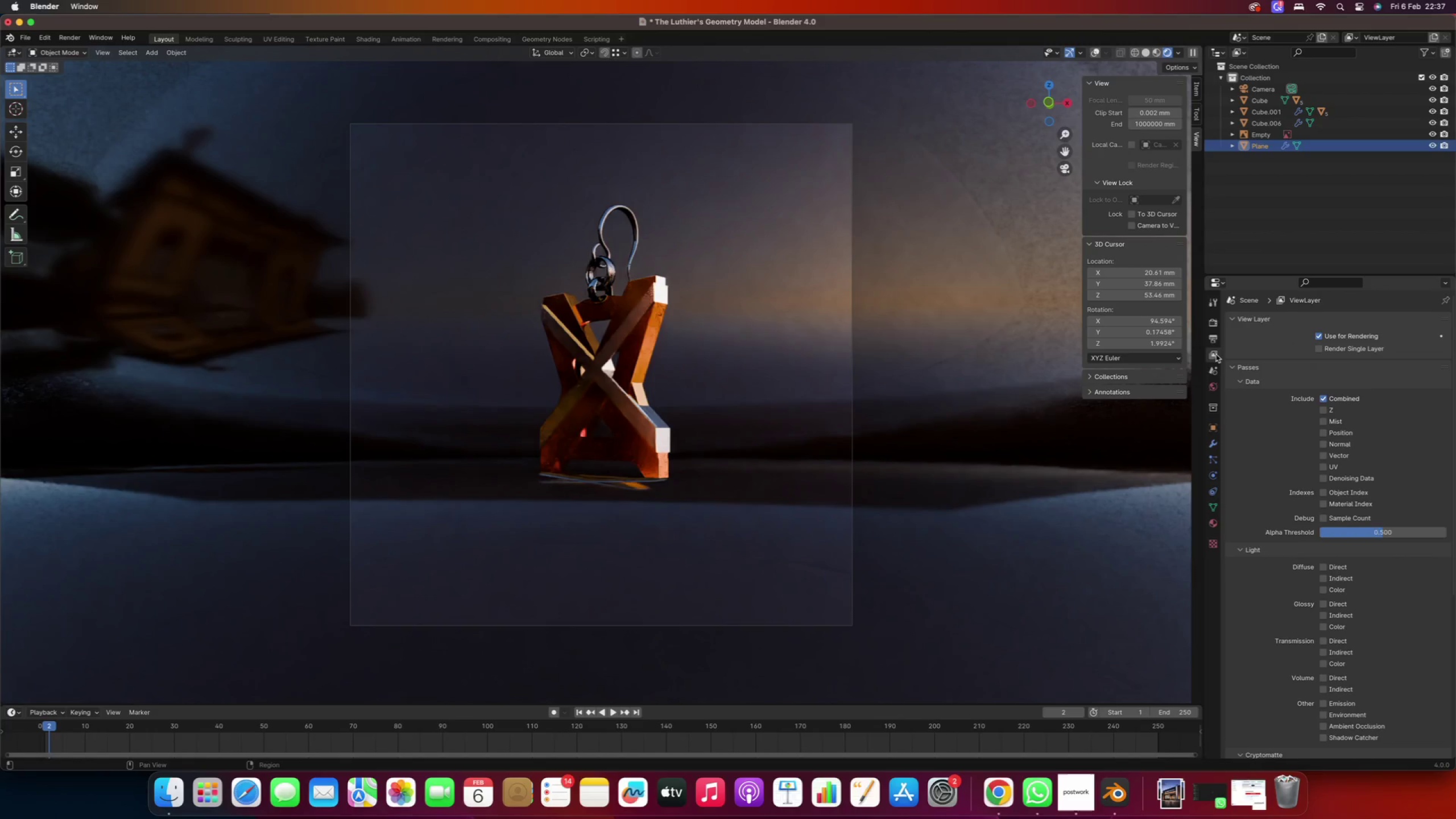 
left_click([1211, 336])
 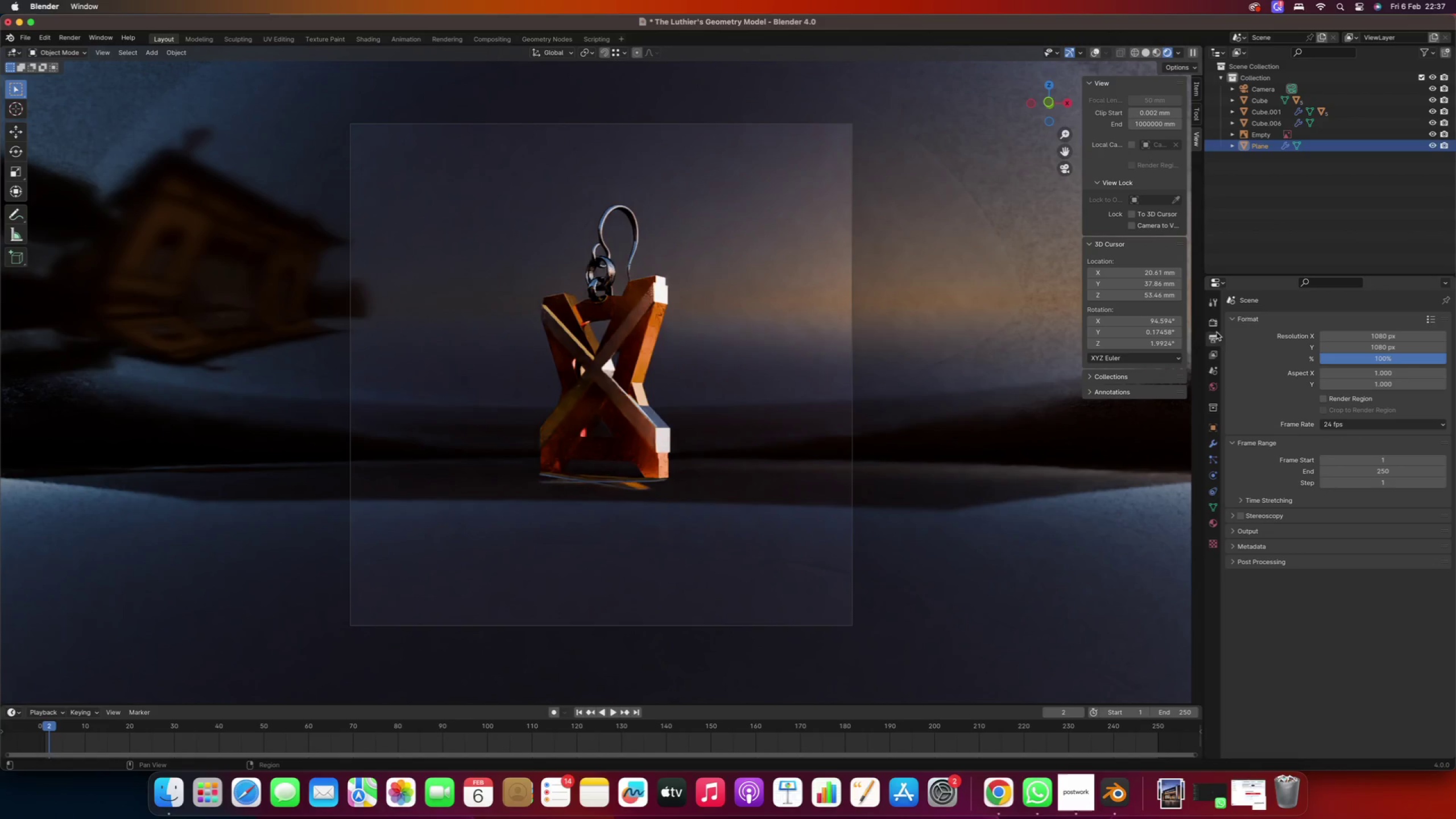 
left_click([1217, 326])
 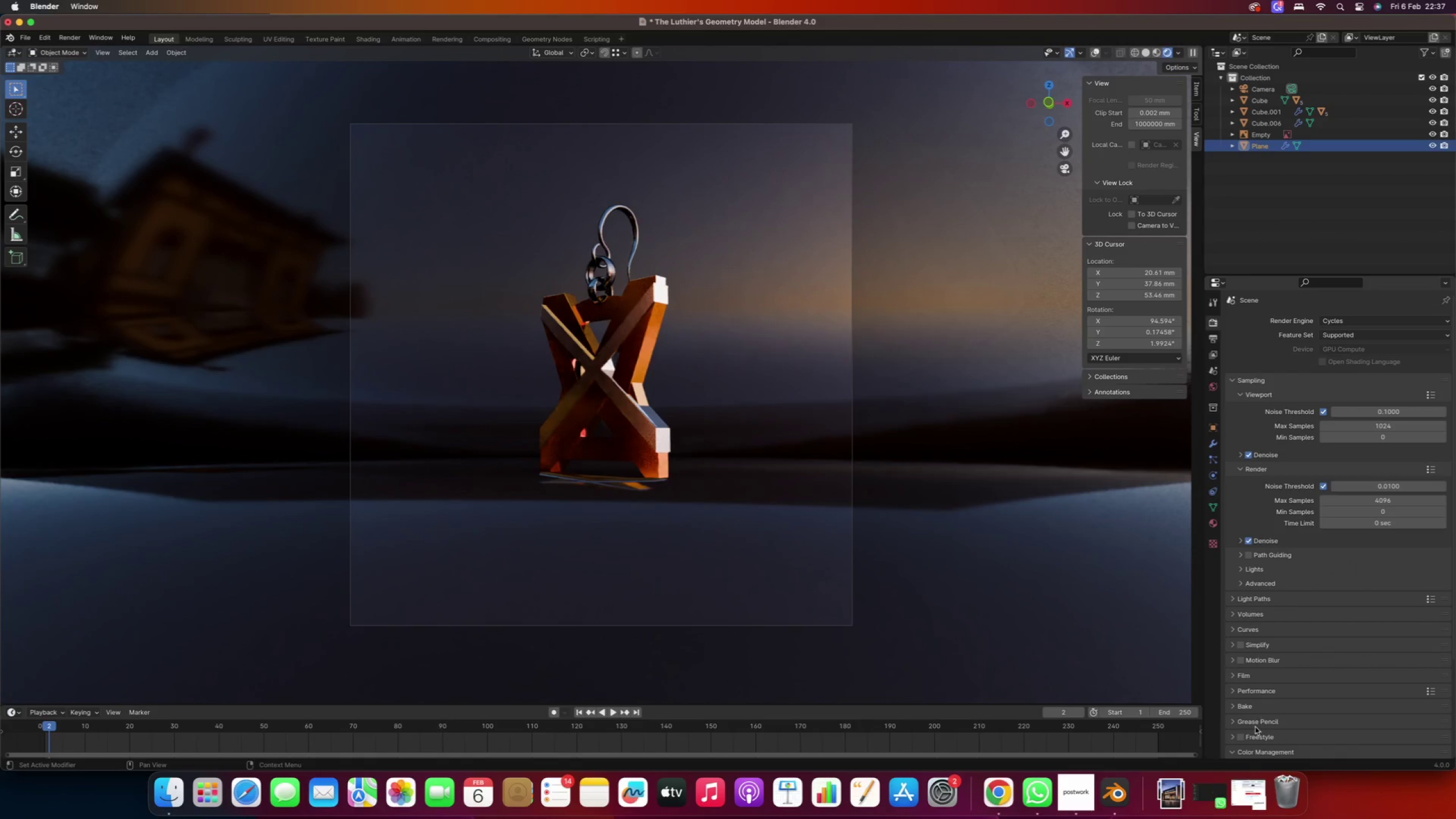 
left_click([1246, 755])
 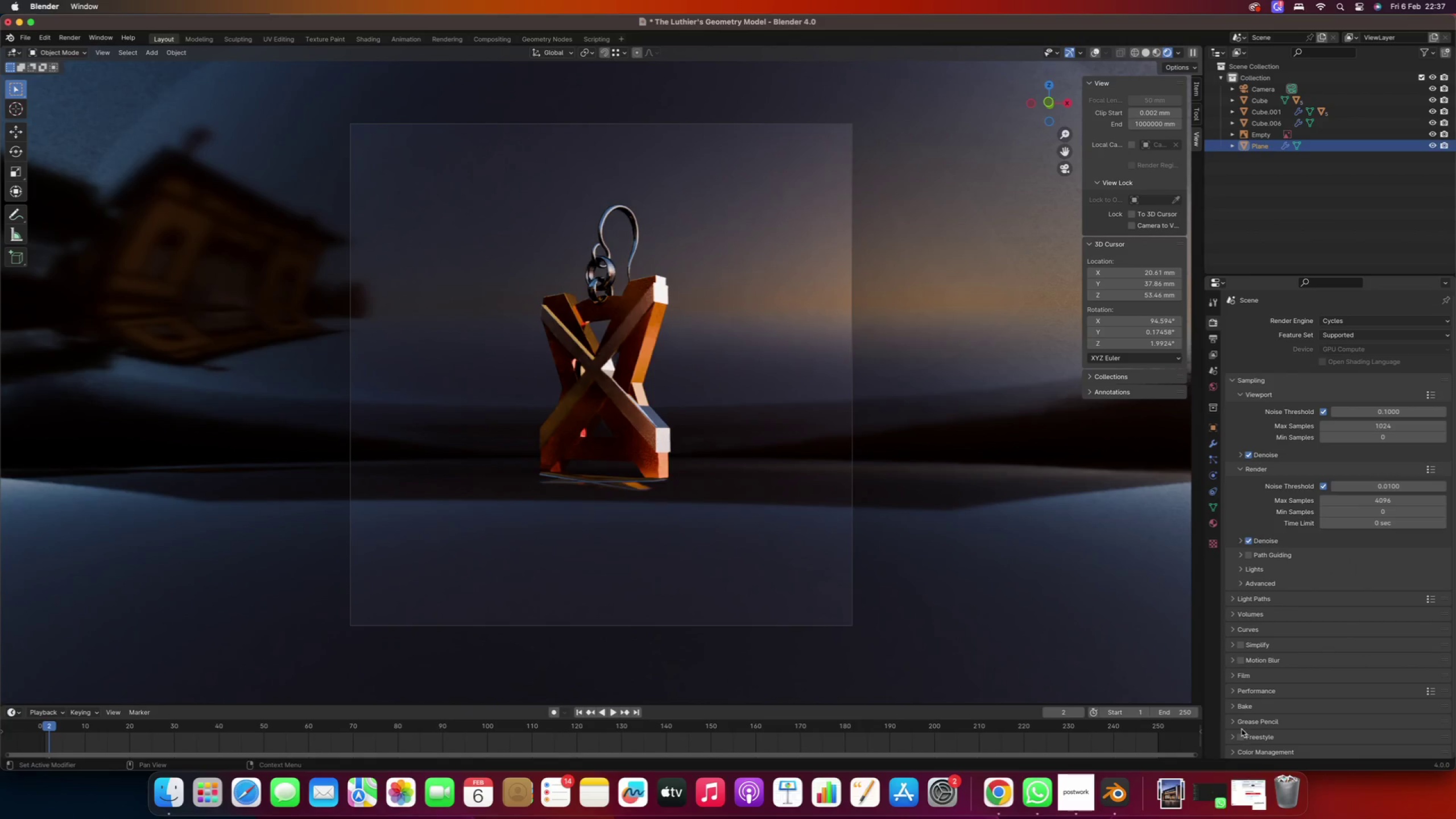 
left_click([1239, 754])
 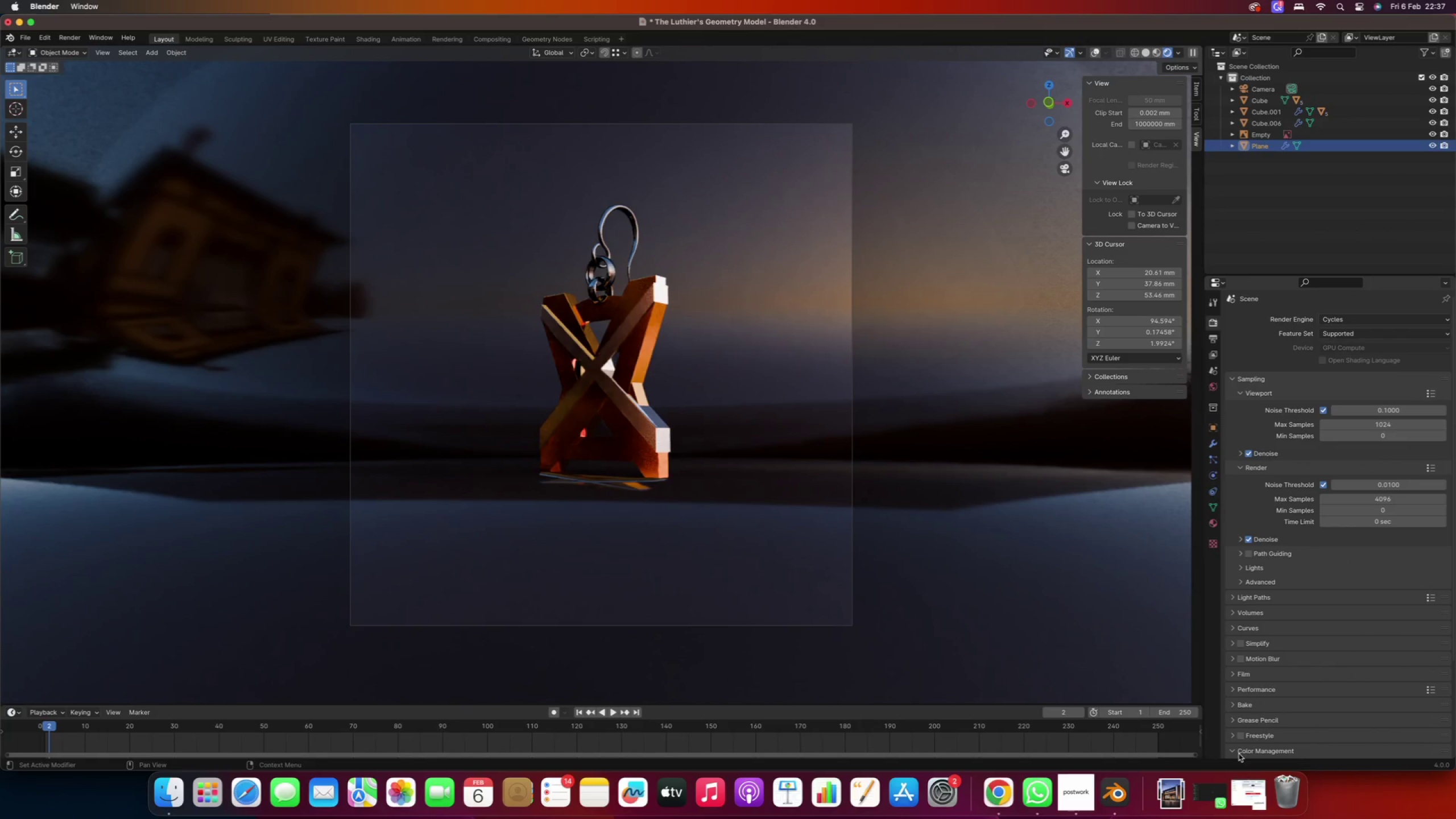 
scroll: coordinate [1242, 741], scroll_direction: down, amount: 42.0
 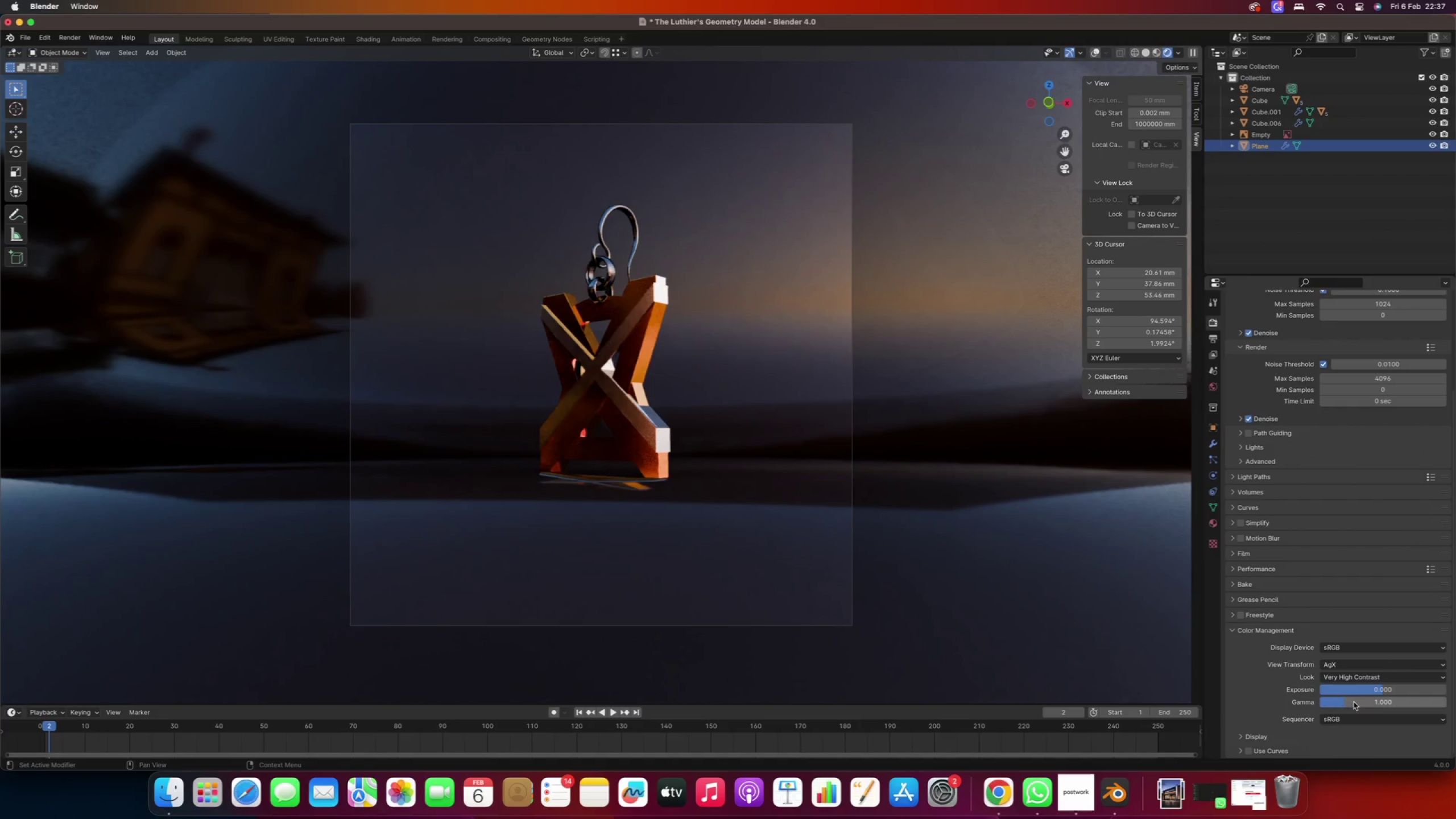 
left_click_drag(start_coordinate=[1387, 685], to_coordinate=[1392, 684])
 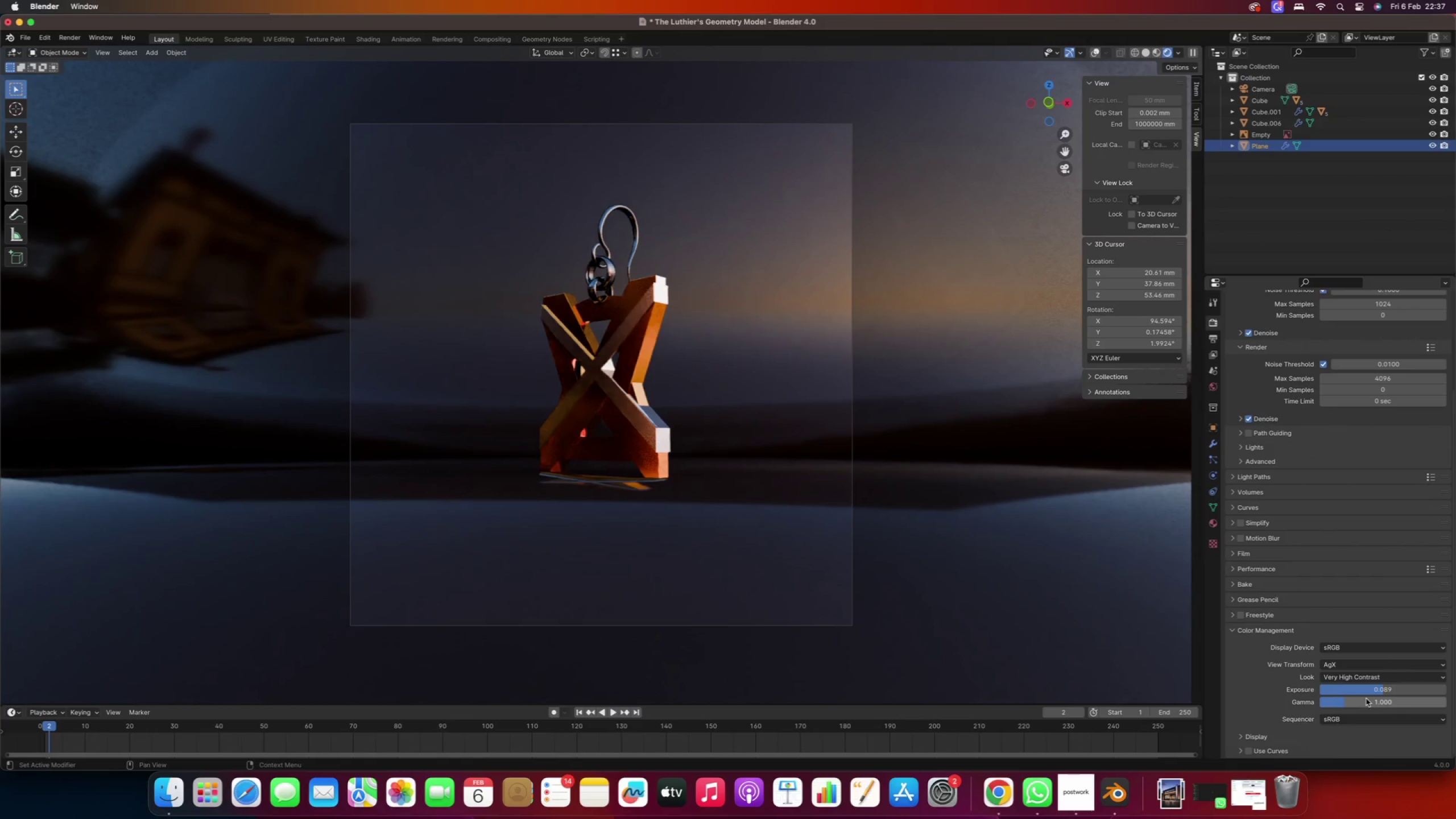 
left_click_drag(start_coordinate=[1371, 693], to_coordinate=[1395, 685])
 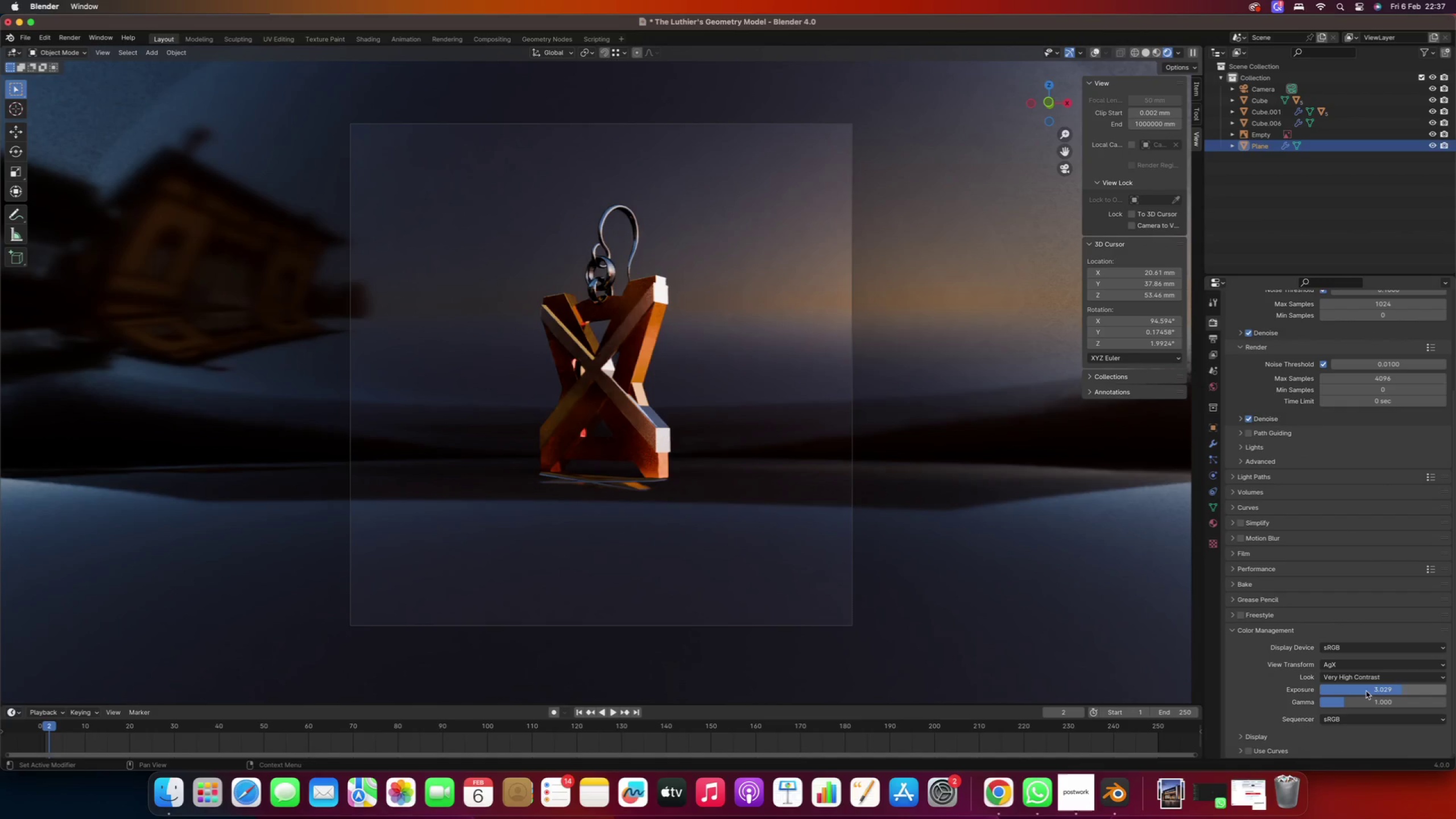 
left_click_drag(start_coordinate=[1379, 690], to_coordinate=[1454, 682])
 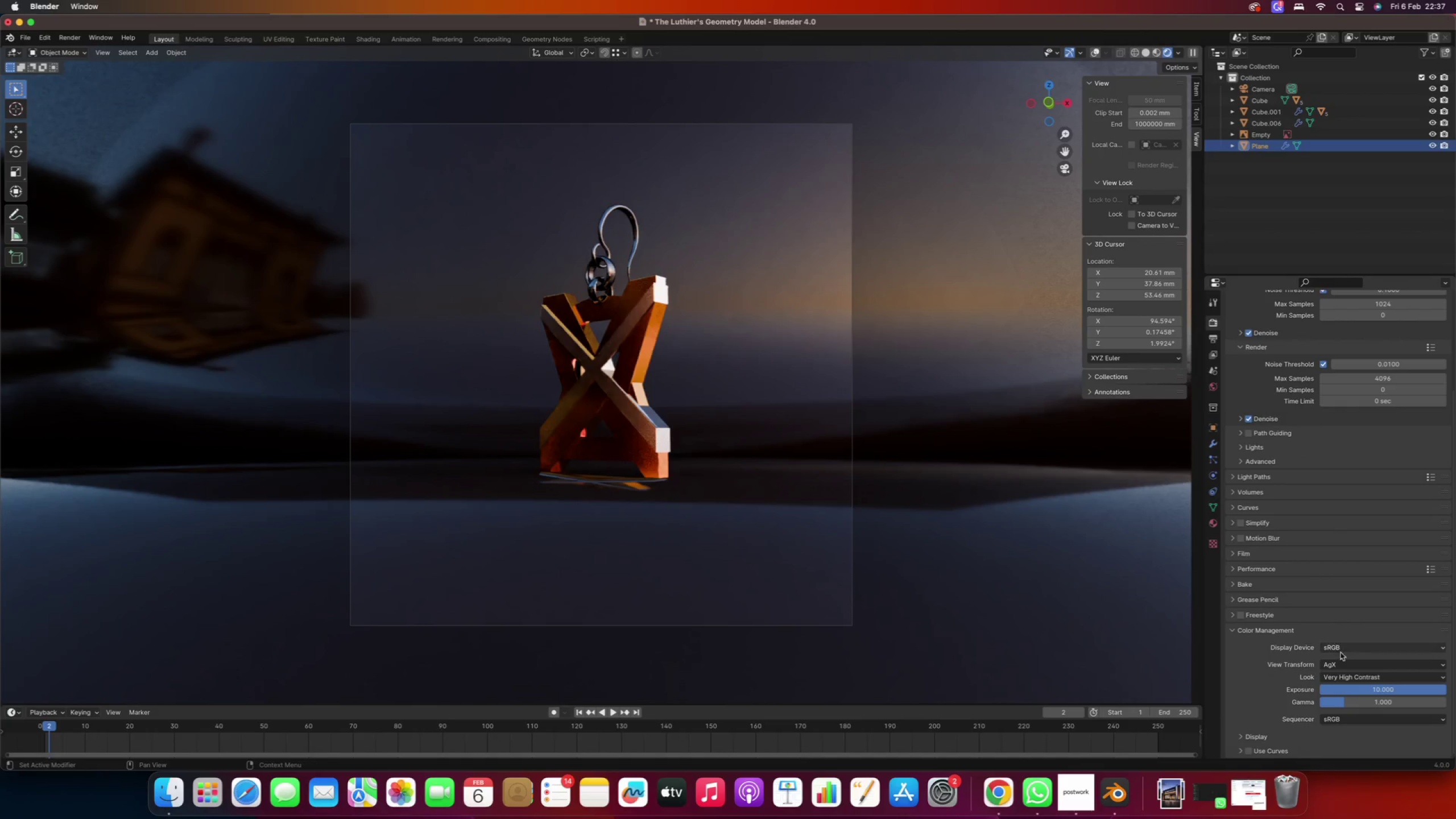 
left_click_drag(start_coordinate=[1388, 691], to_coordinate=[1316, 700])
 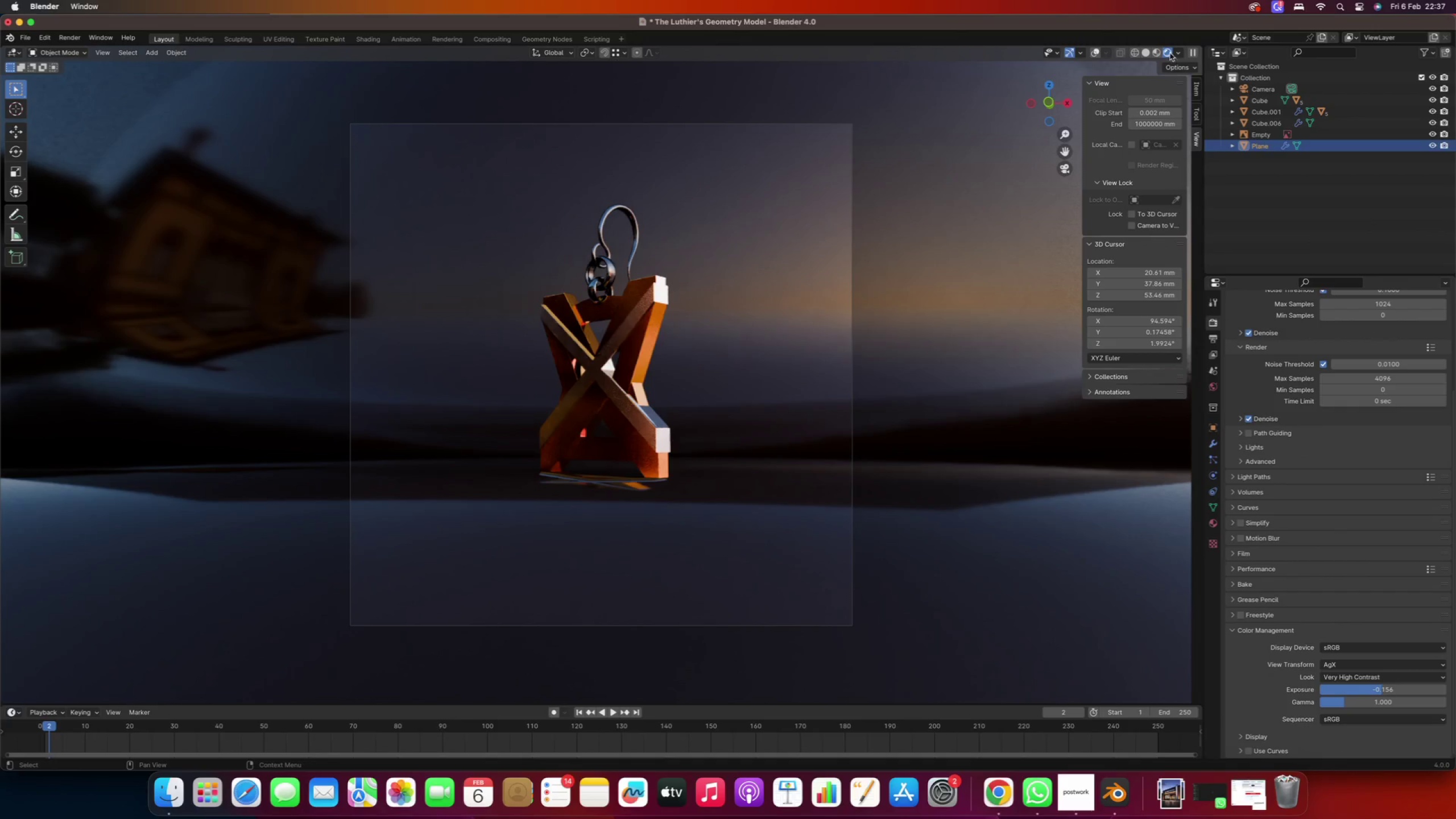 
left_click([1192, 53])
 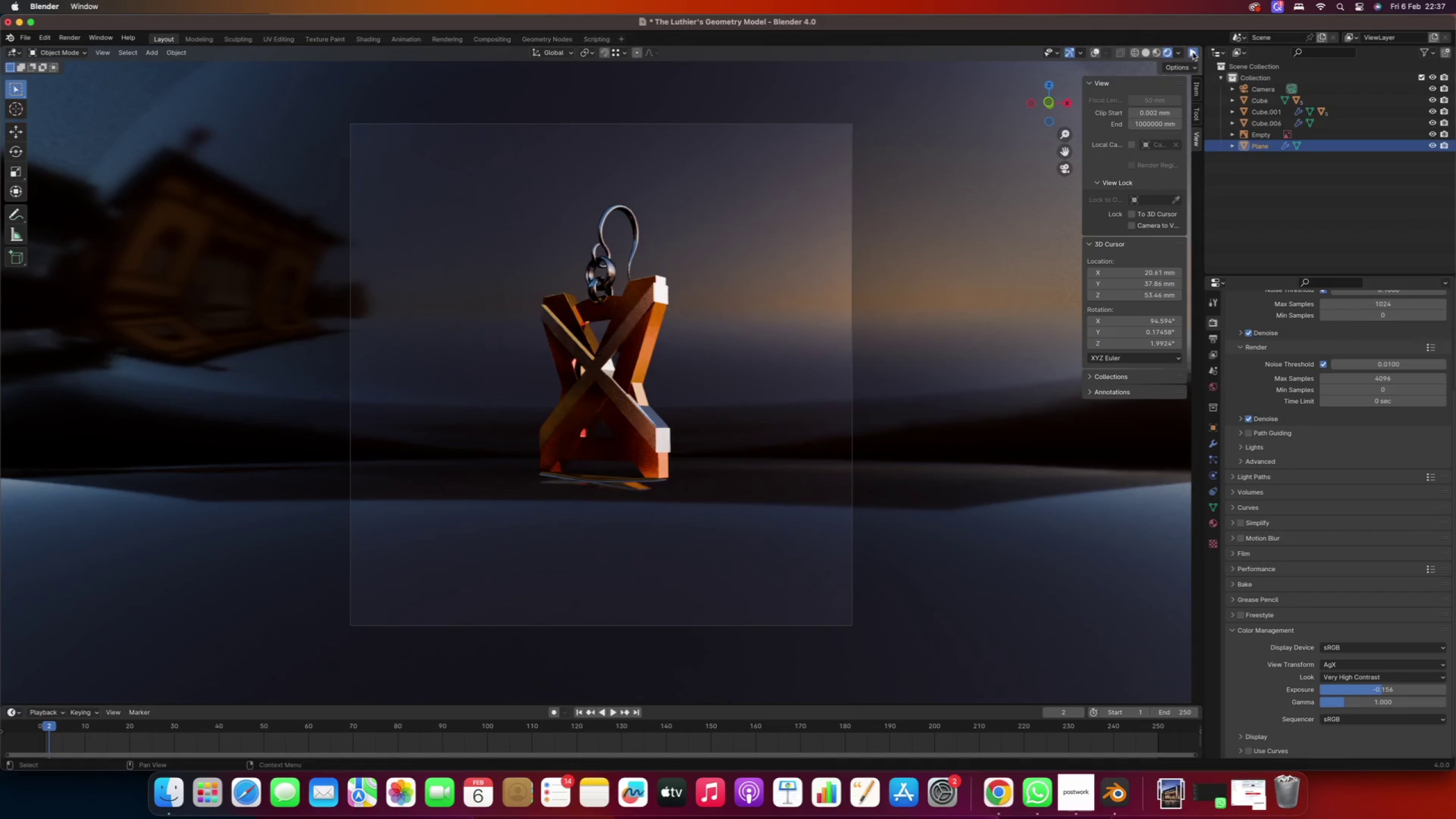 
left_click([1194, 52])
 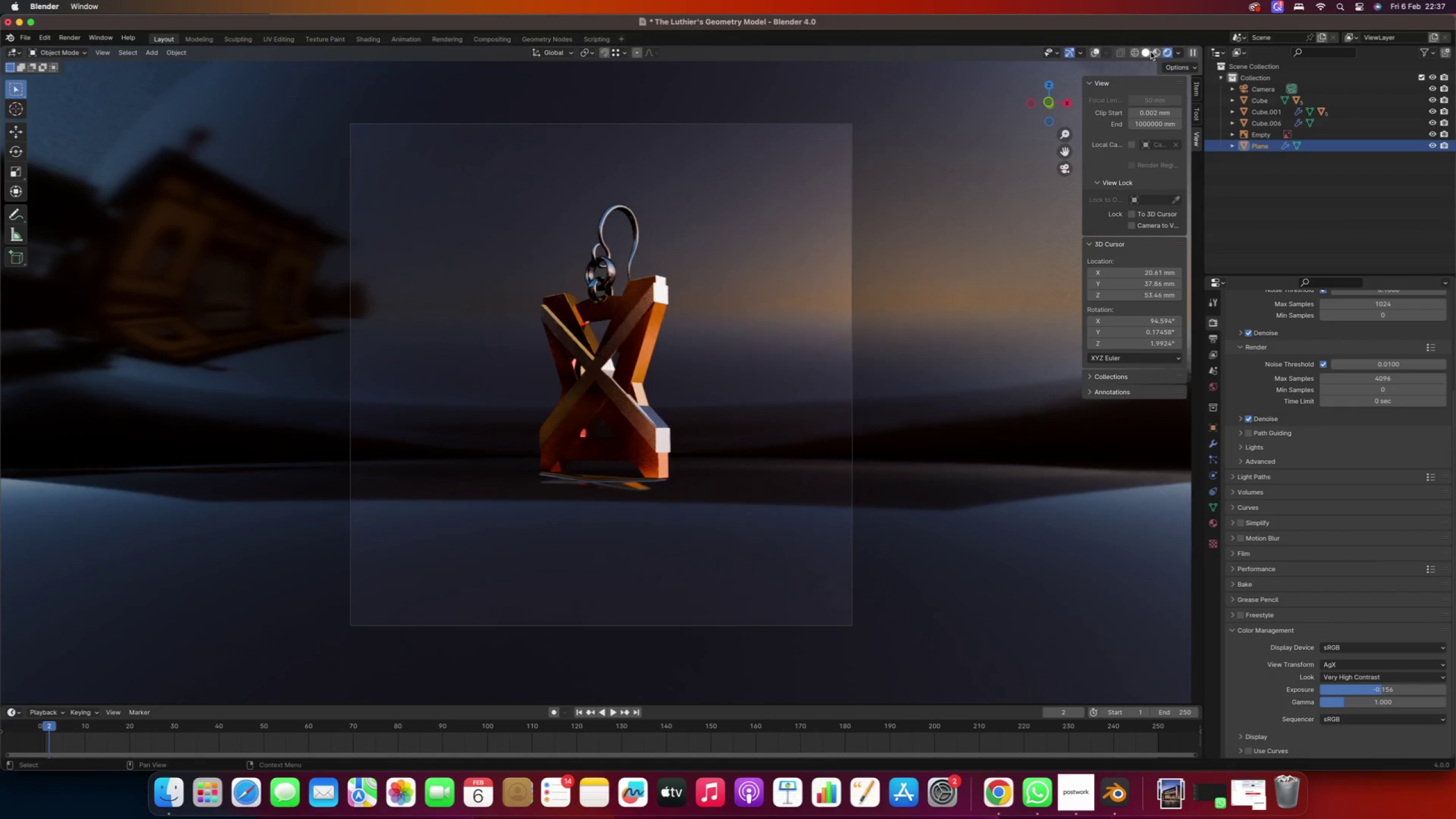 
left_click([1148, 52])
 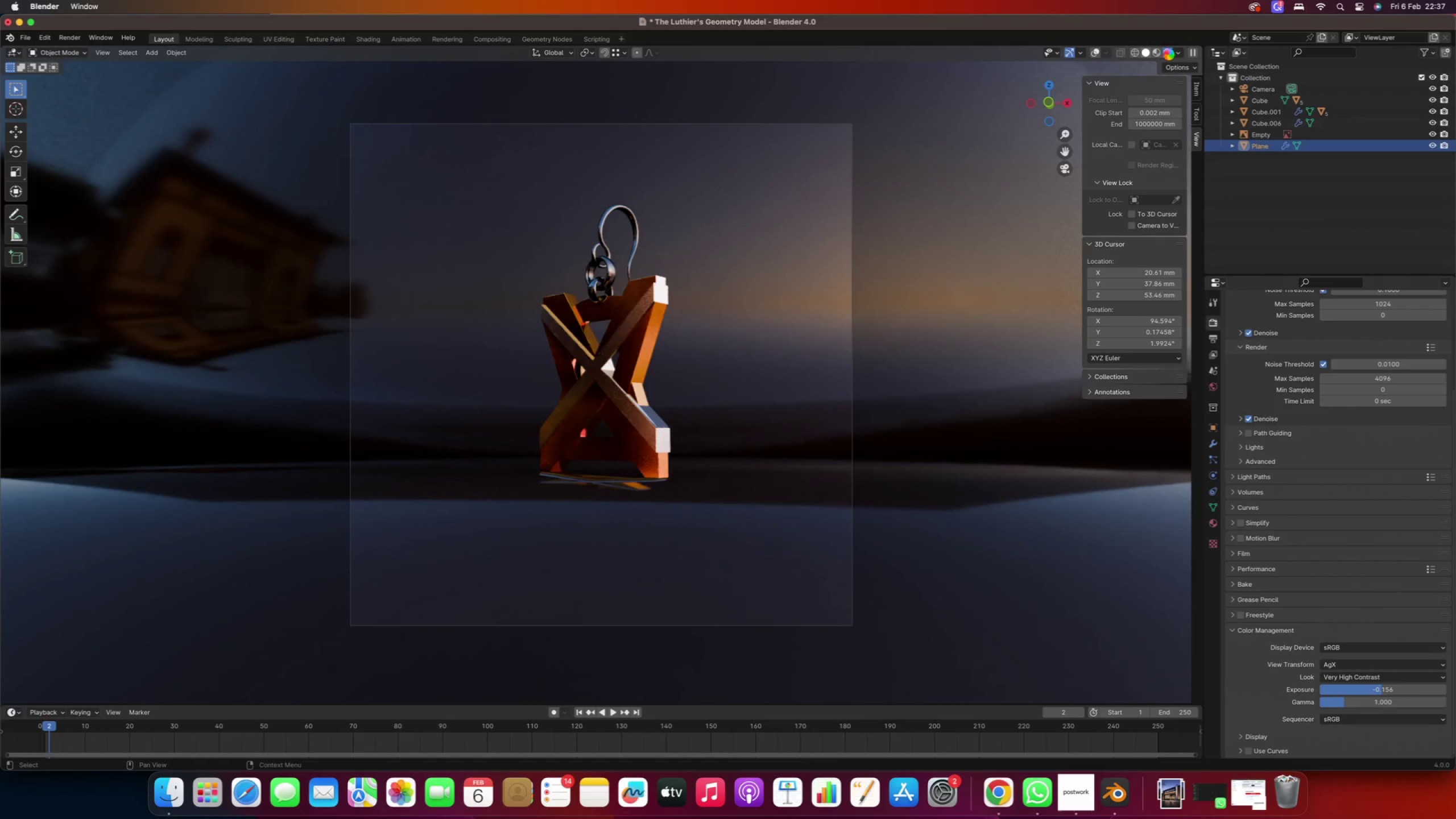 
left_click([1169, 55])
 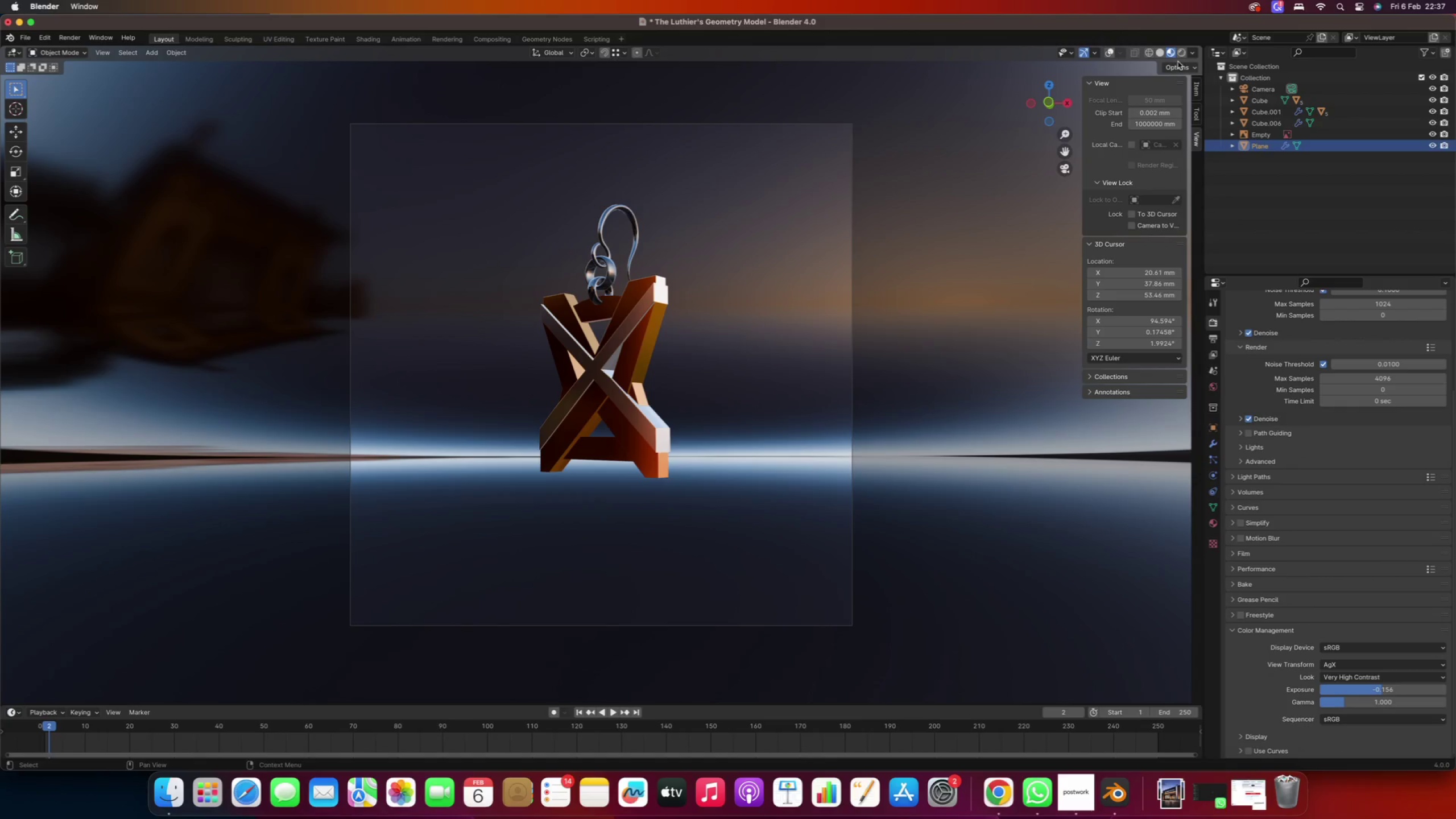 
left_click([1178, 53])
 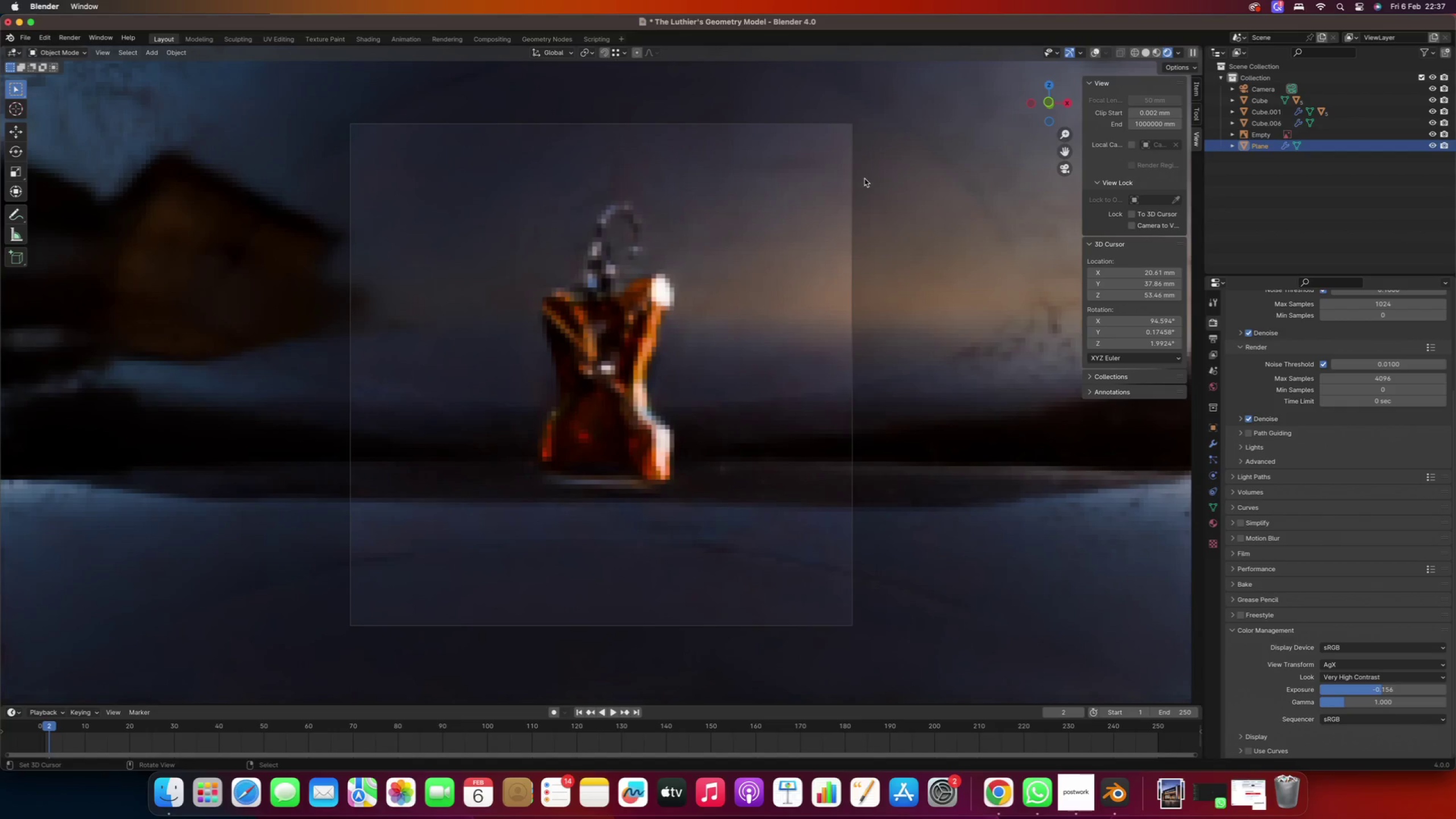 
wait(9.3)
 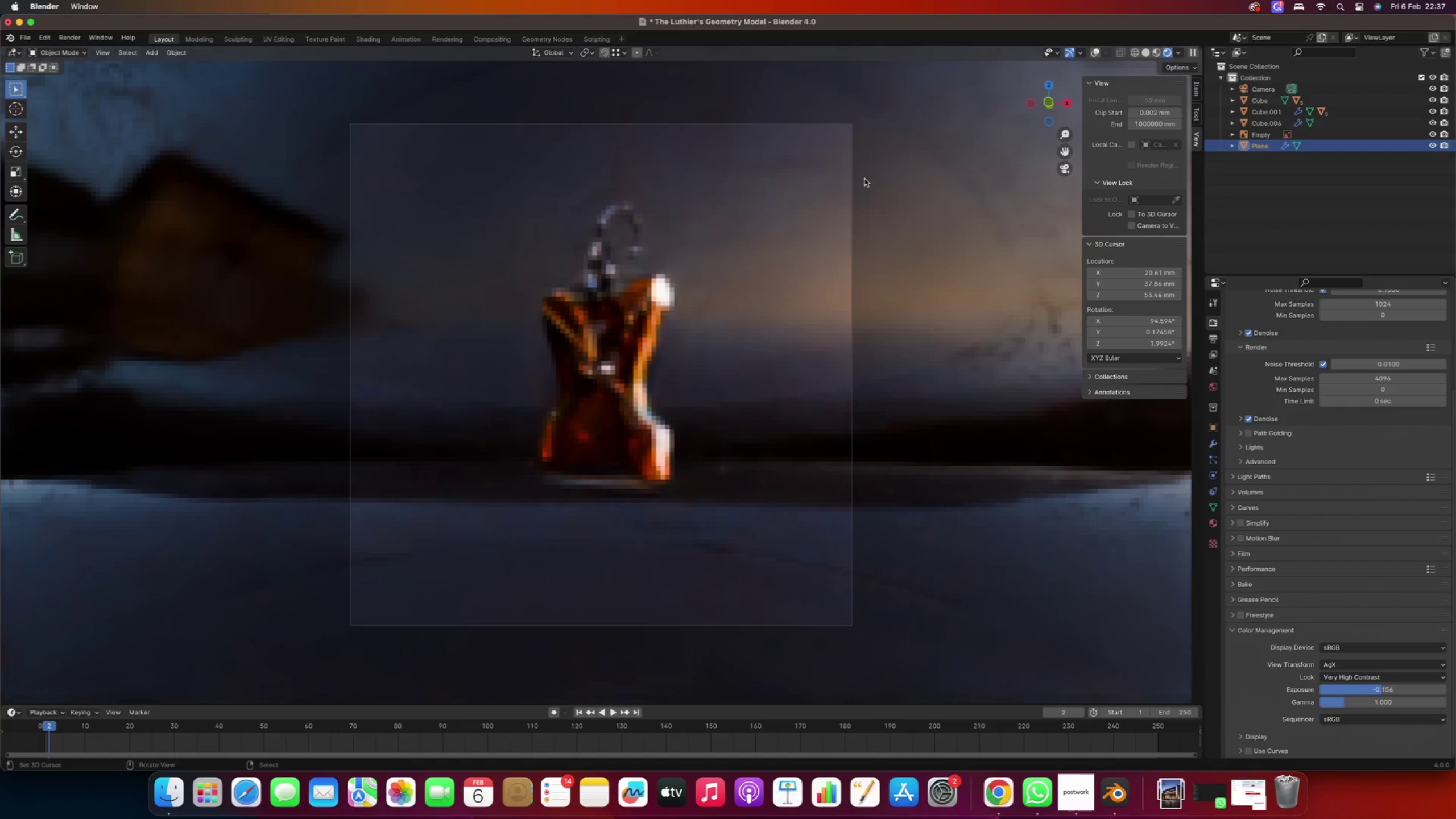 
left_click_drag(start_coordinate=[1379, 690], to_coordinate=[1376, 690])
 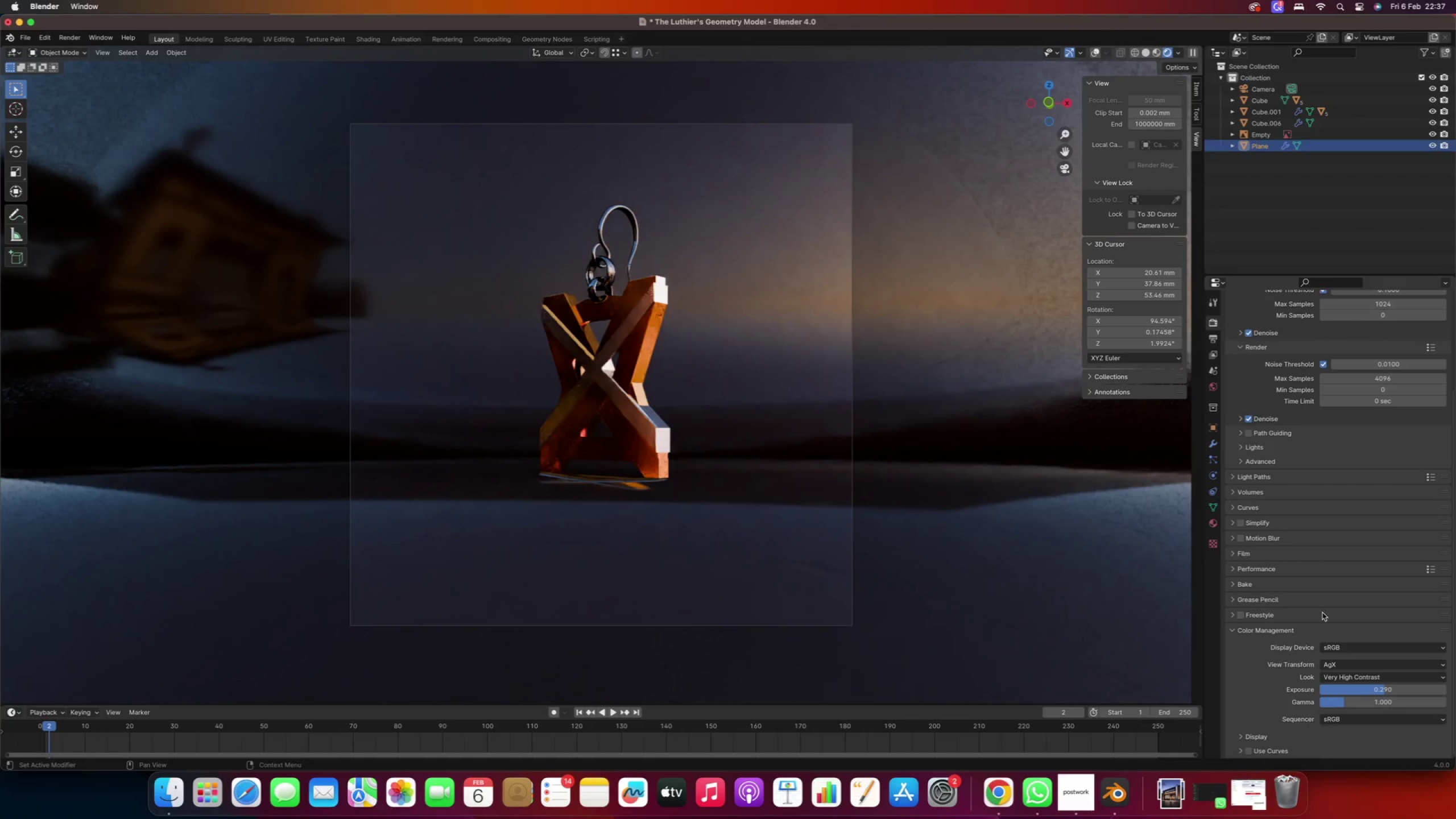 
left_click_drag(start_coordinate=[1339, 702], to_coordinate=[1335, 714])
 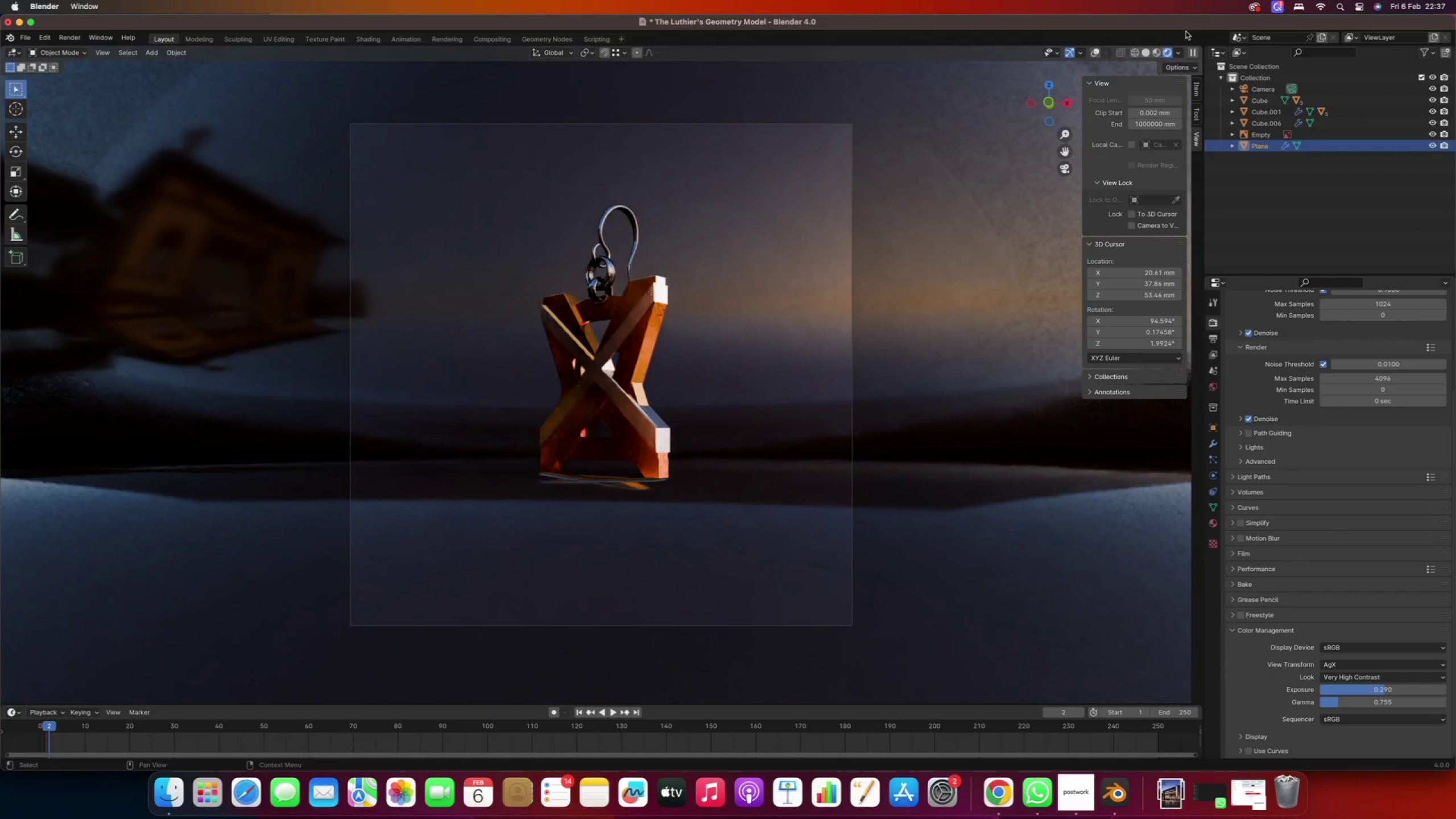 
left_click([1195, 55])
 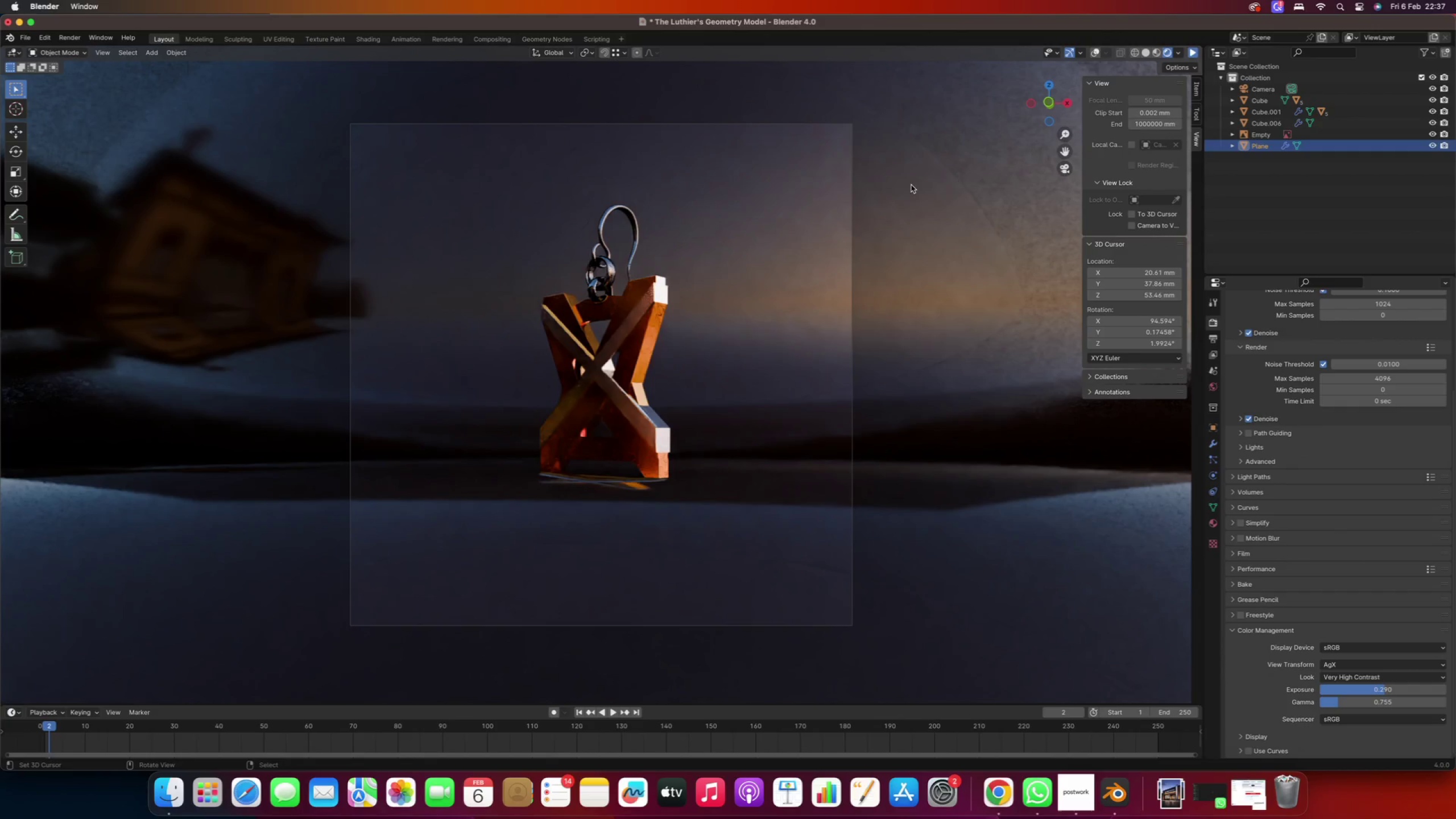 
left_click([911, 185])
 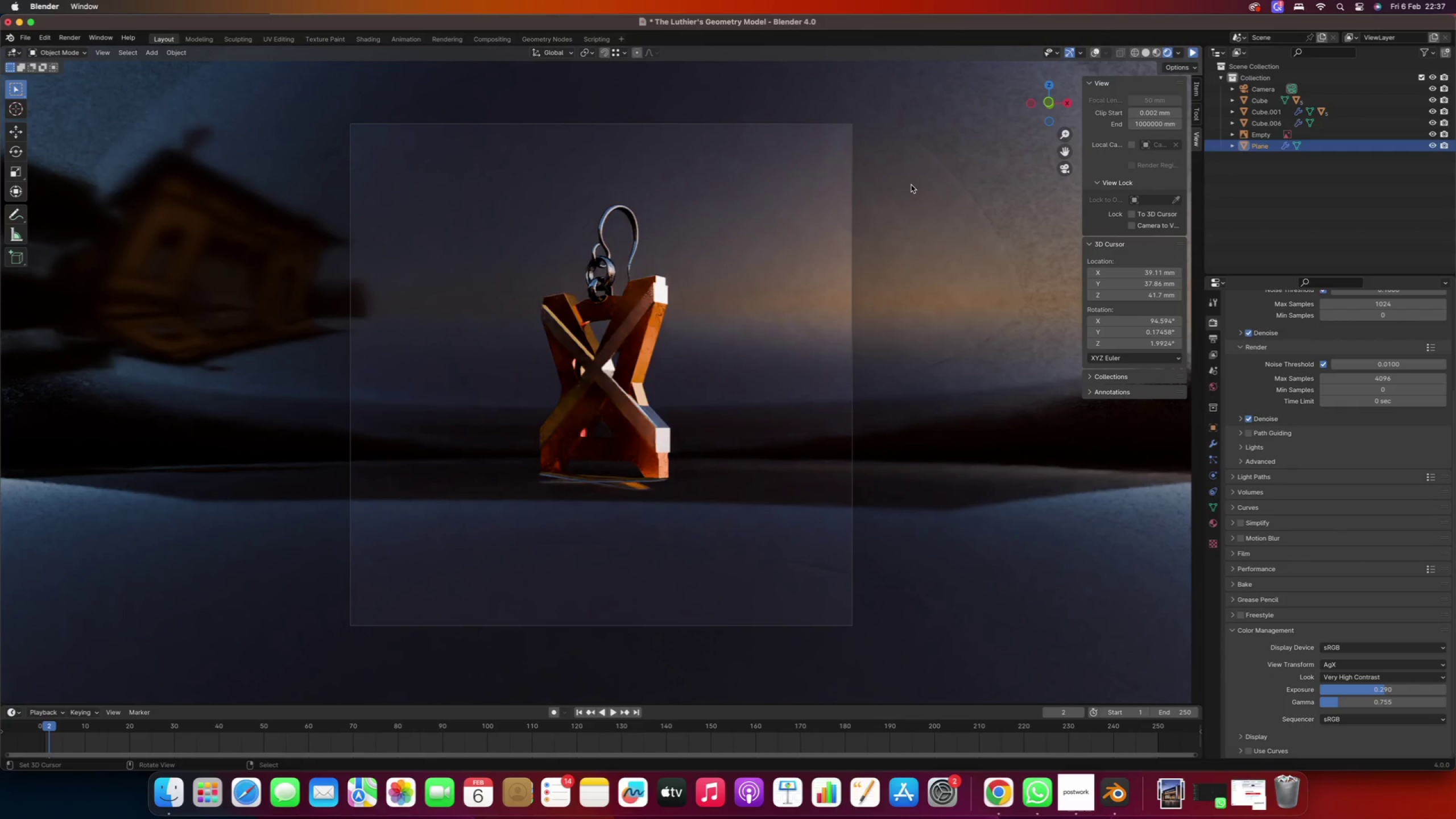 
key(F12)
 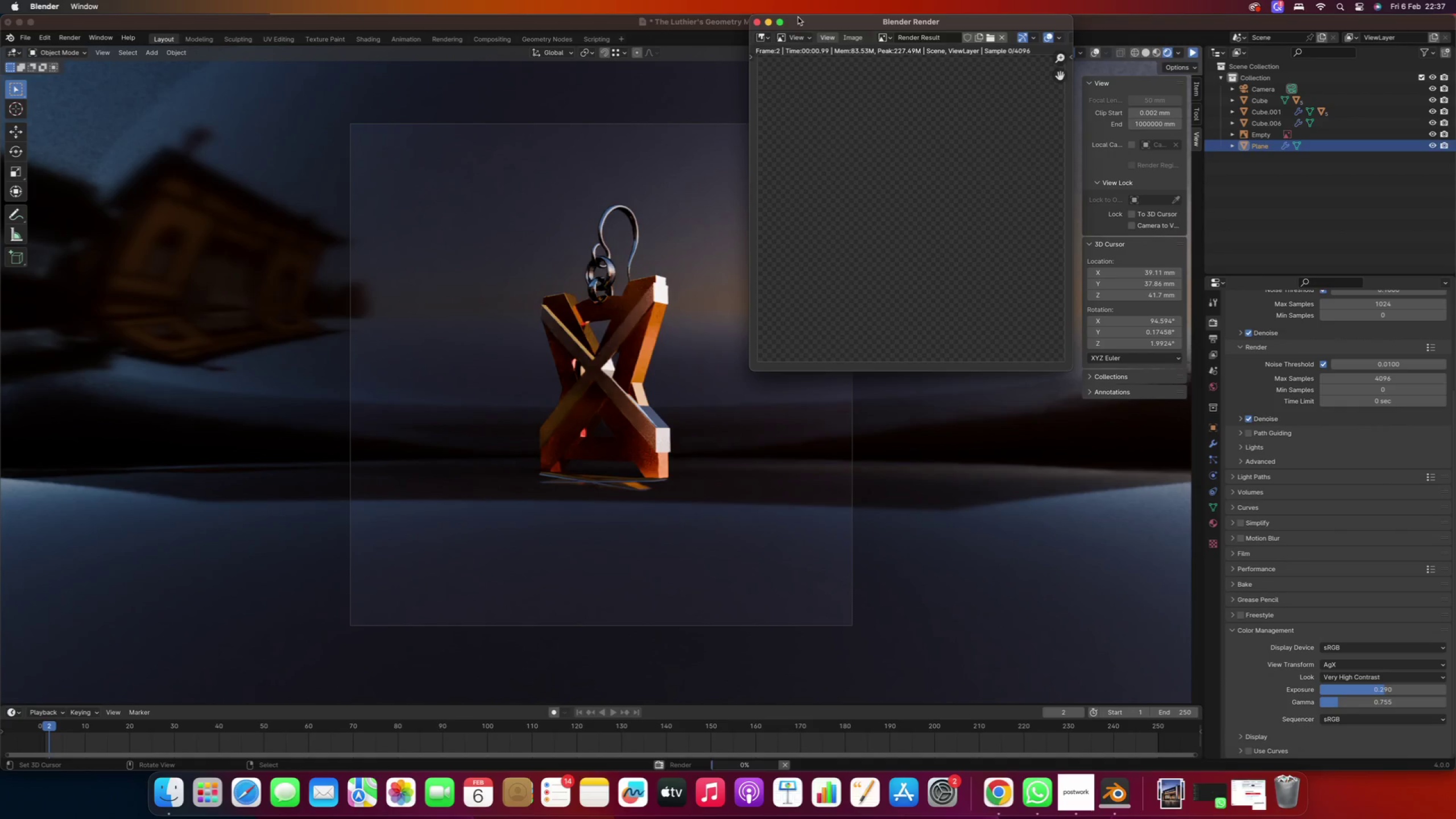 
left_click([781, 20])
 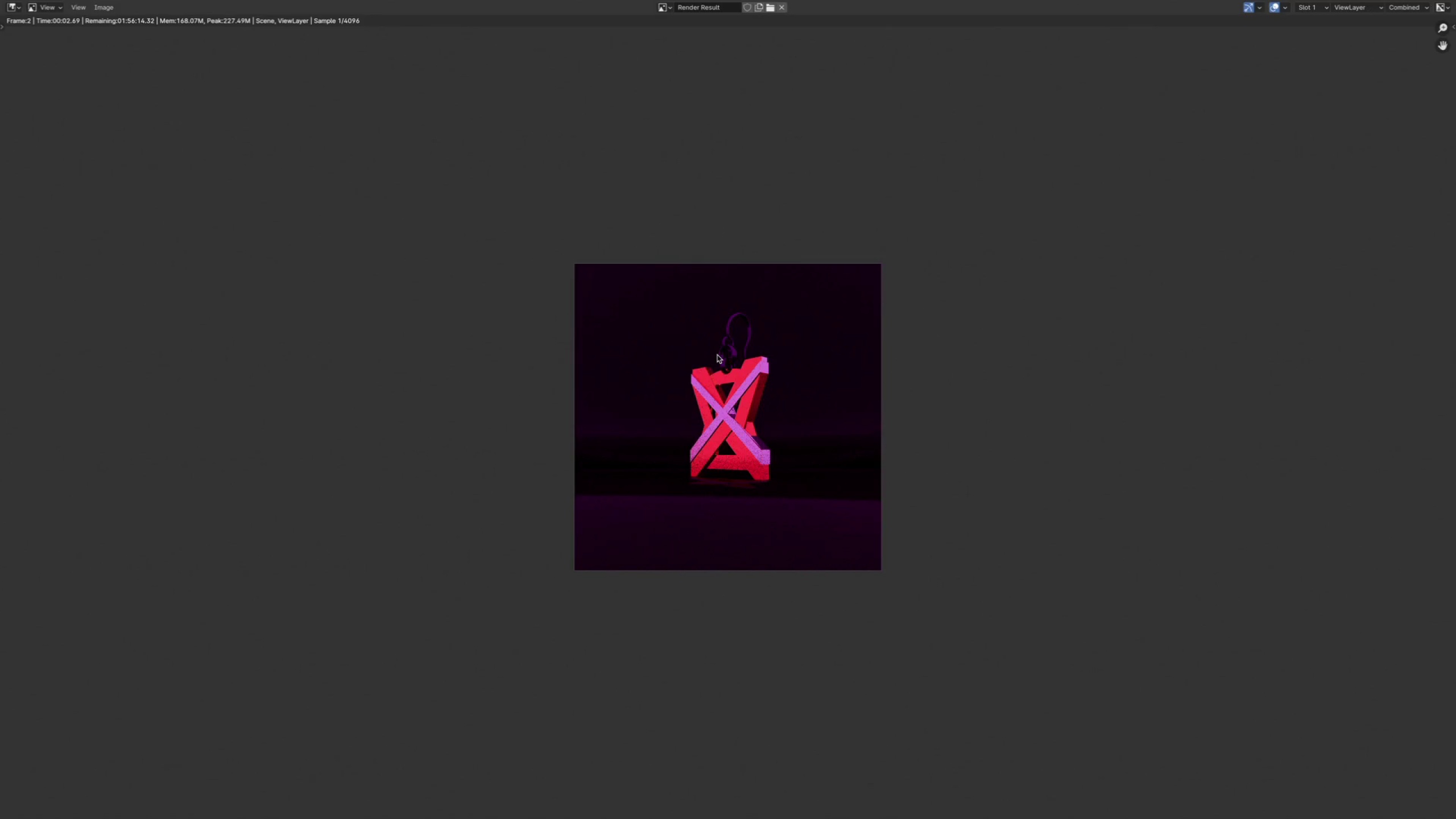 
scroll: coordinate [728, 358], scroll_direction: up, amount: 4.0
 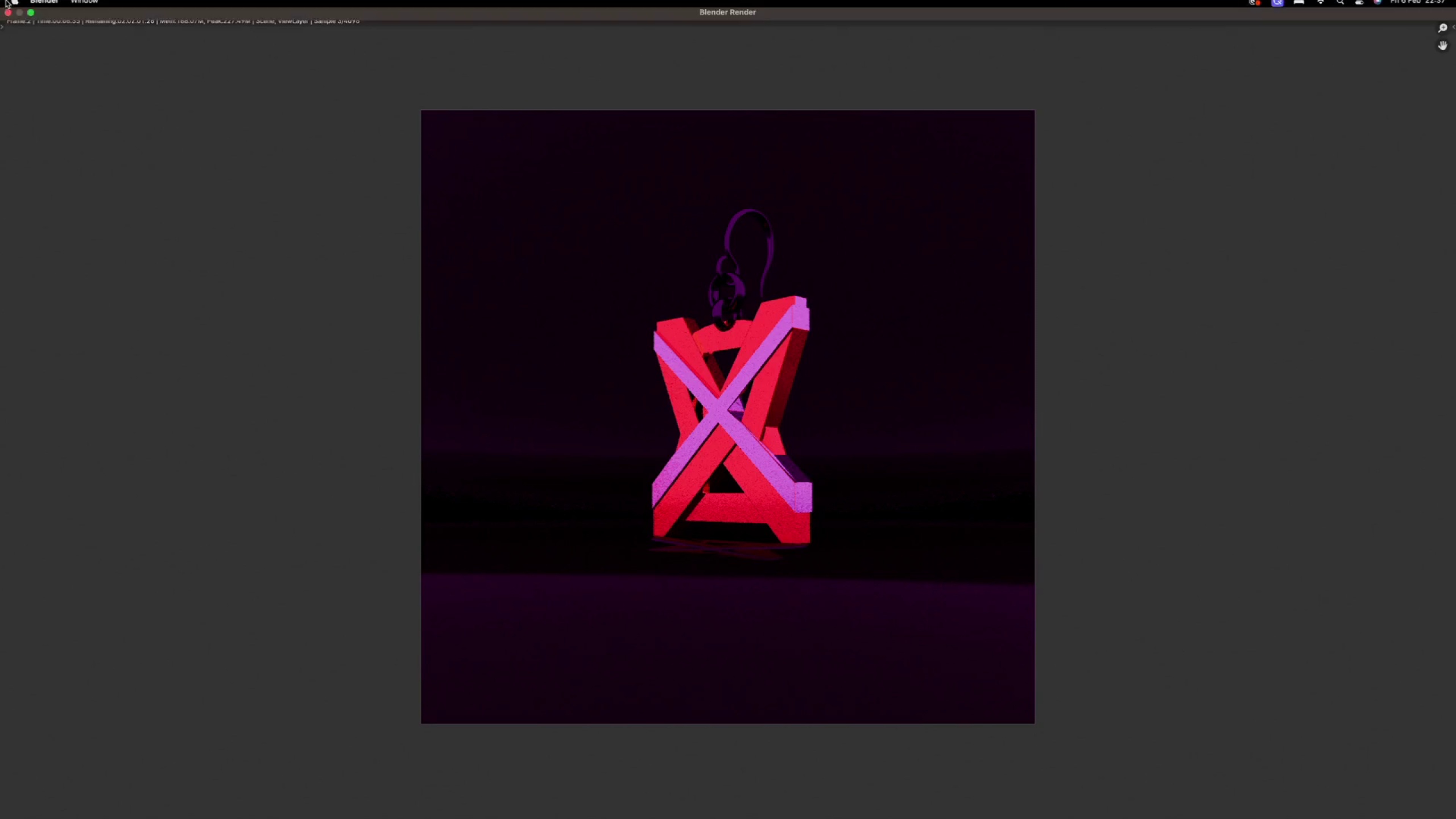 
left_click([6, 23])
 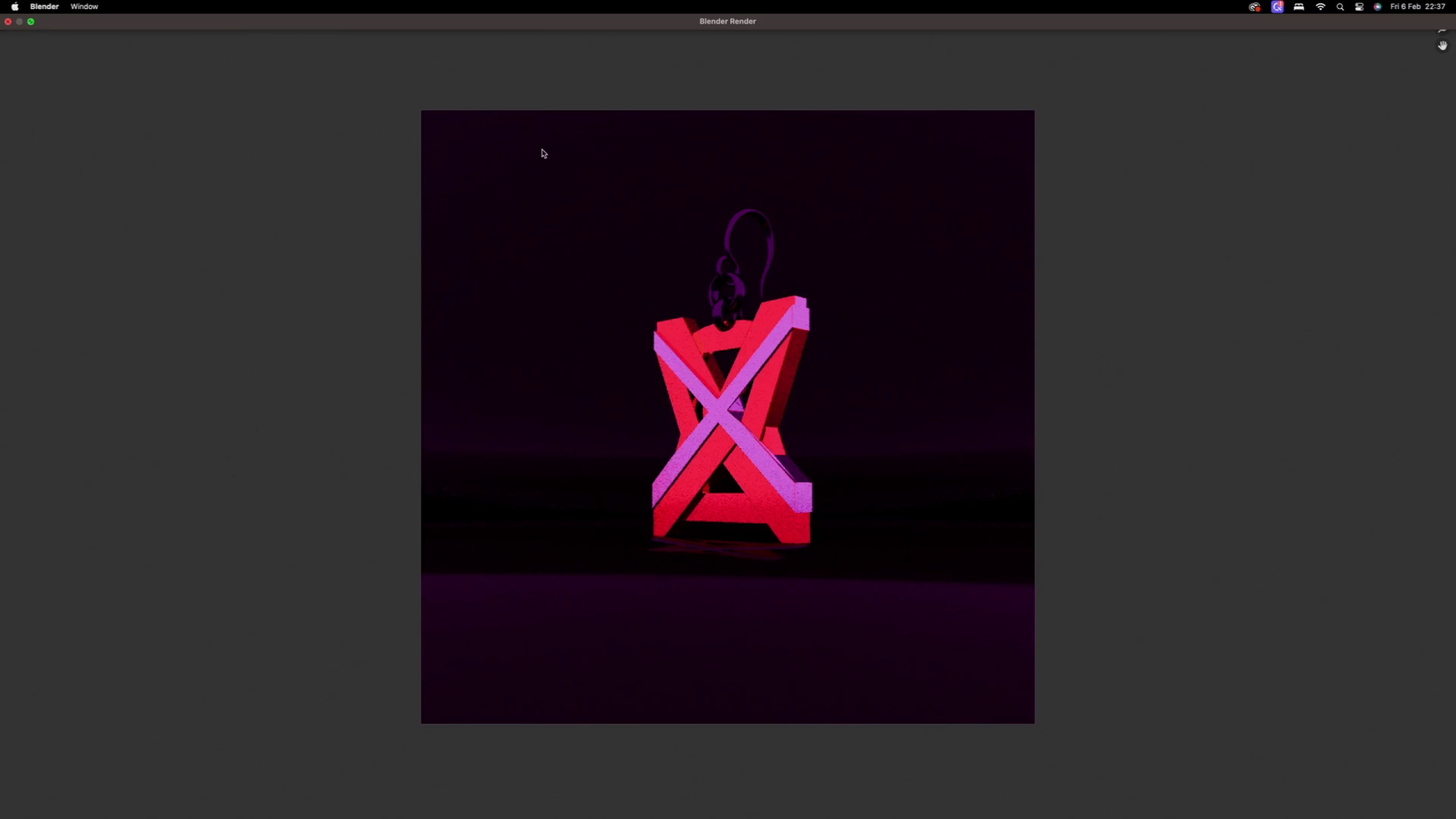 
mouse_move([741, 191])
 